 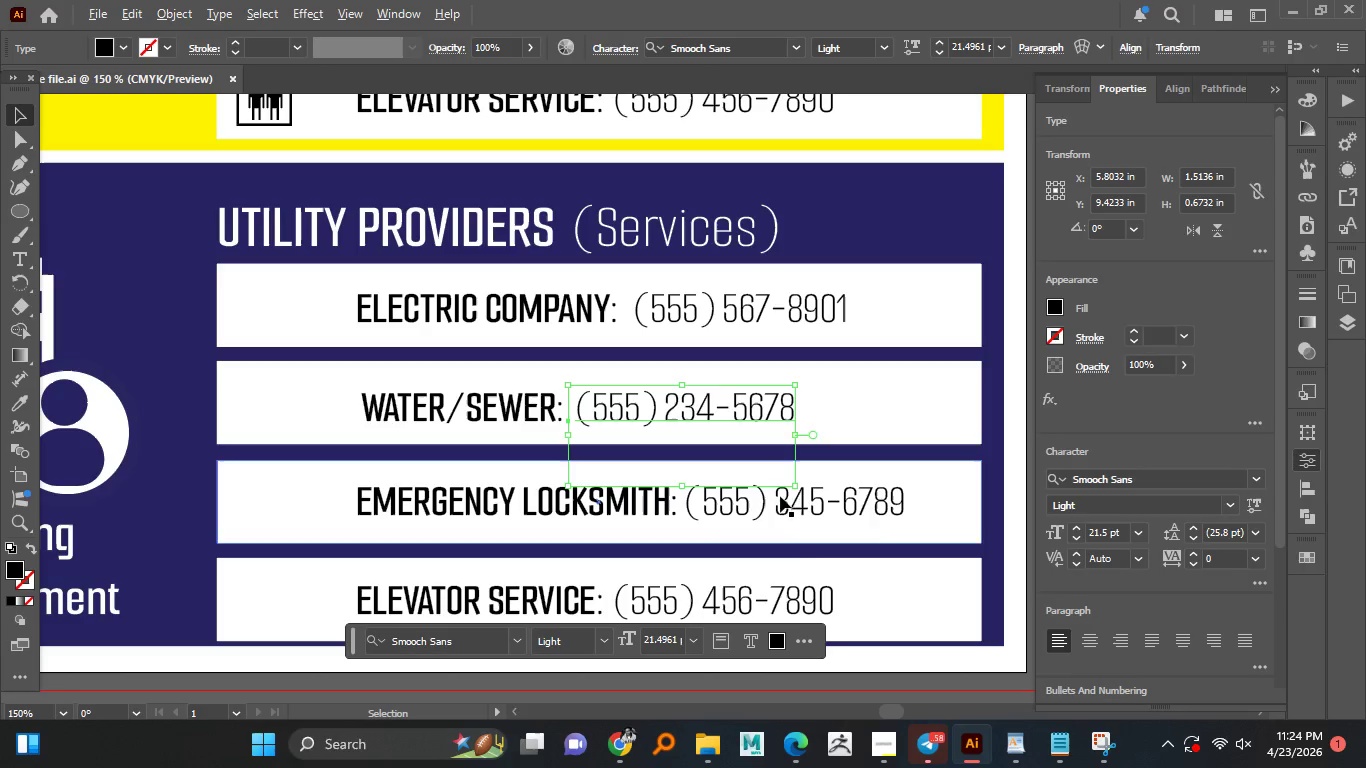 
left_click([1053, 744])
 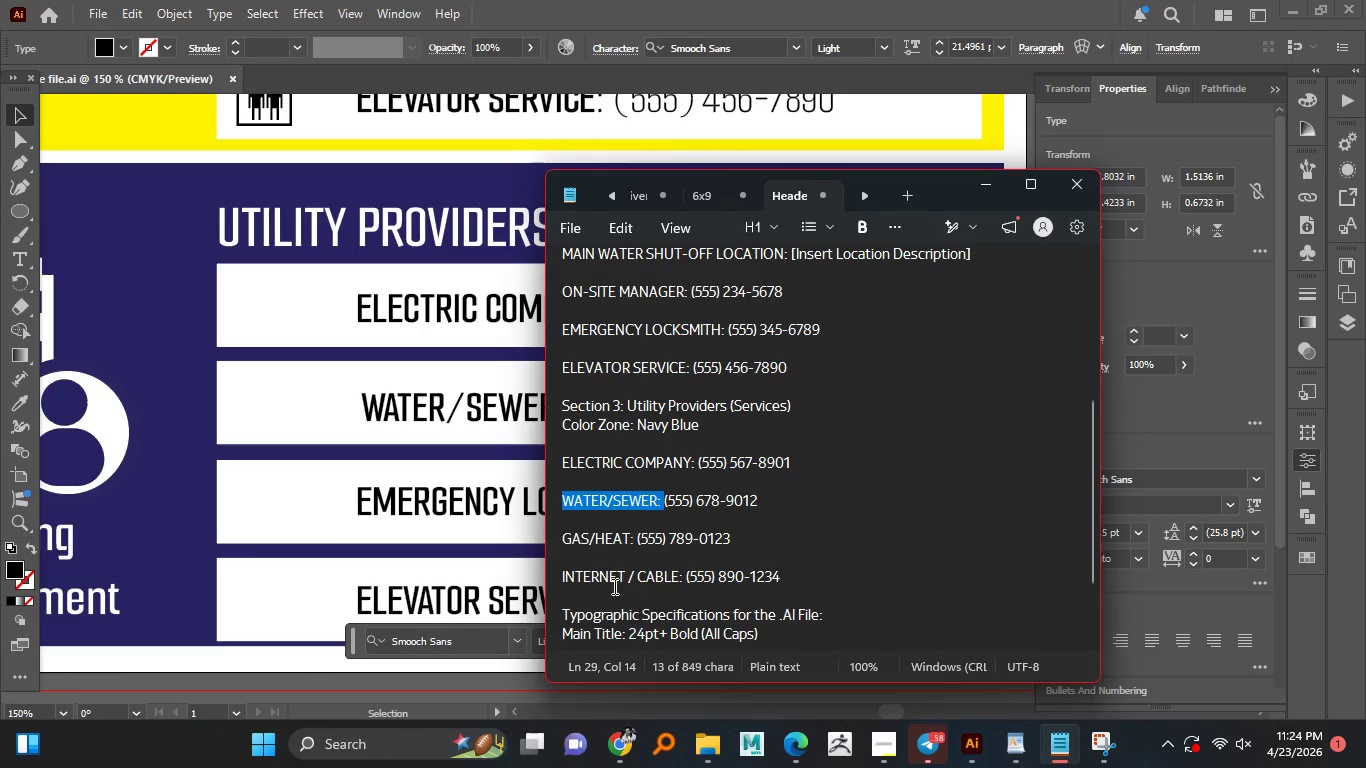 
left_click([612, 568])
 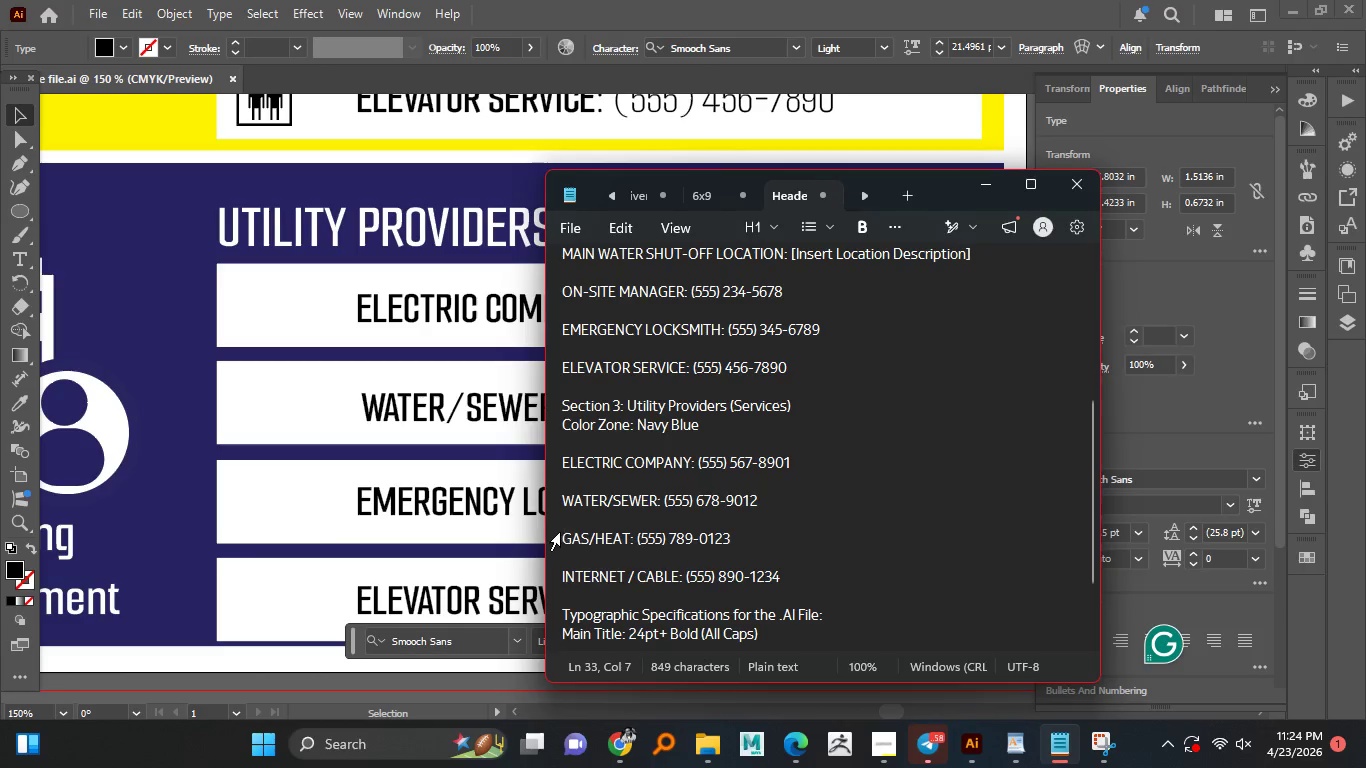 
left_click_drag(start_coordinate=[559, 532], to_coordinate=[622, 537])
 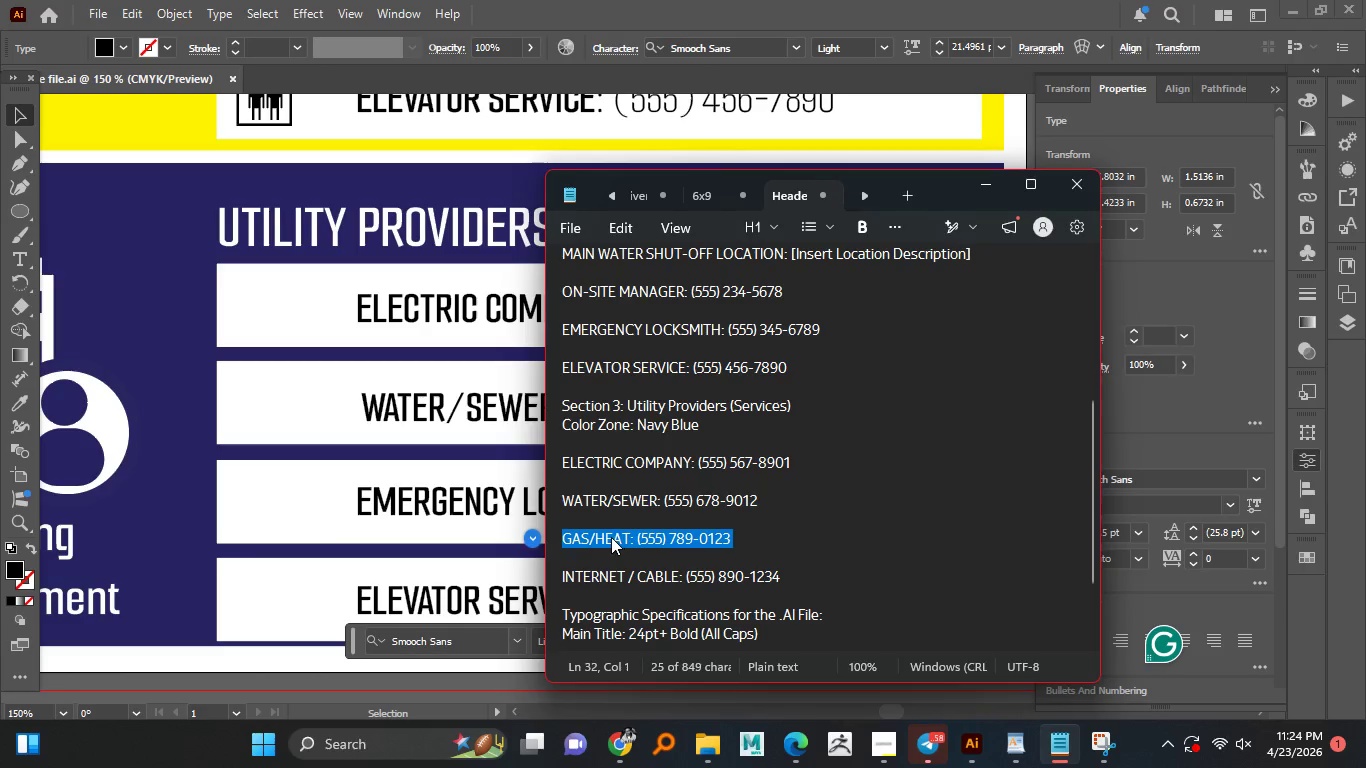 
left_click([611, 537])
 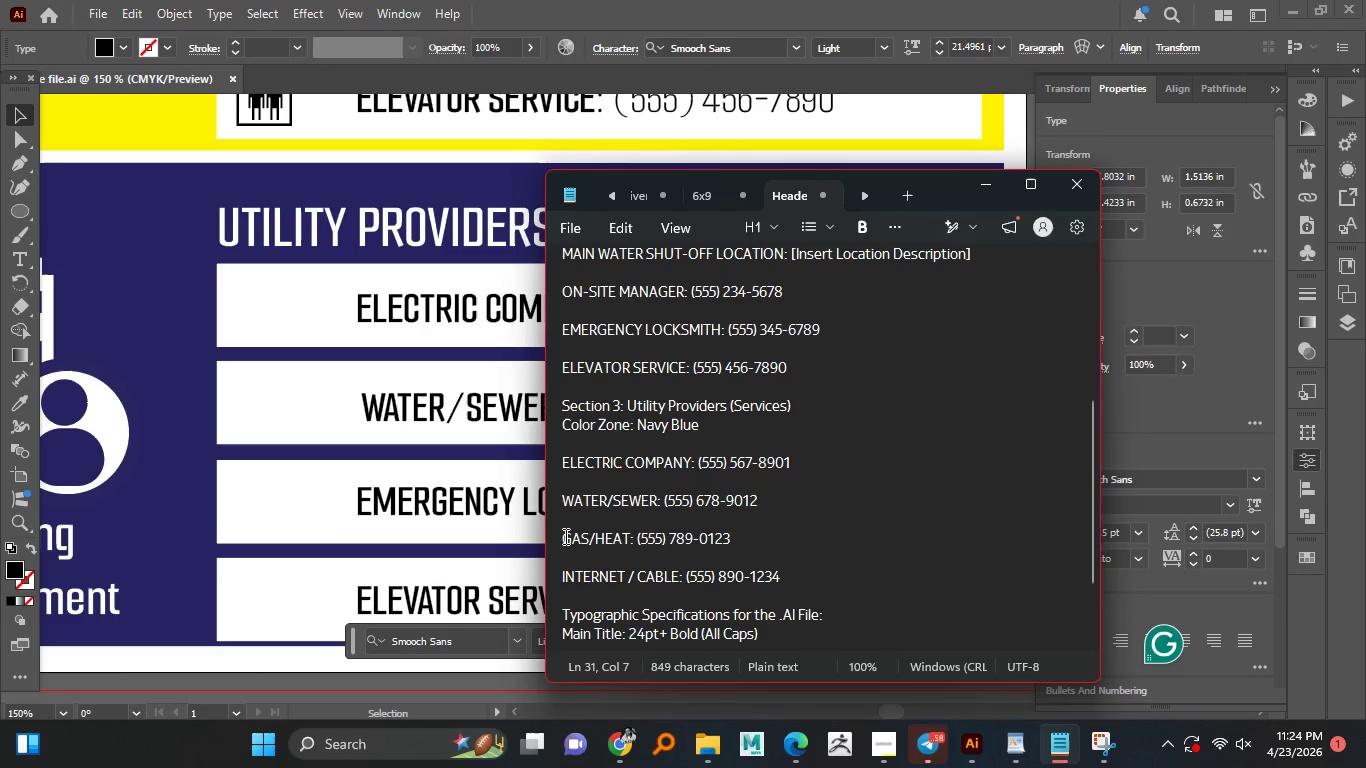 
left_click_drag(start_coordinate=[564, 536], to_coordinate=[638, 538])
 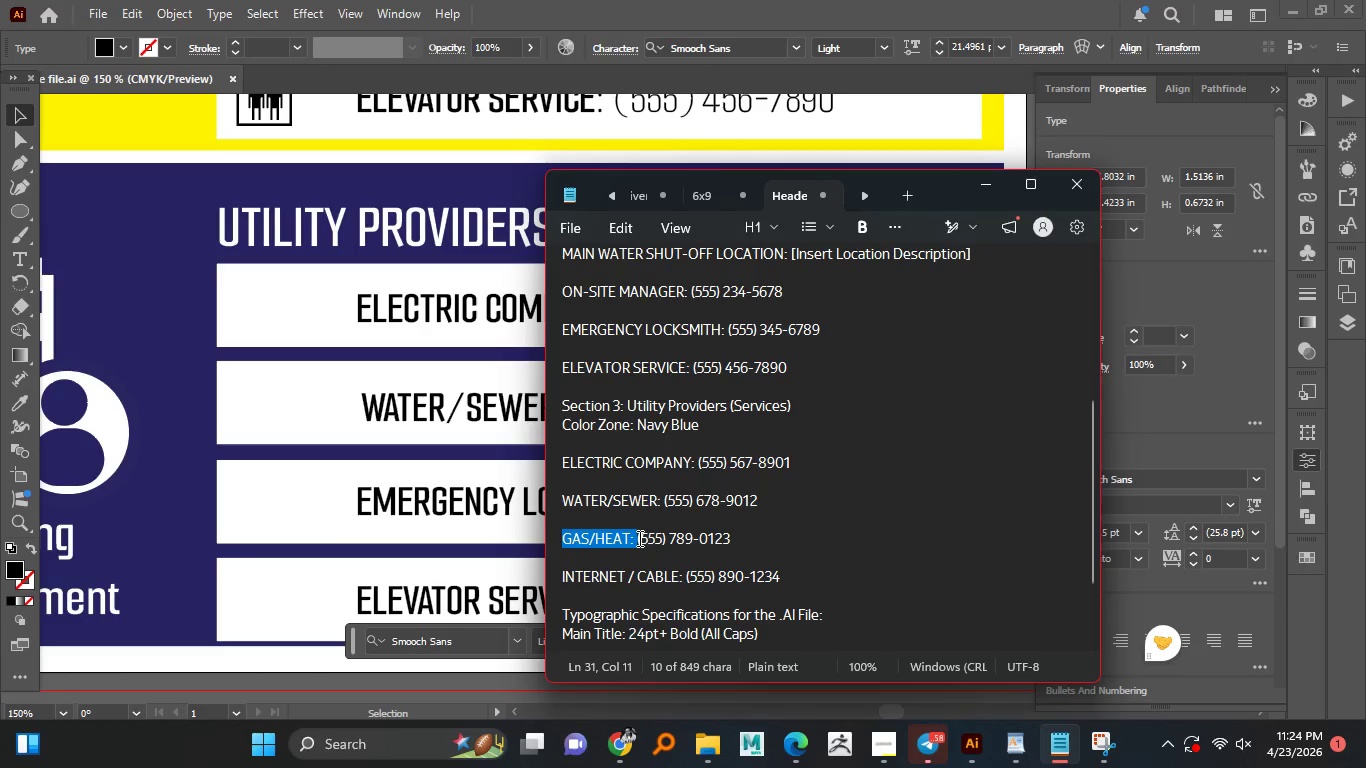 
key(Control+C)
 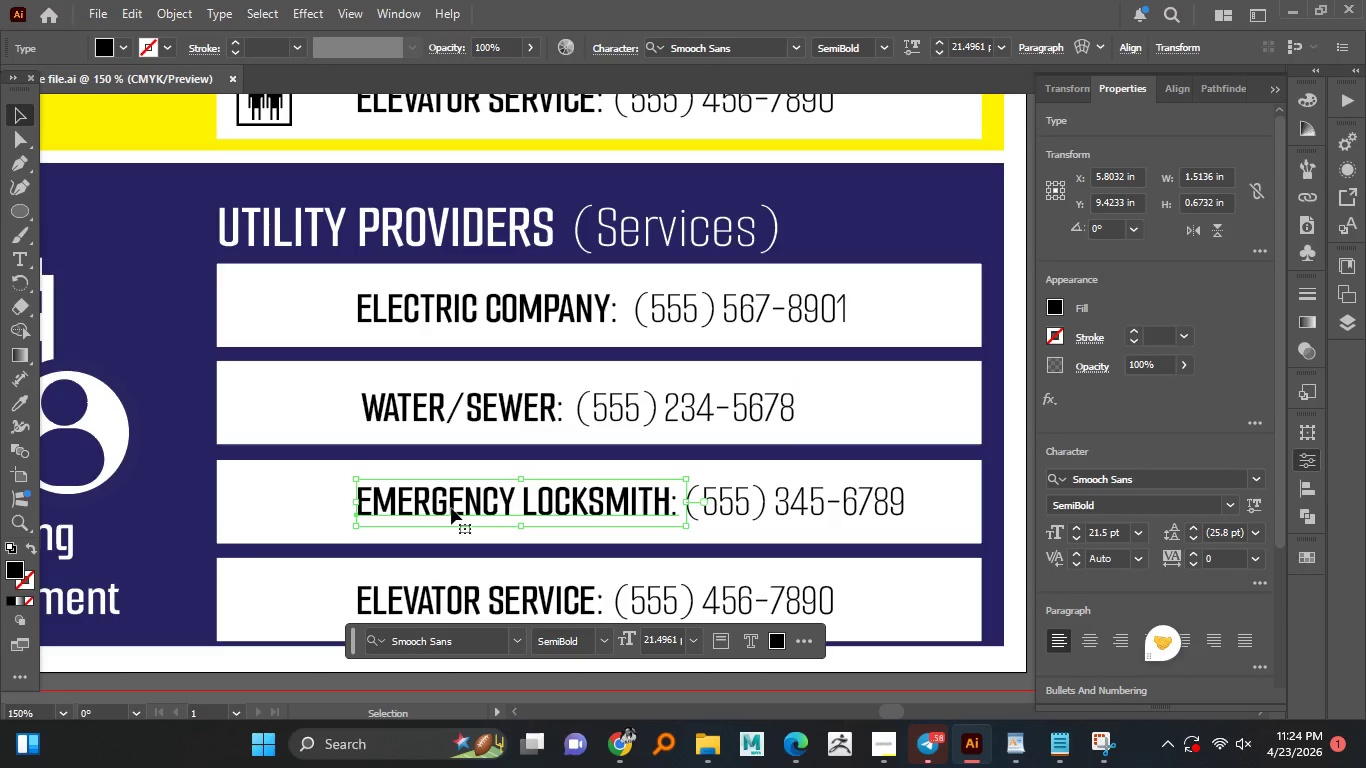 
double_click([451, 508])
 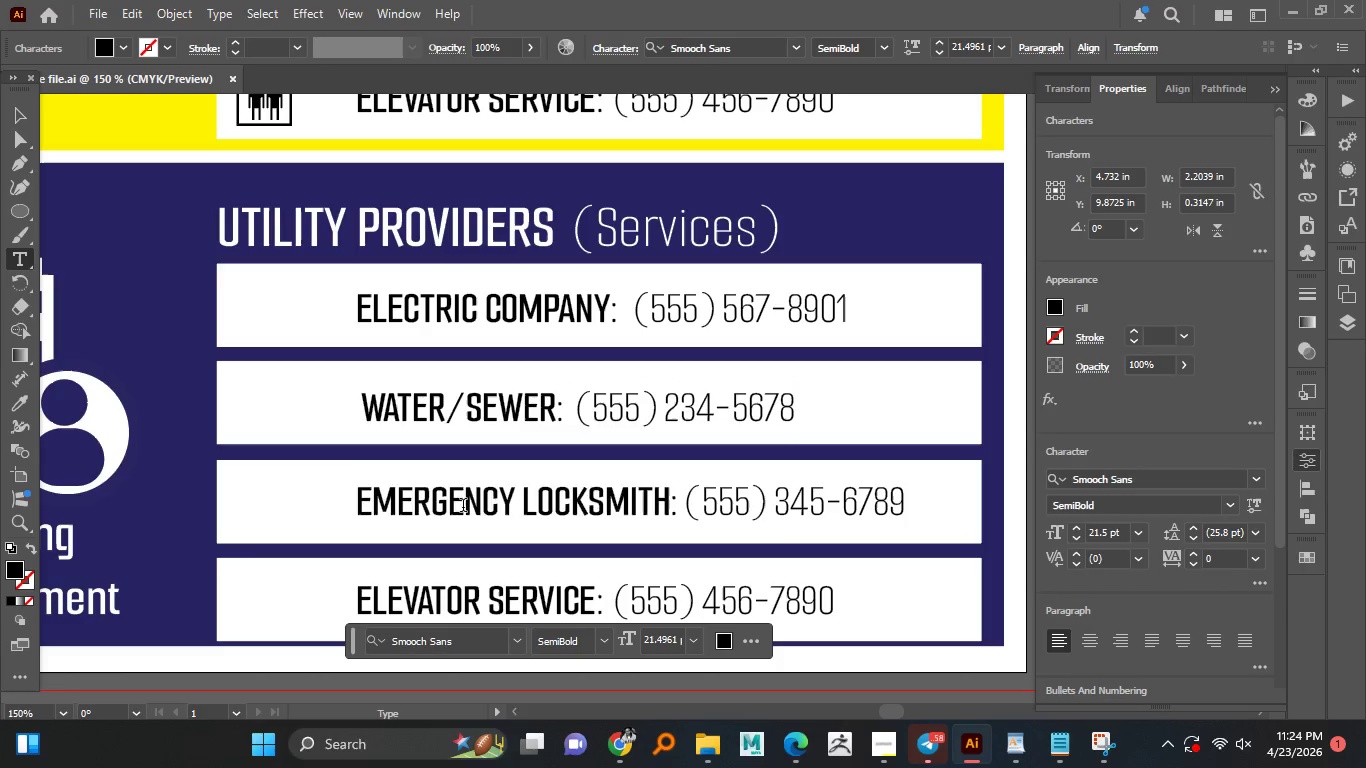 
triple_click([463, 507])
 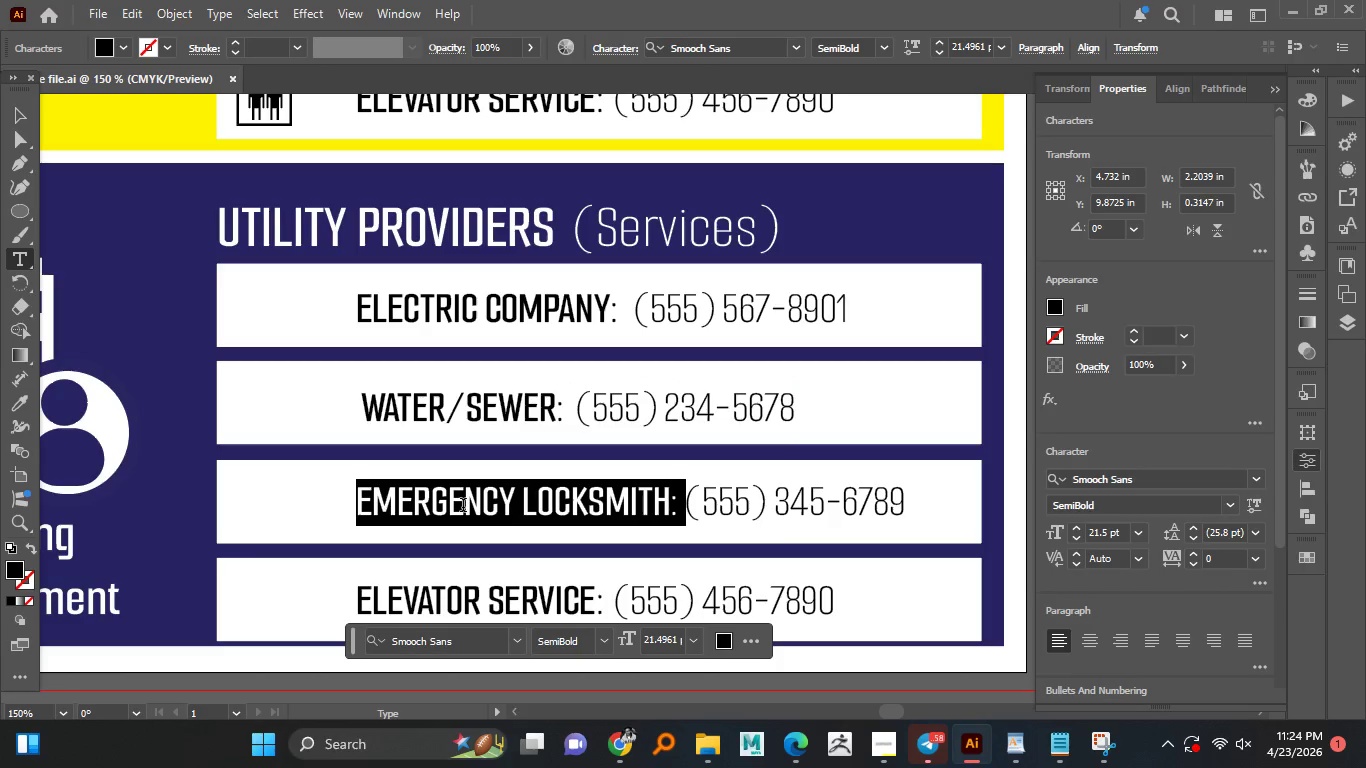 
triple_click([463, 507])
 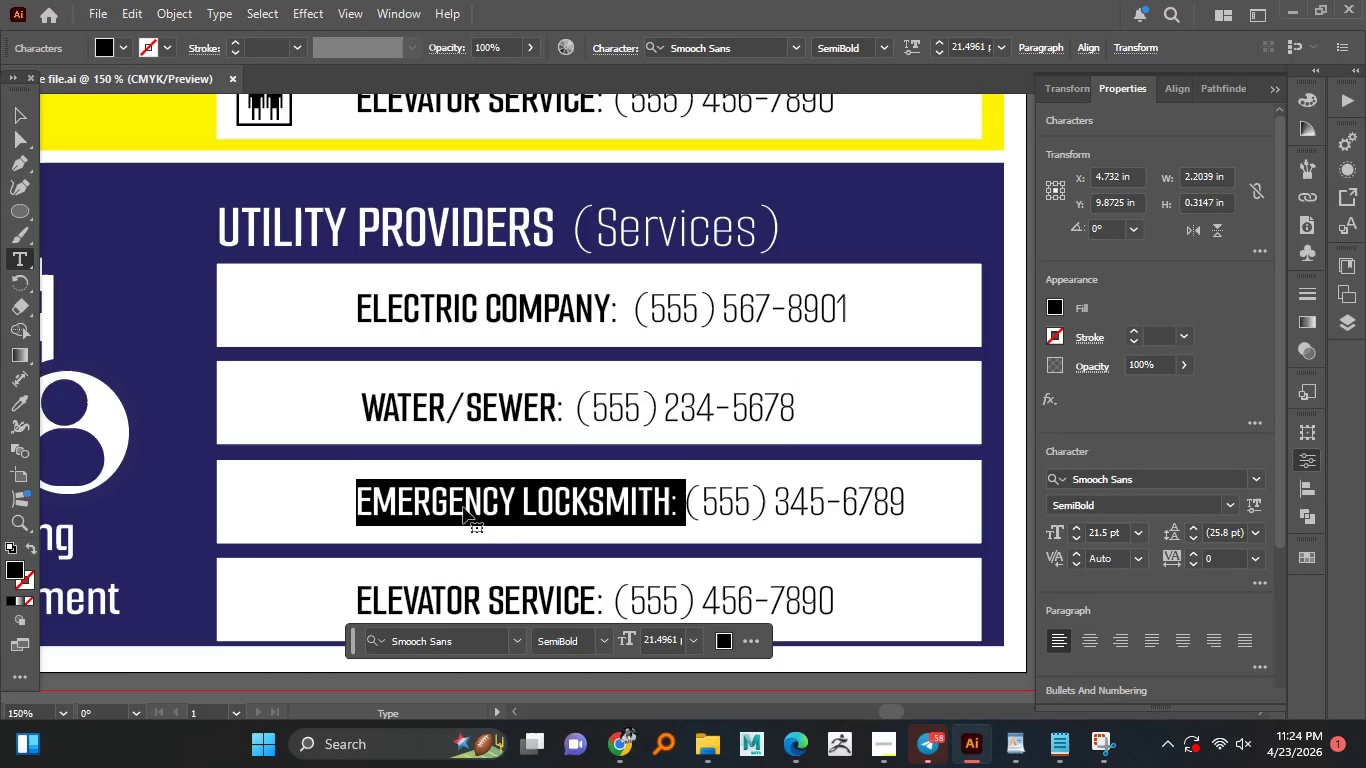 
key(Control+V)
 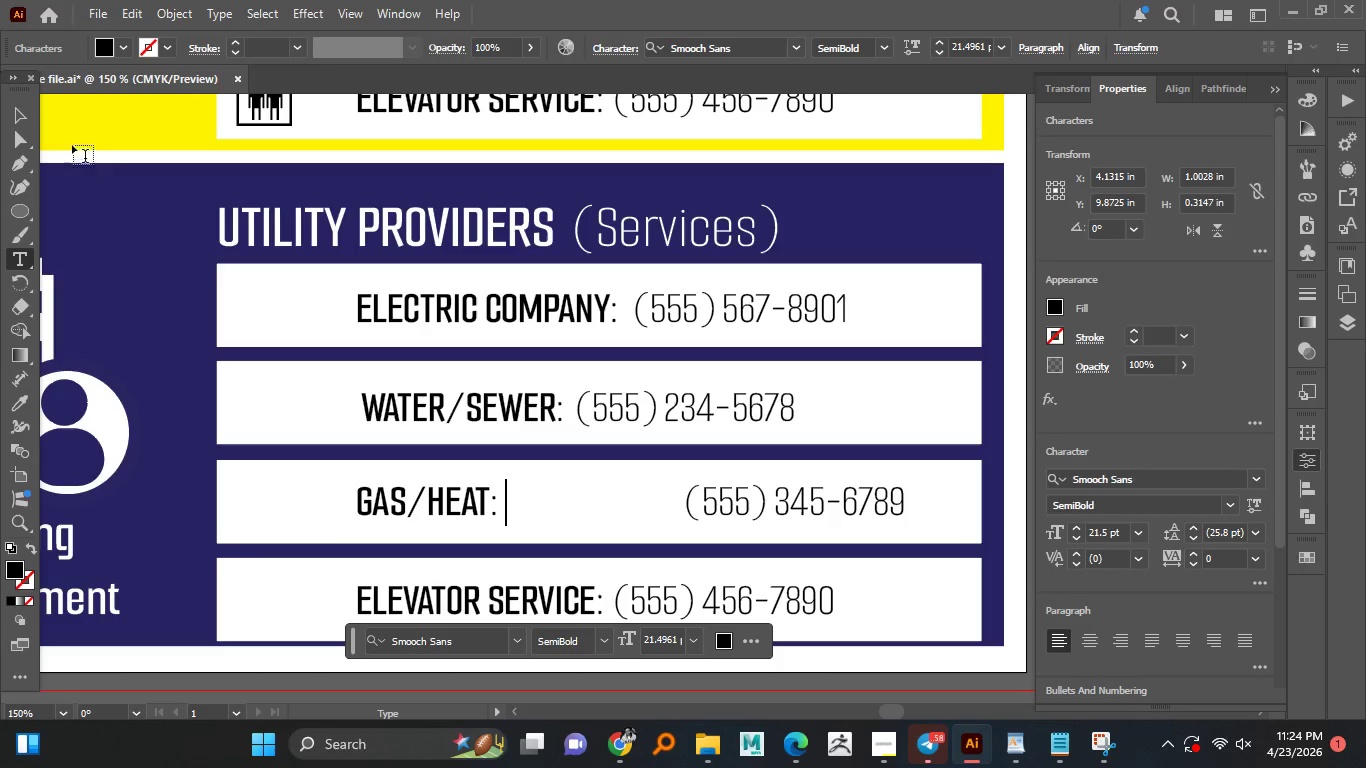 
left_click([32, 109])
 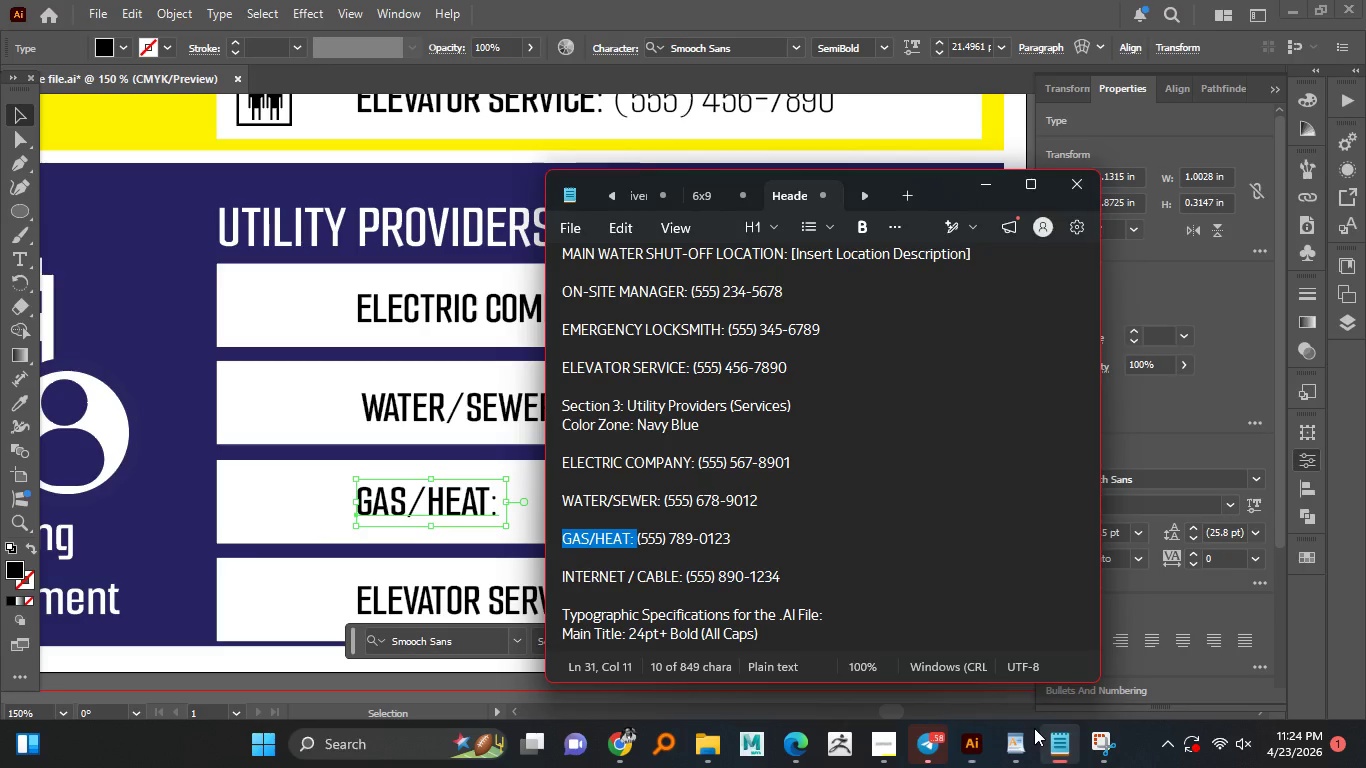 
left_click([677, 551])
 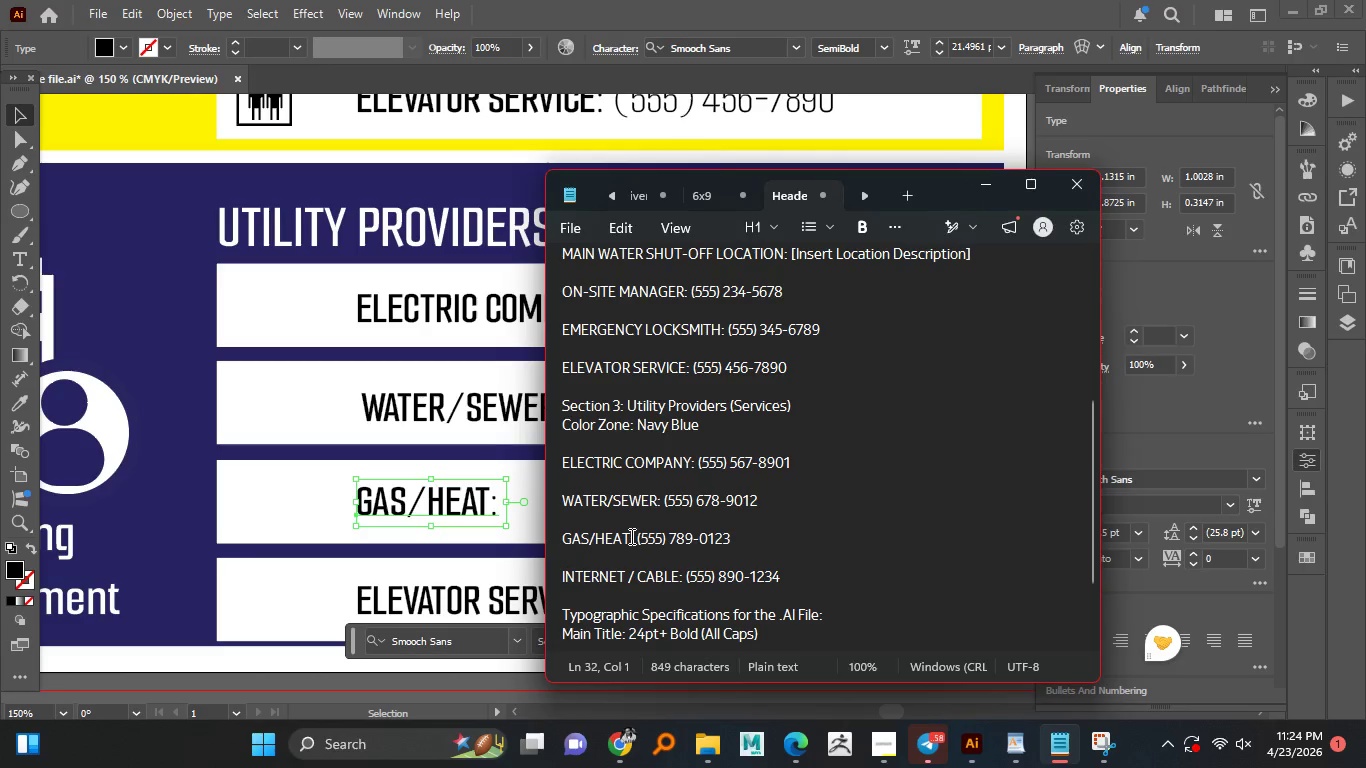 
left_click_drag(start_coordinate=[632, 536], to_coordinate=[663, 536])
 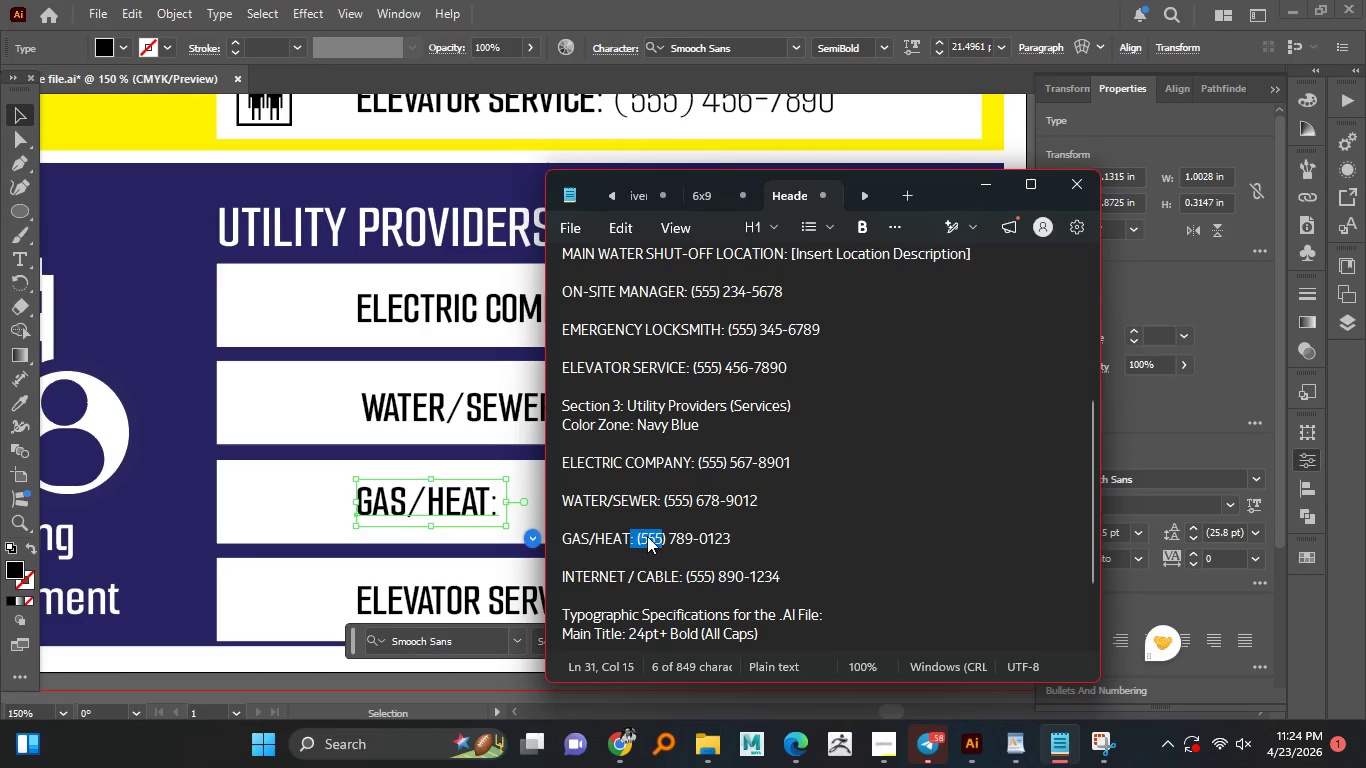 
left_click([647, 536])
 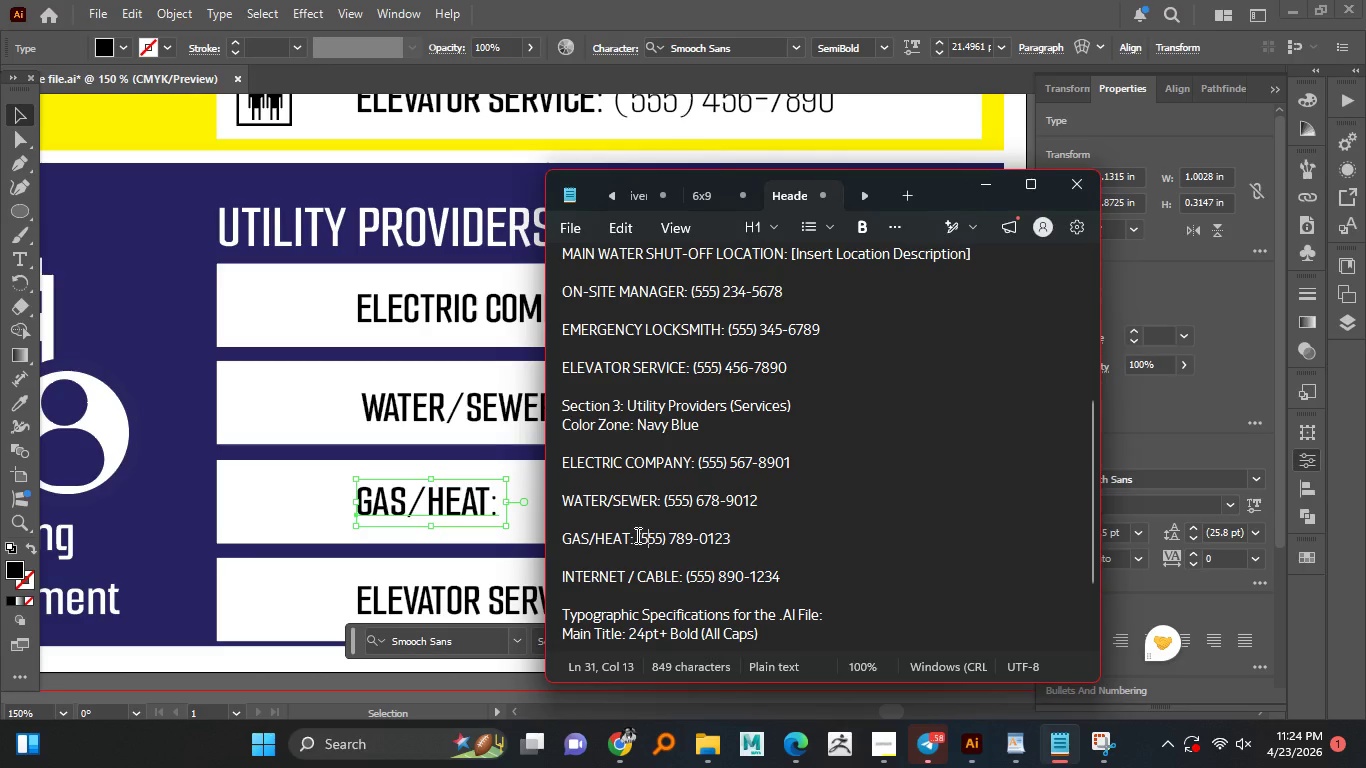 
left_click_drag(start_coordinate=[636, 535], to_coordinate=[731, 538])
 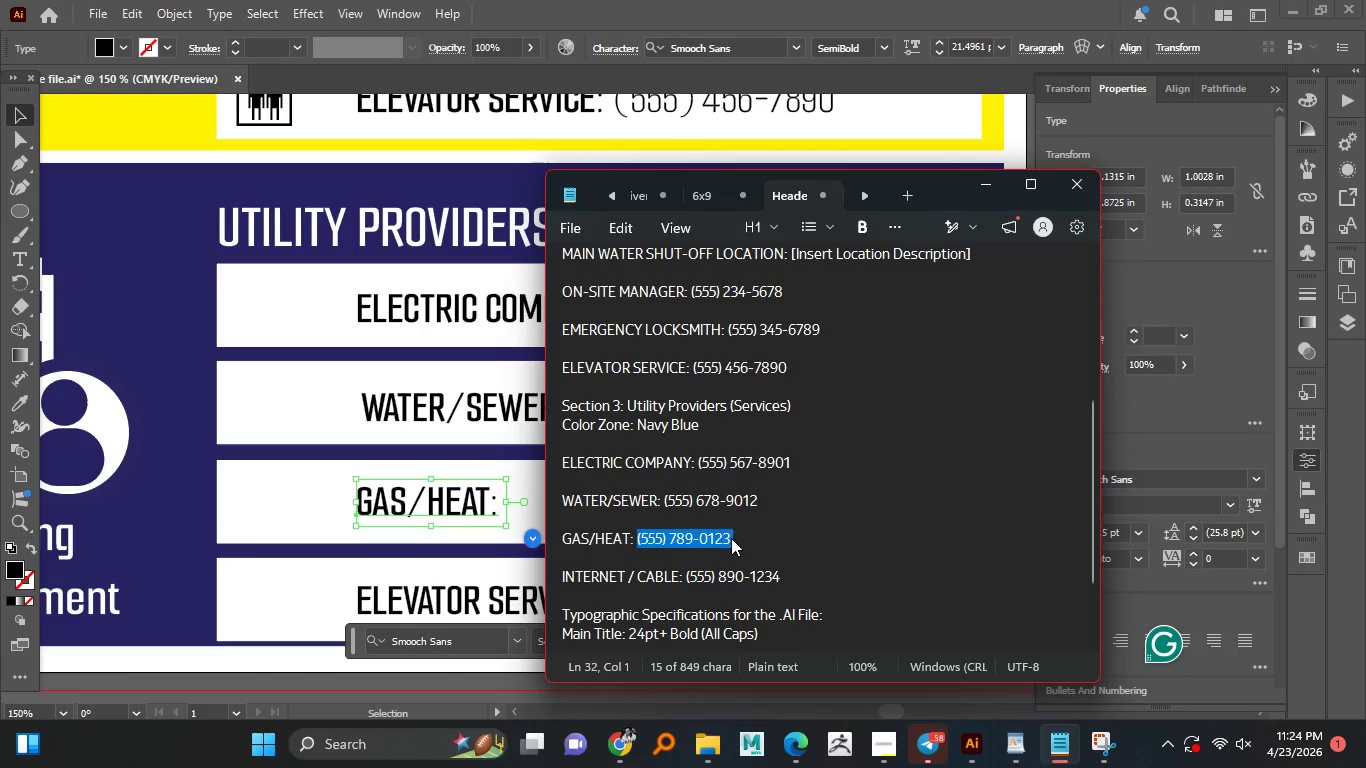 
key(Control+C)
 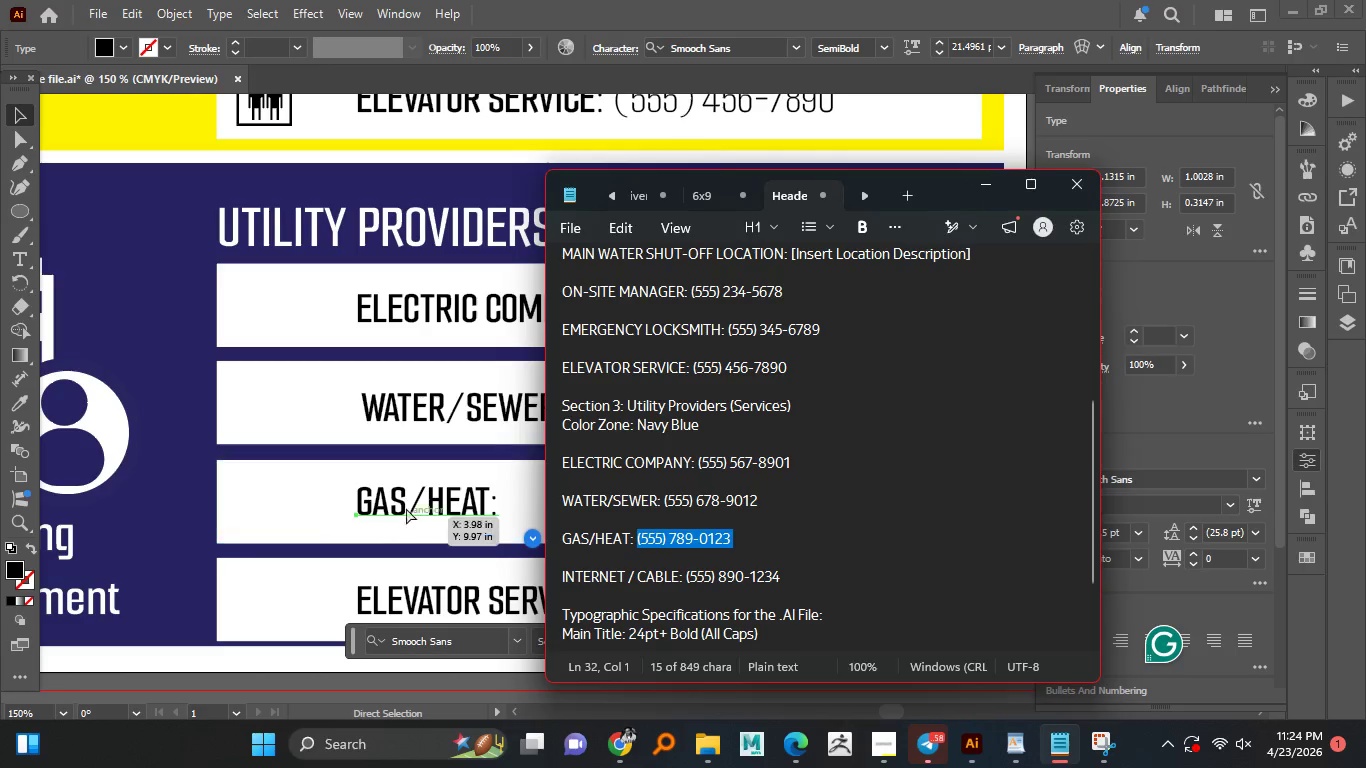 
key(Control+C)
 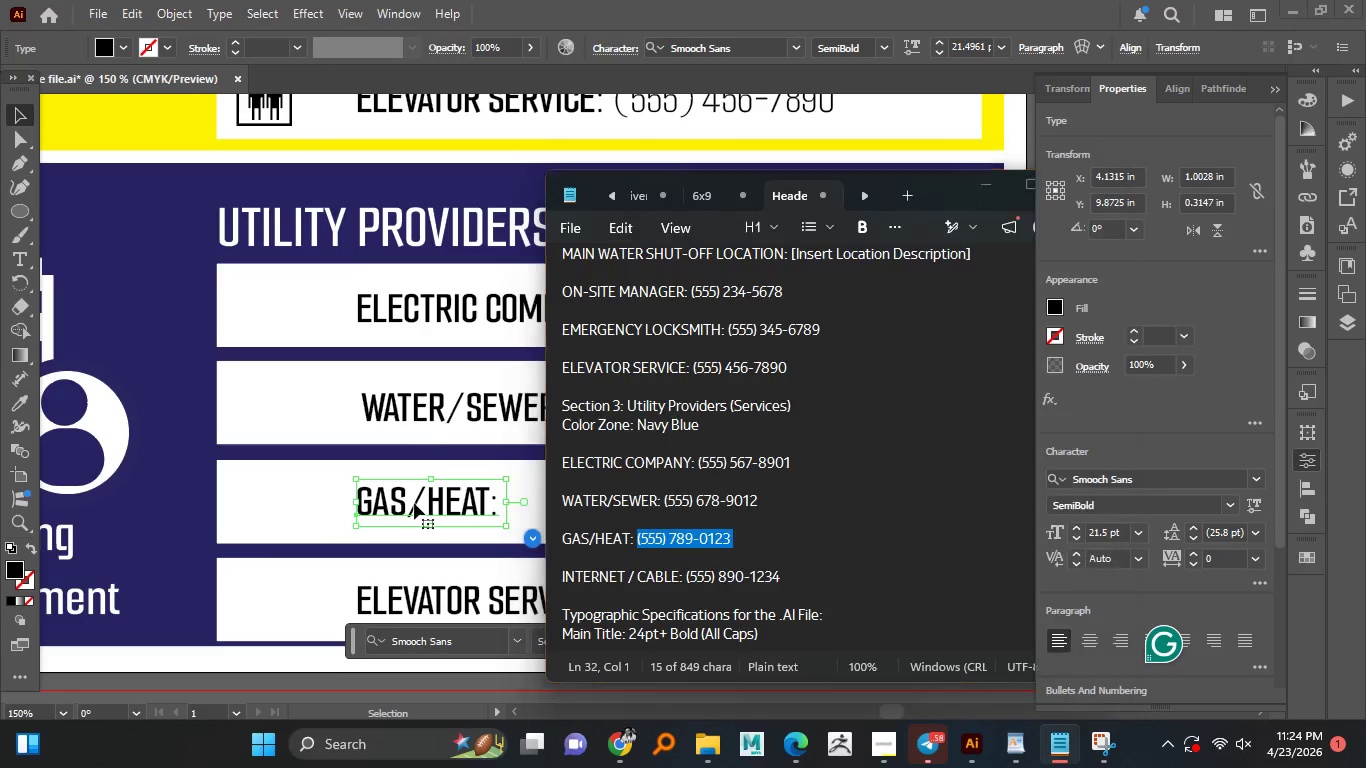 
left_click([414, 503])
 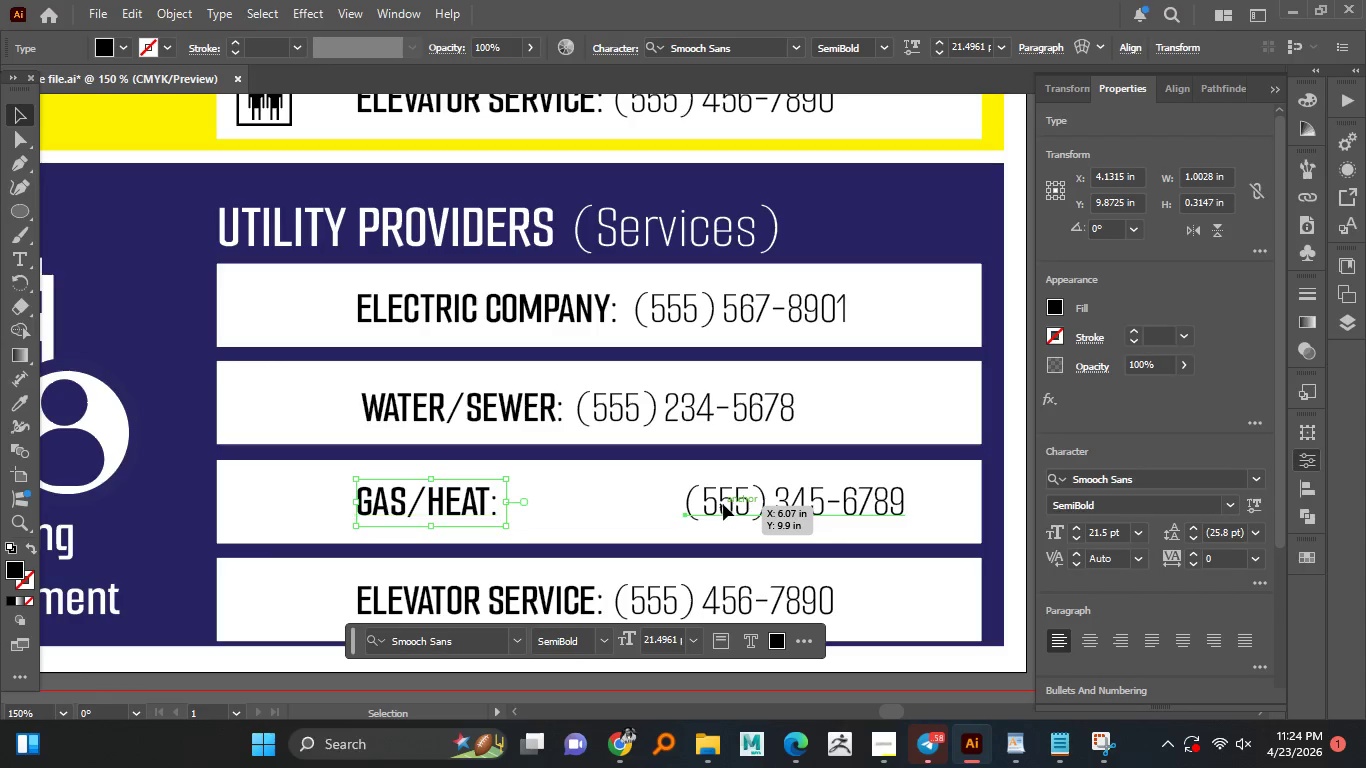 
double_click([723, 504])
 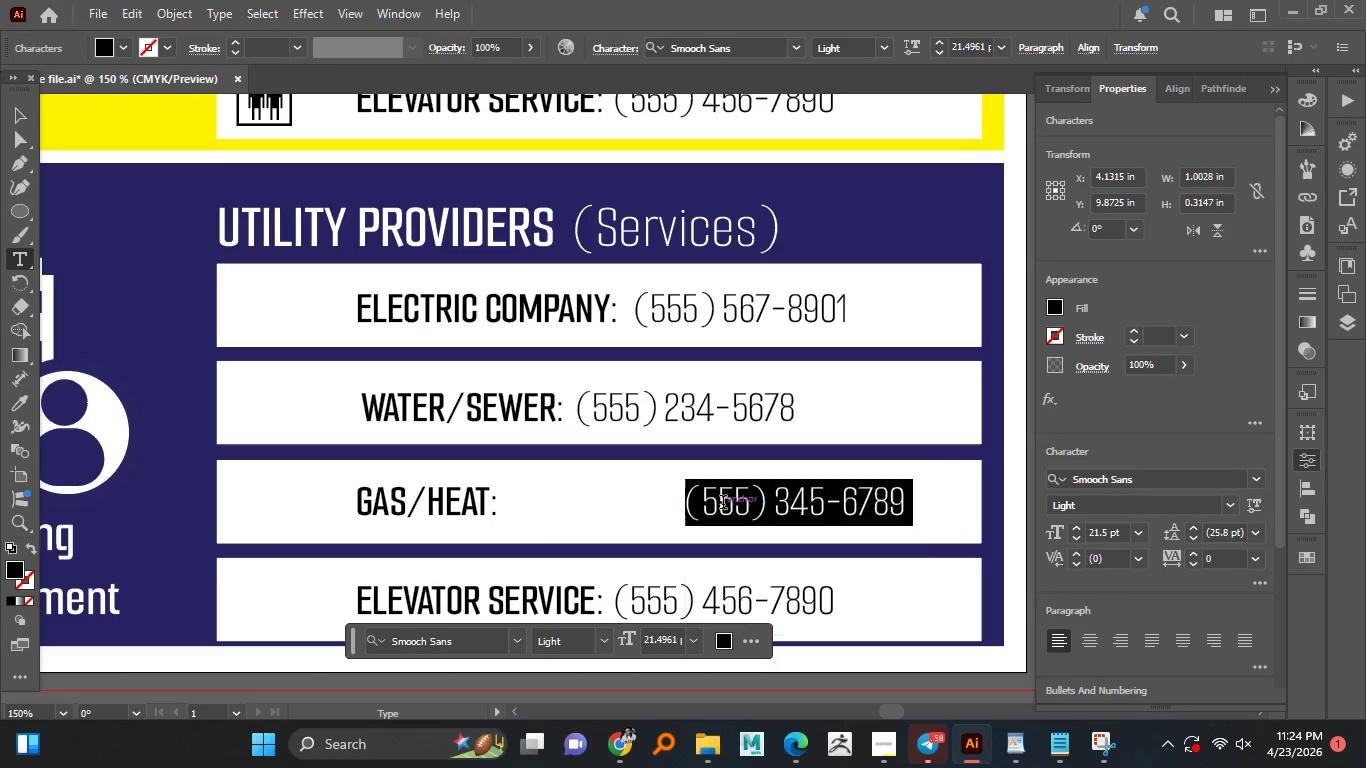 
triple_click([723, 504])
 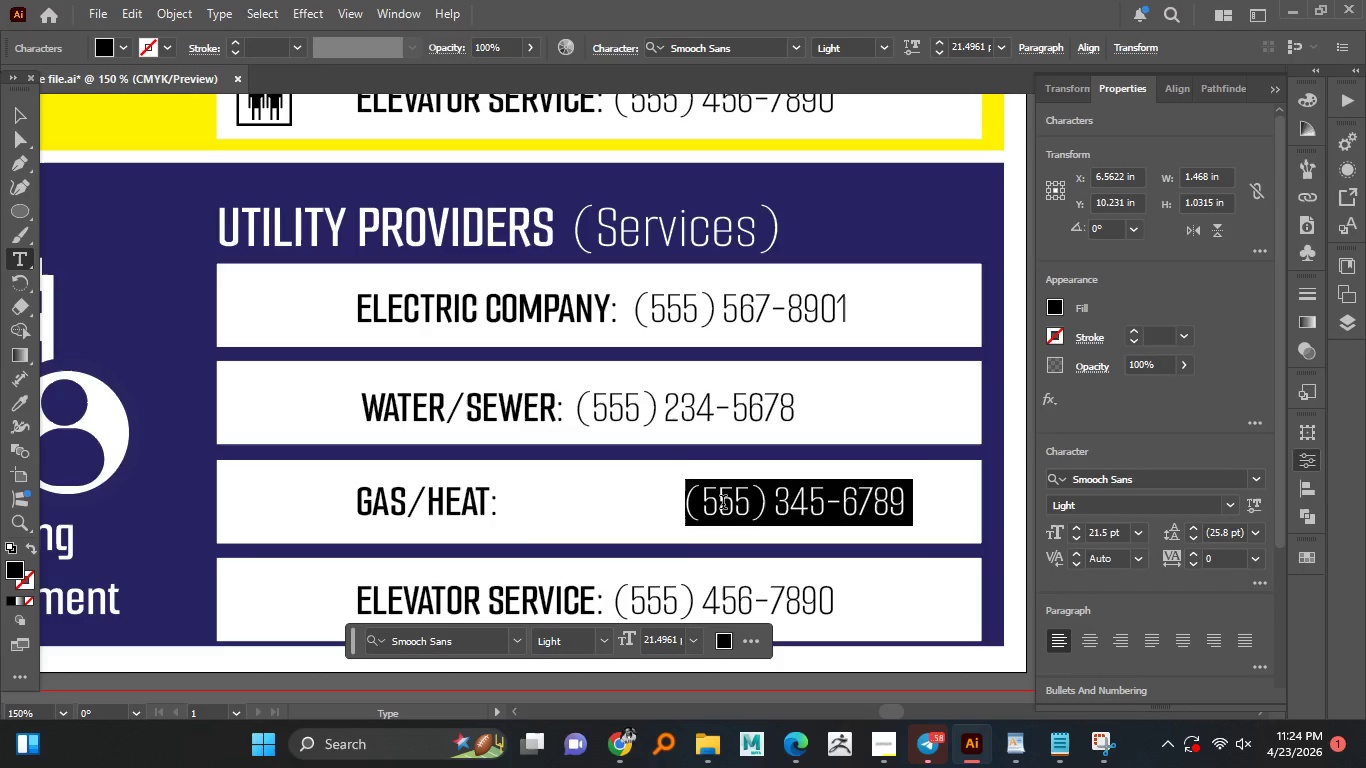 
key(Control+V)
 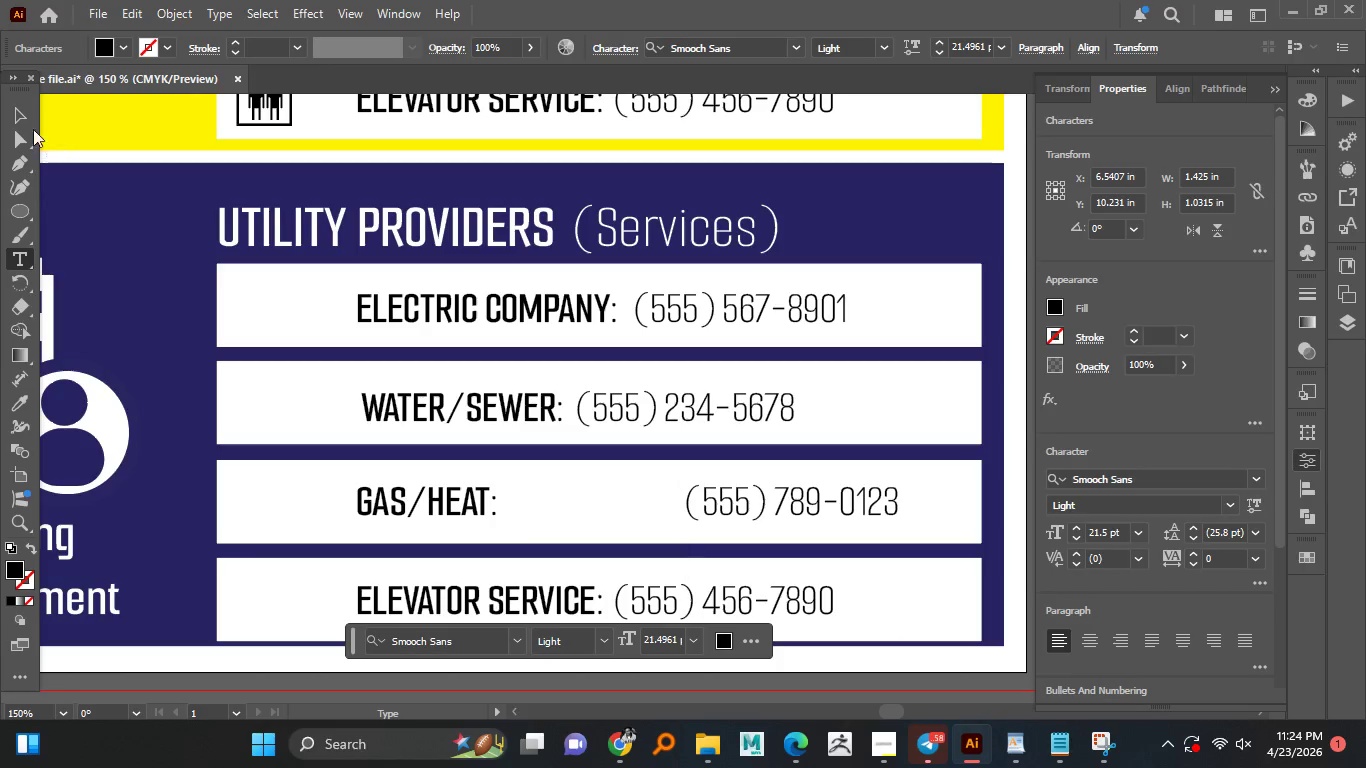 
left_click([26, 120])
 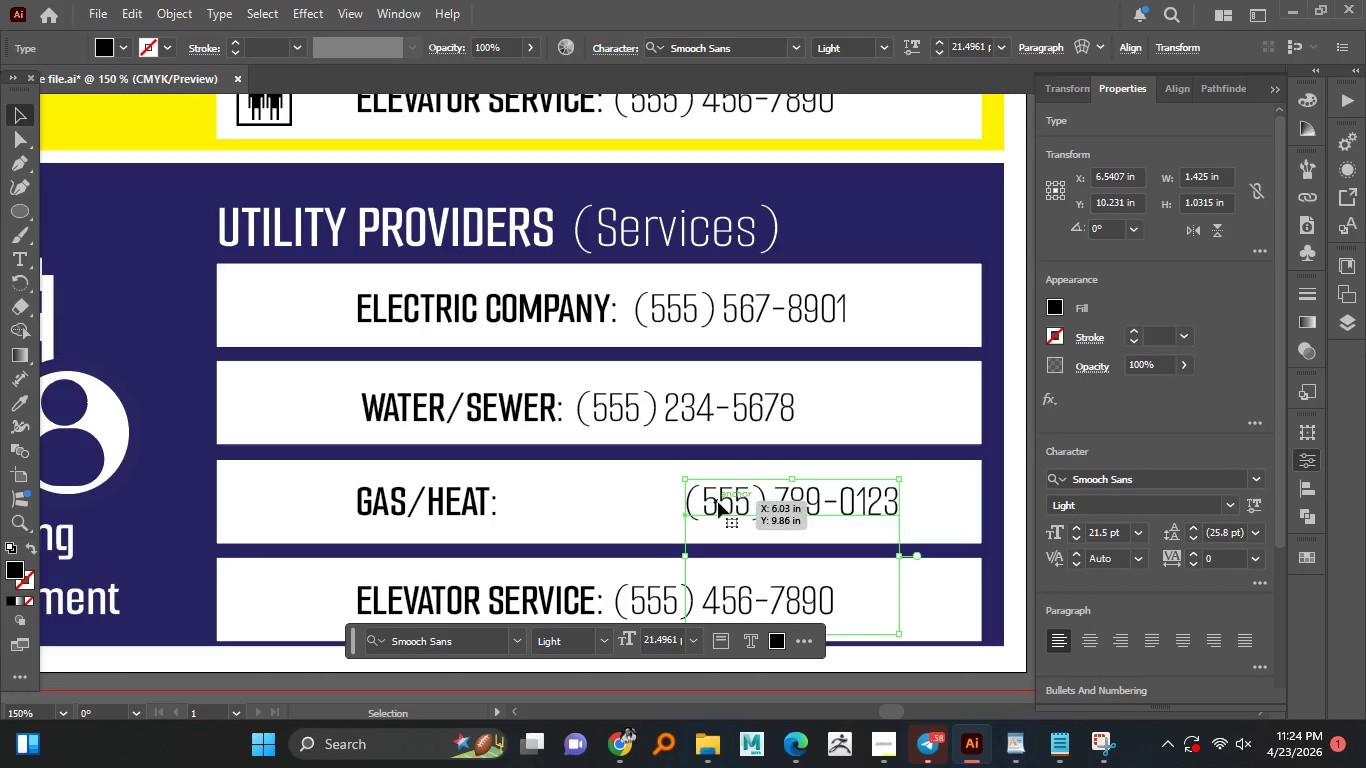 
left_click_drag(start_coordinate=[716, 503], to_coordinate=[541, 503])
 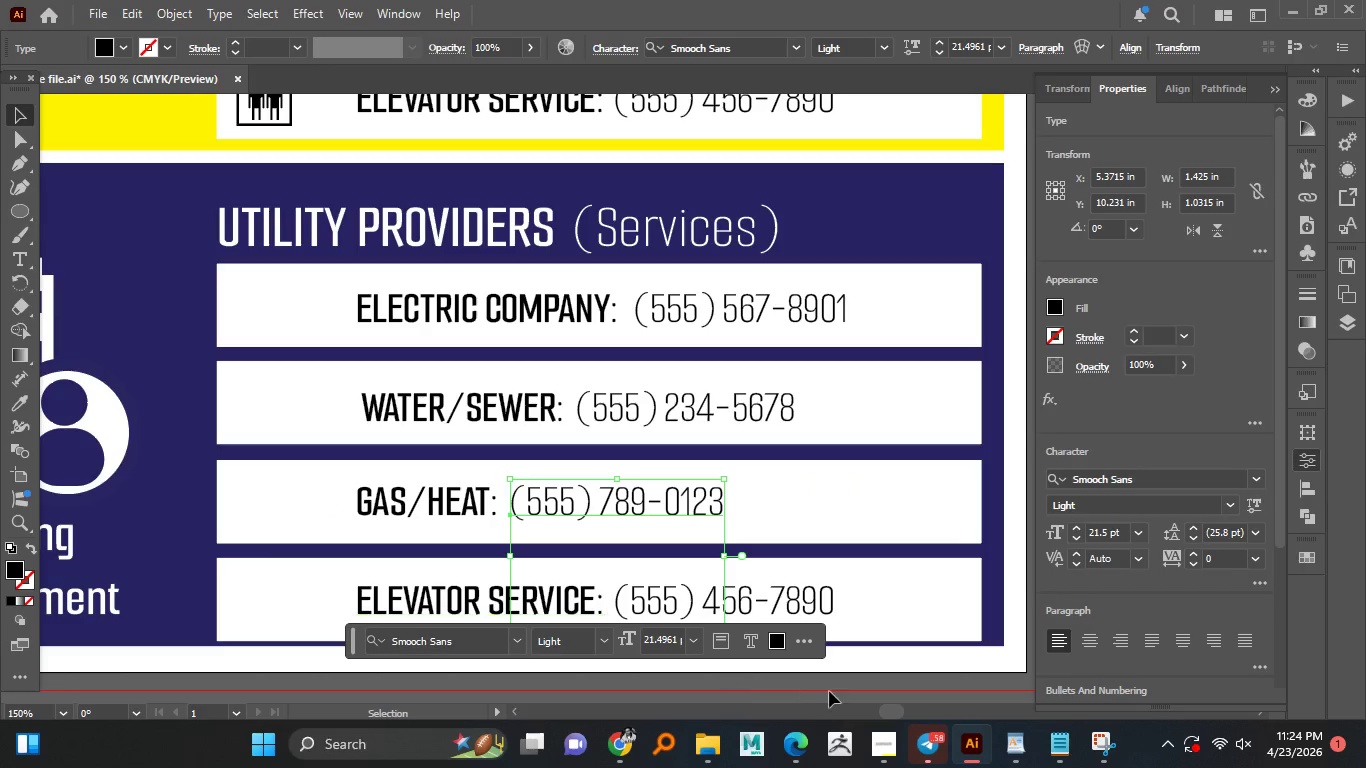 
hold_key(key=ShiftLeft, duration=1.52)
 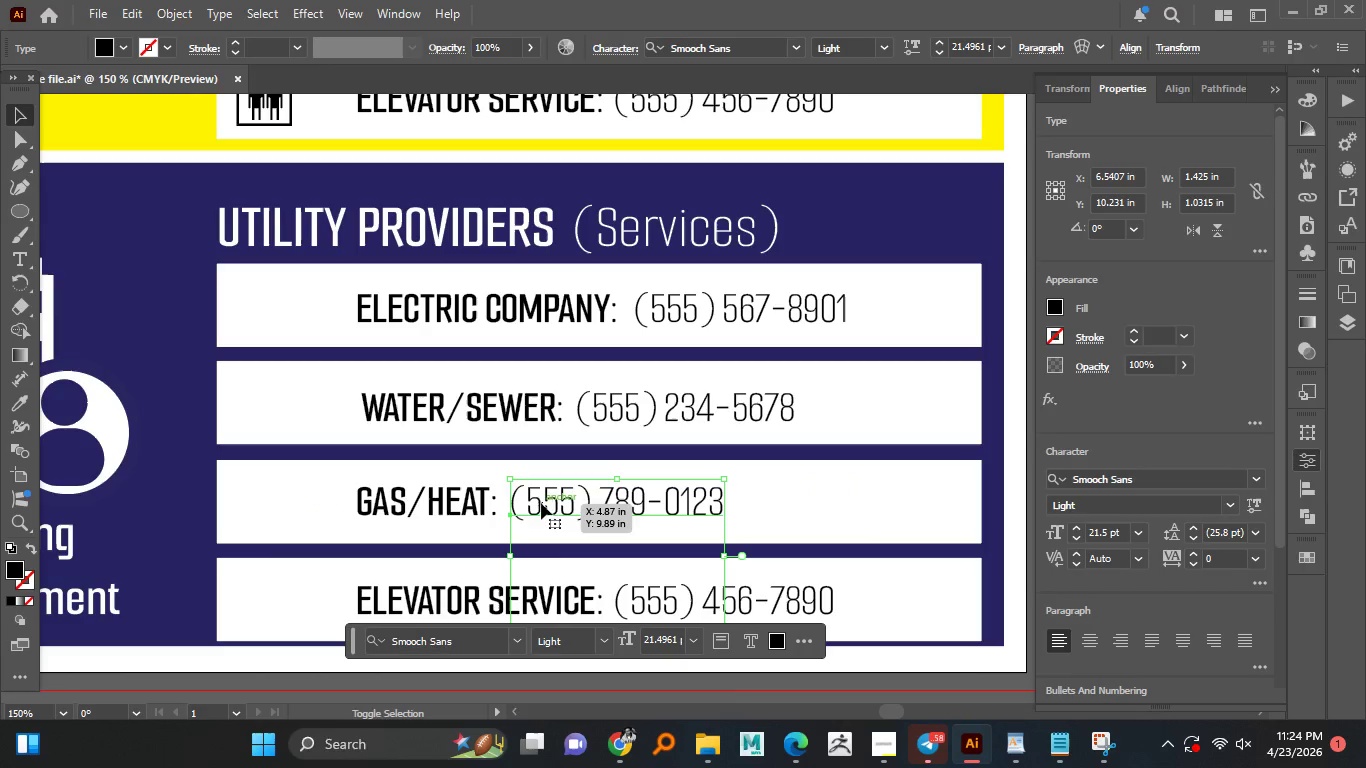 
hold_key(key=ShiftLeft, duration=0.55)
 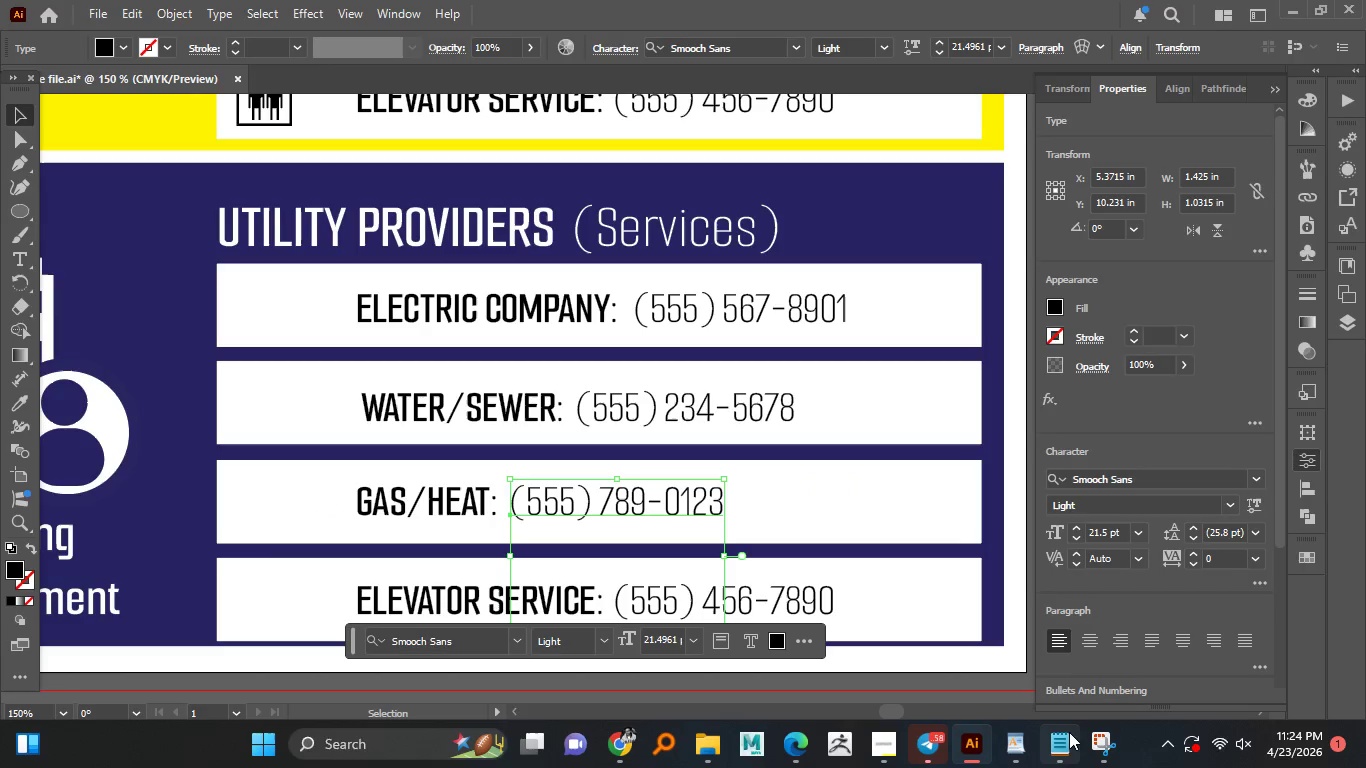 
left_click([1067, 733])
 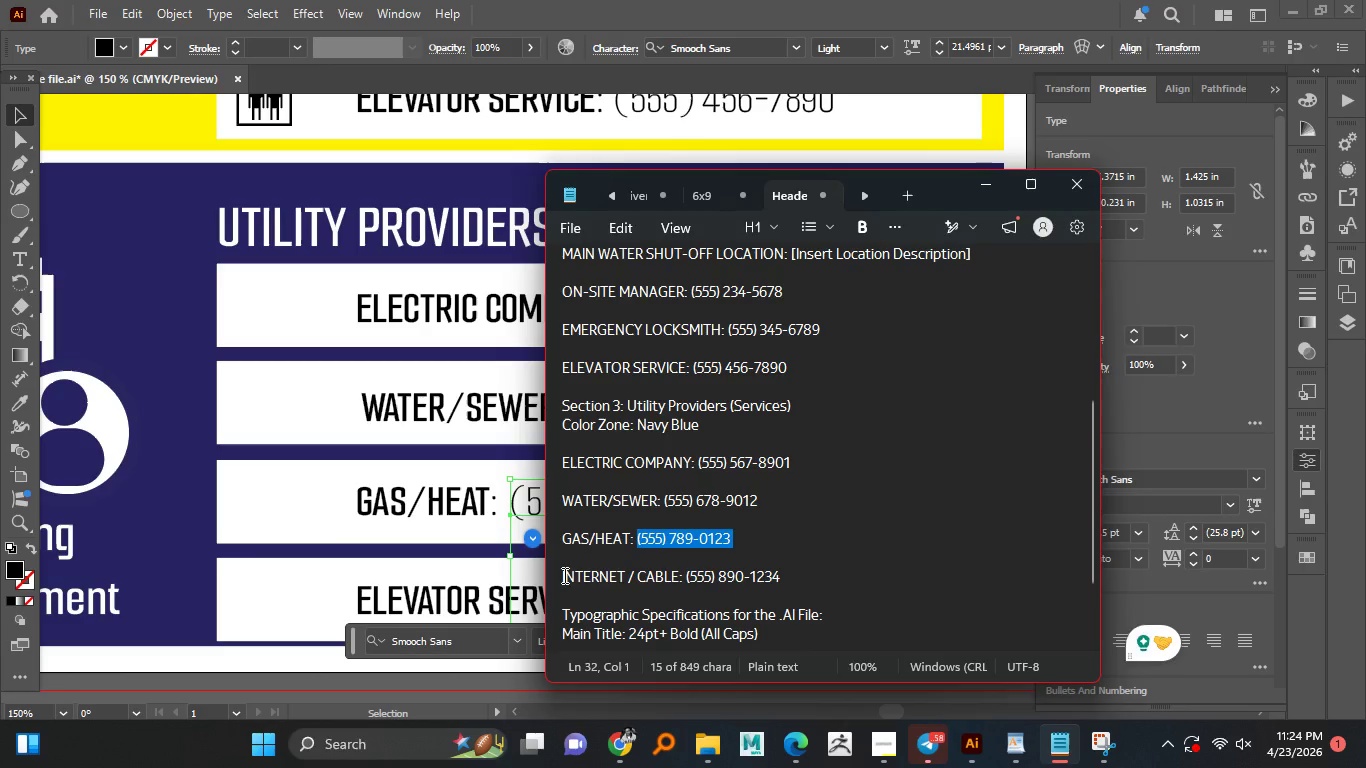 
left_click_drag(start_coordinate=[562, 575], to_coordinate=[685, 574])
 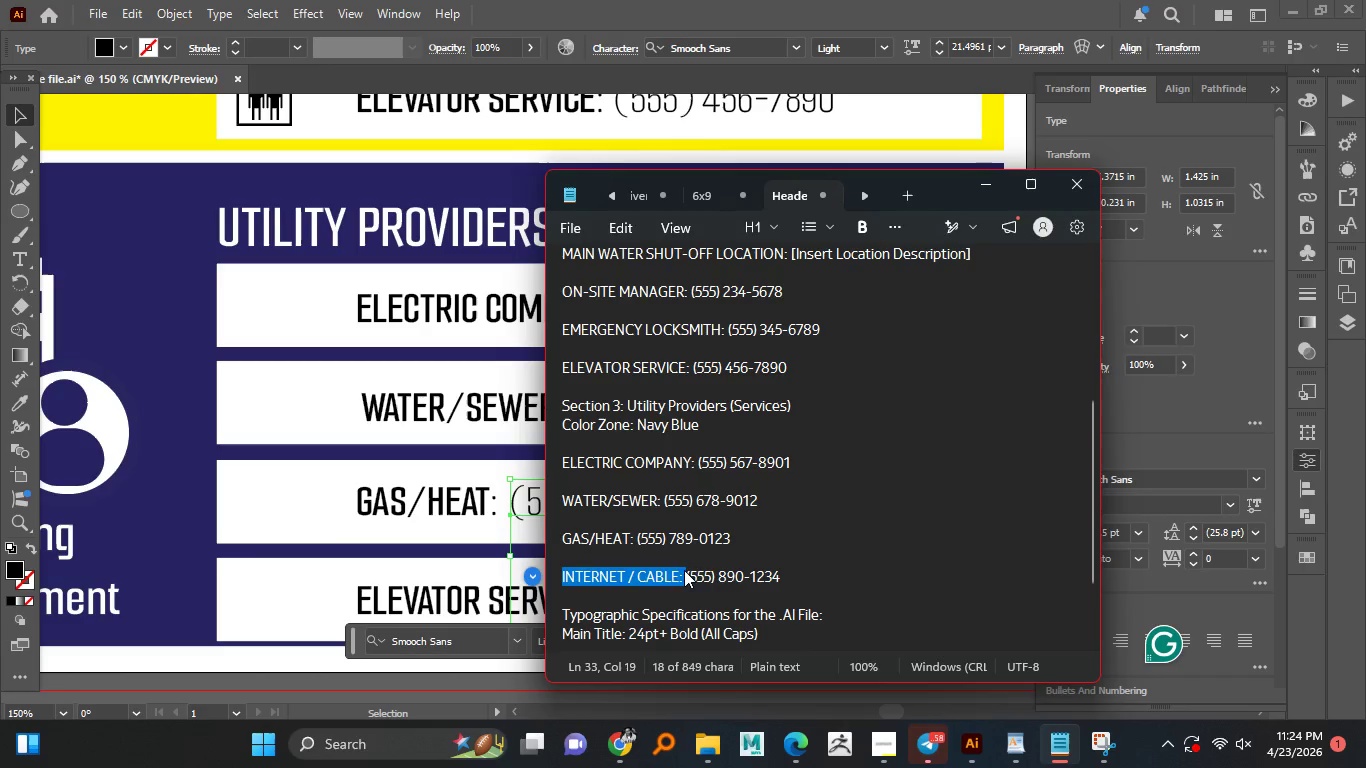 
key(Control+C)
 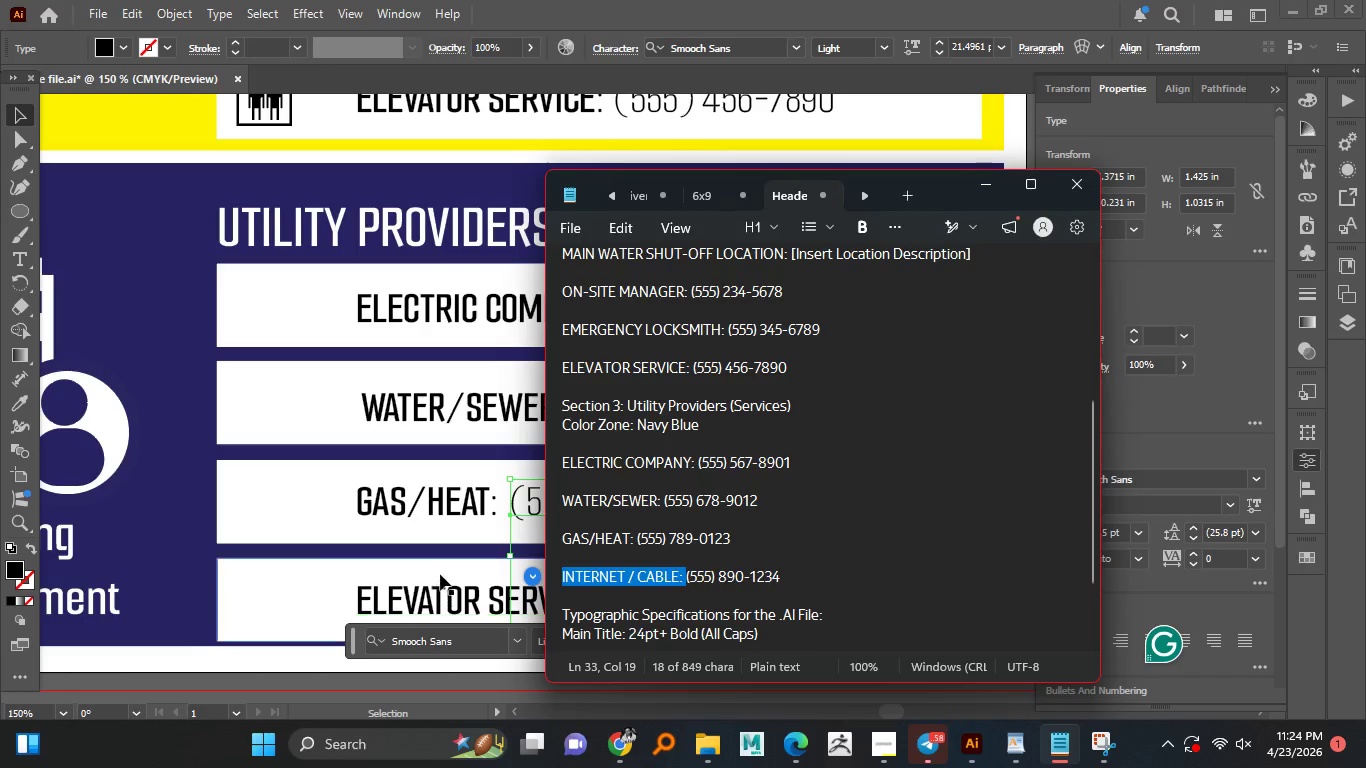 
scroll: coordinate [441, 569], scroll_direction: down, amount: 1.0
 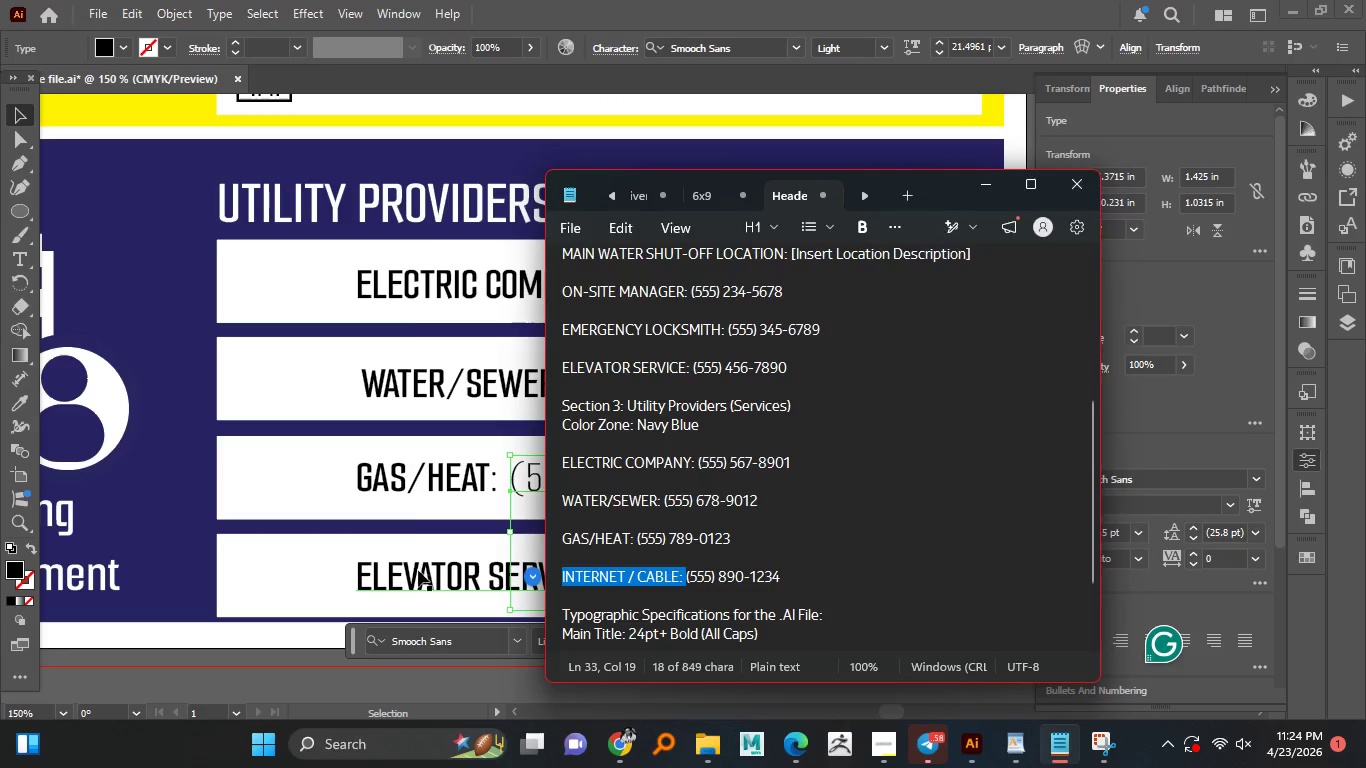 
double_click([418, 570])
 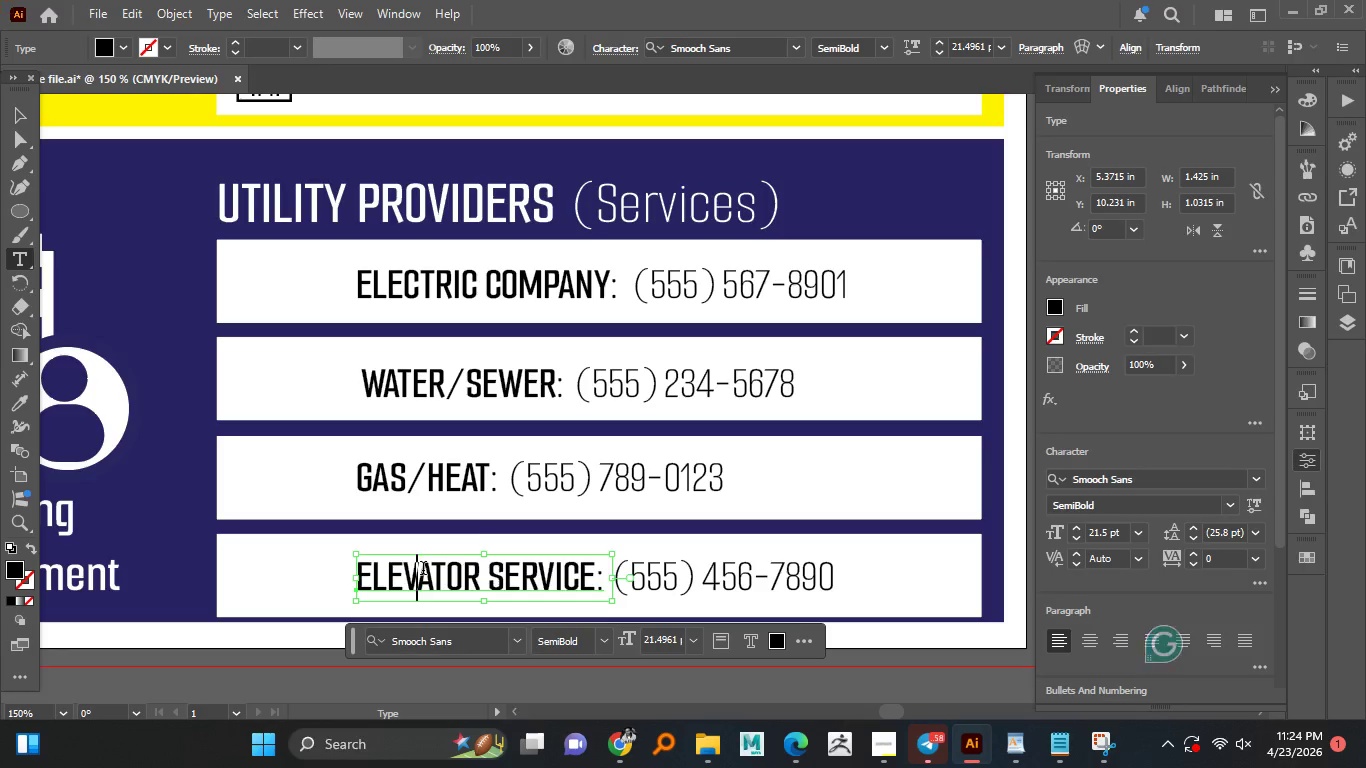 
triple_click([423, 570])
 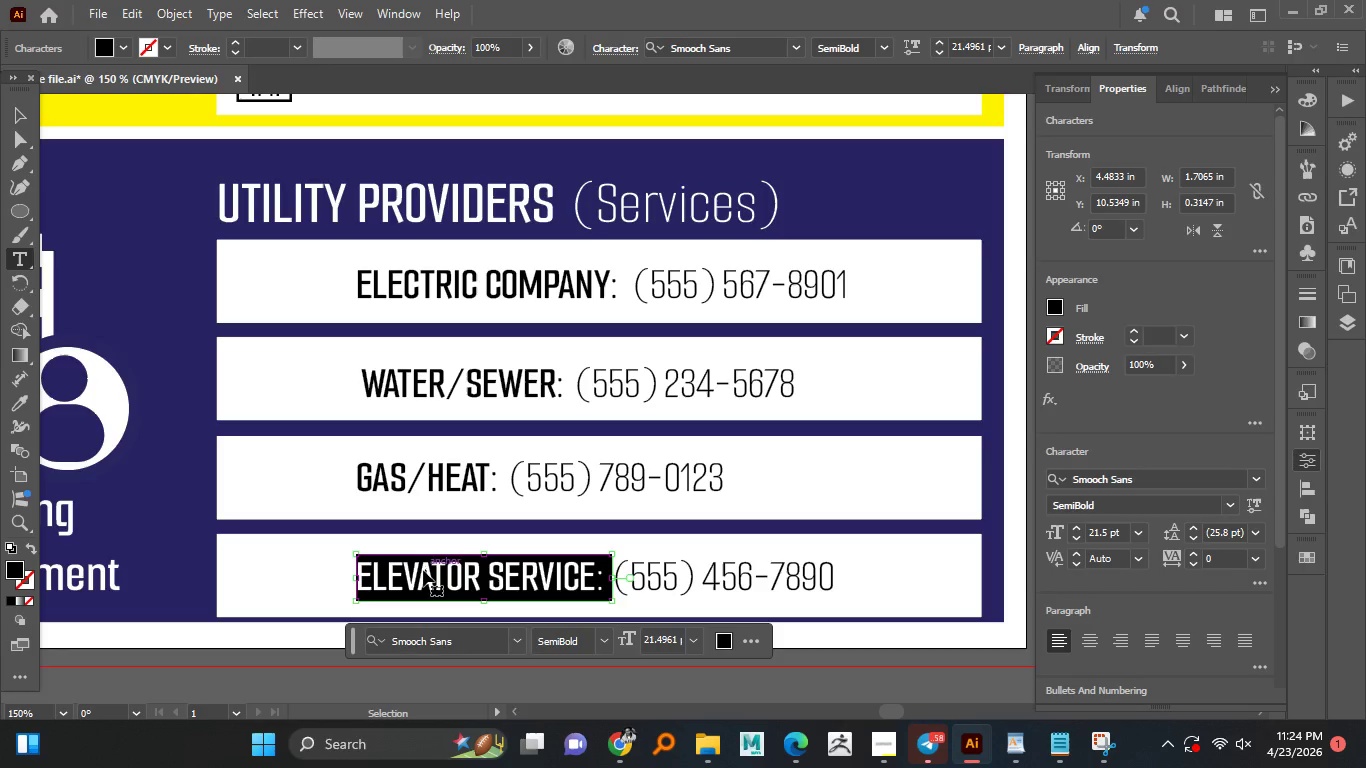 
key(Control+V)
 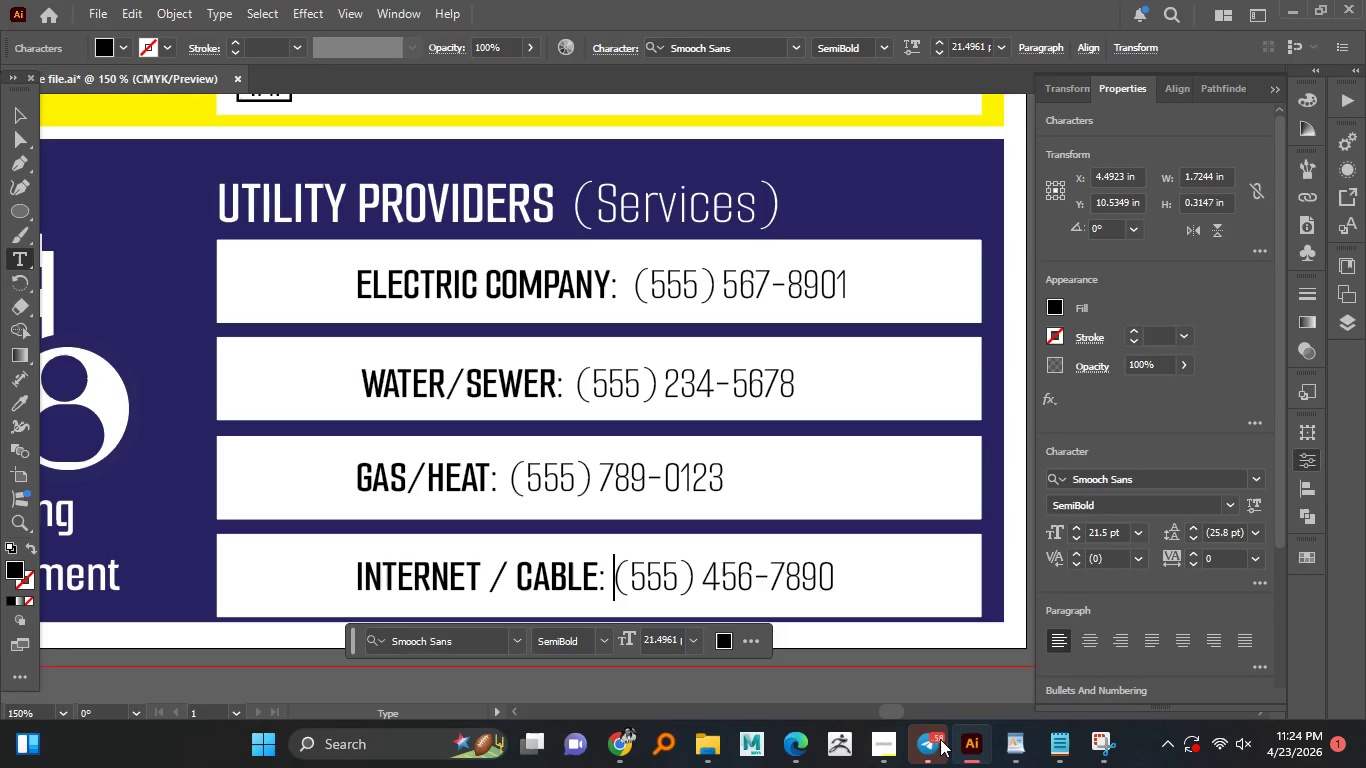 
left_click([1065, 740])
 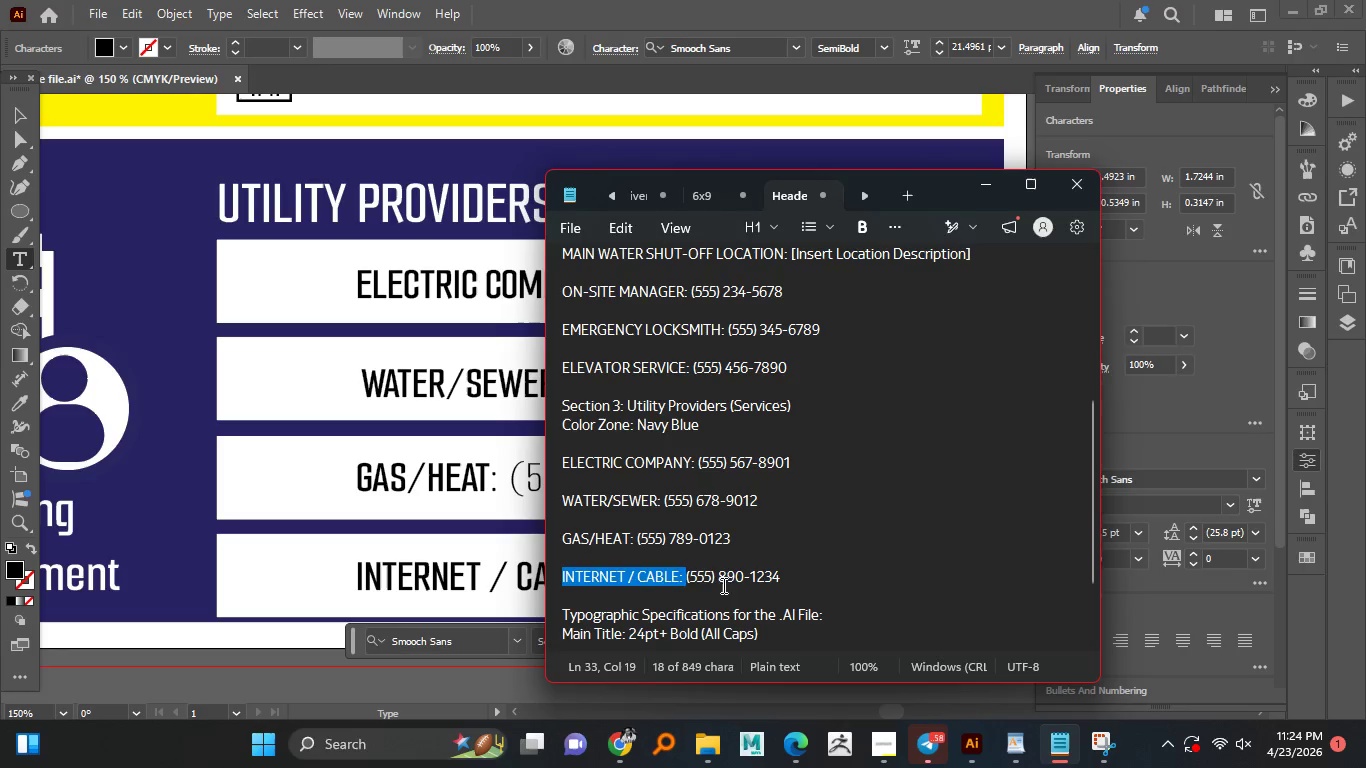 
left_click([715, 583])
 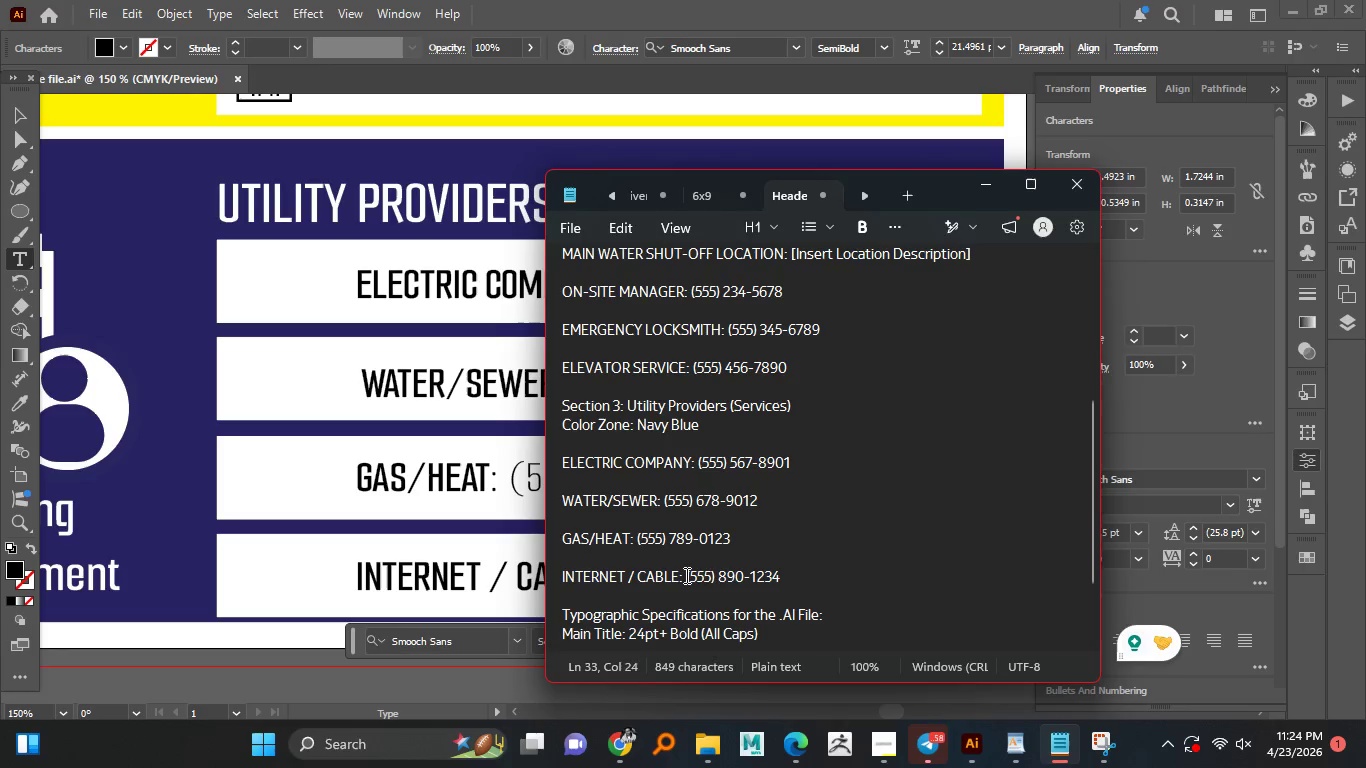 
left_click_drag(start_coordinate=[685, 575], to_coordinate=[820, 580])
 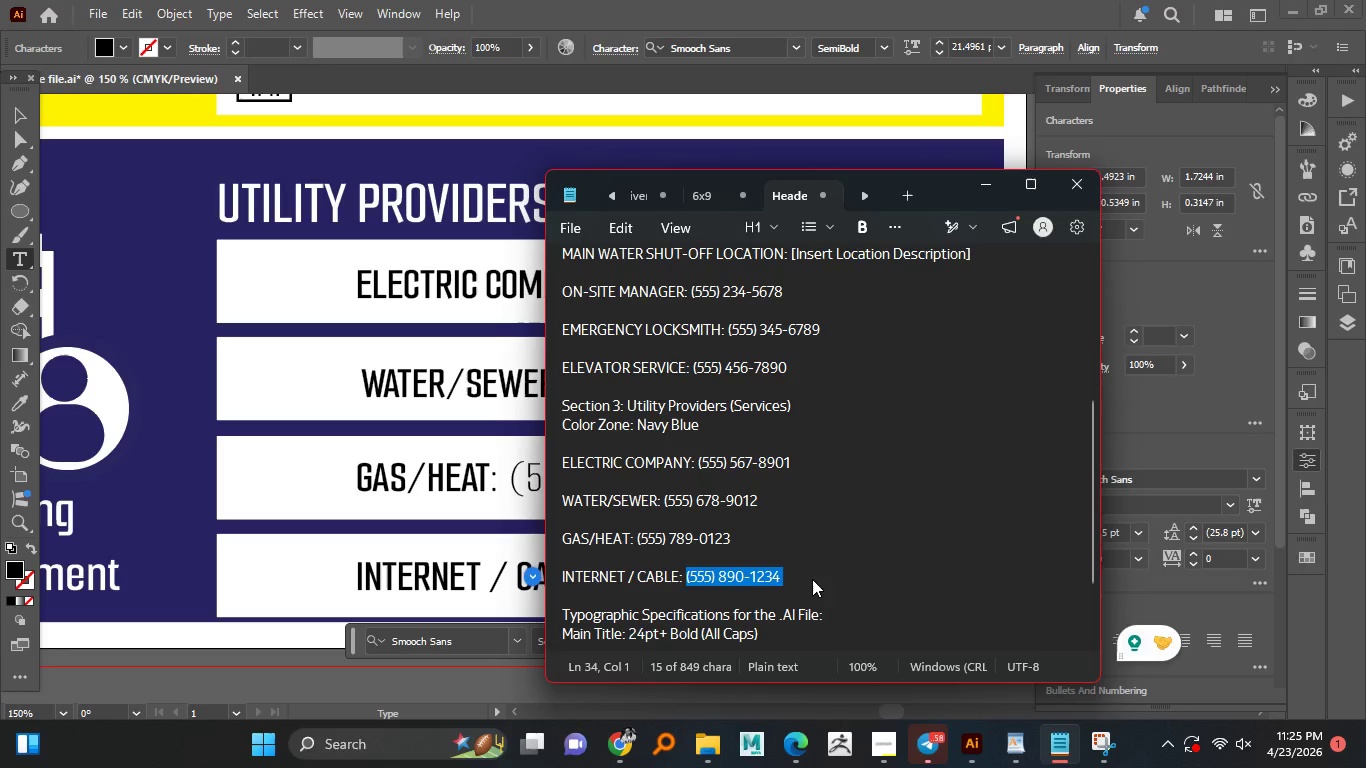 
key(Control+C)
 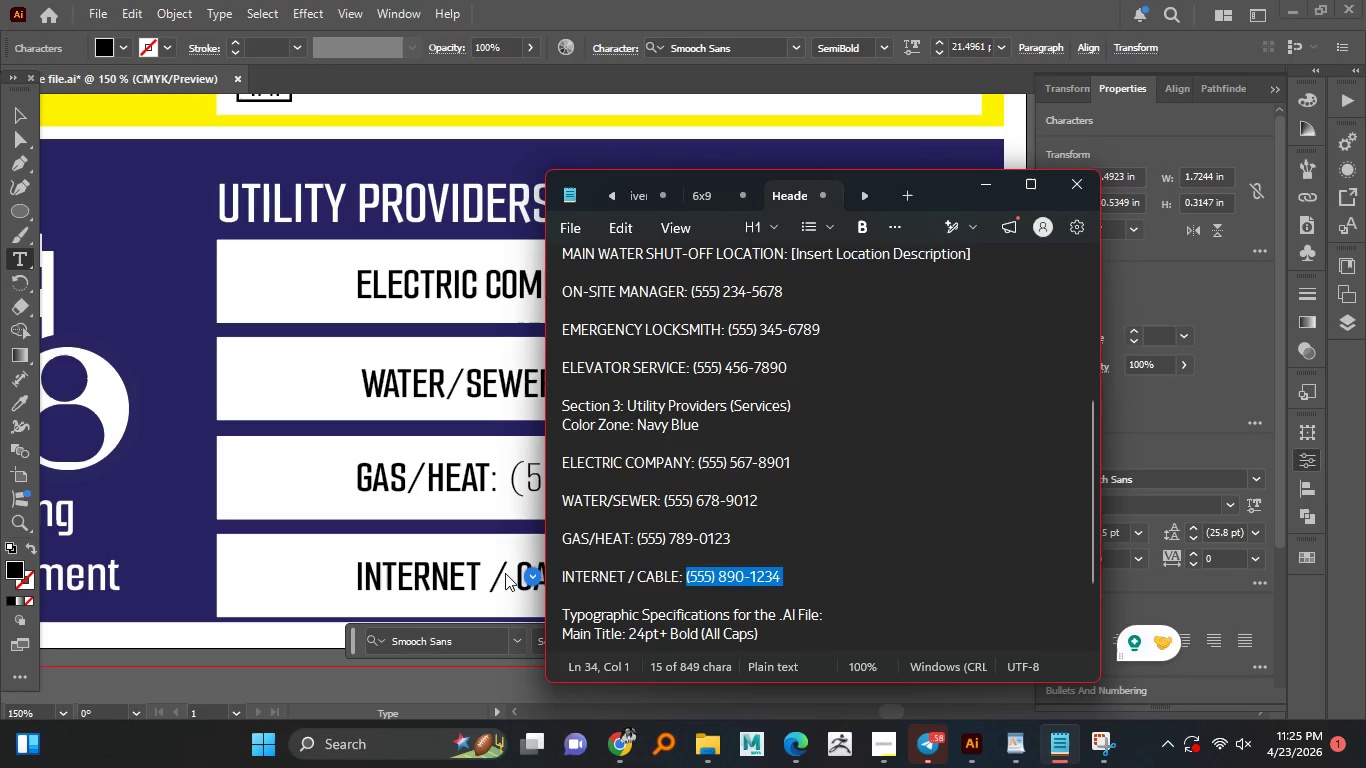 
key(Control+C)
 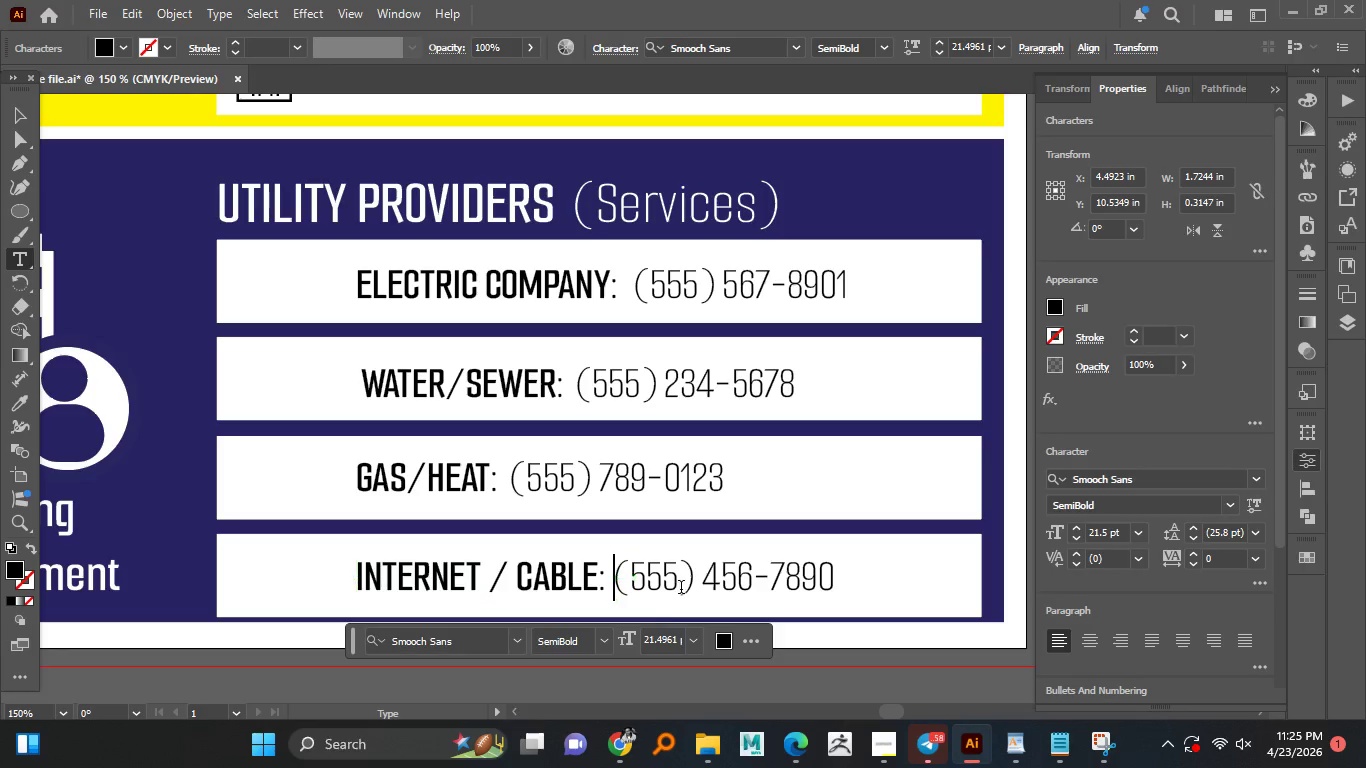 
double_click([681, 589])
 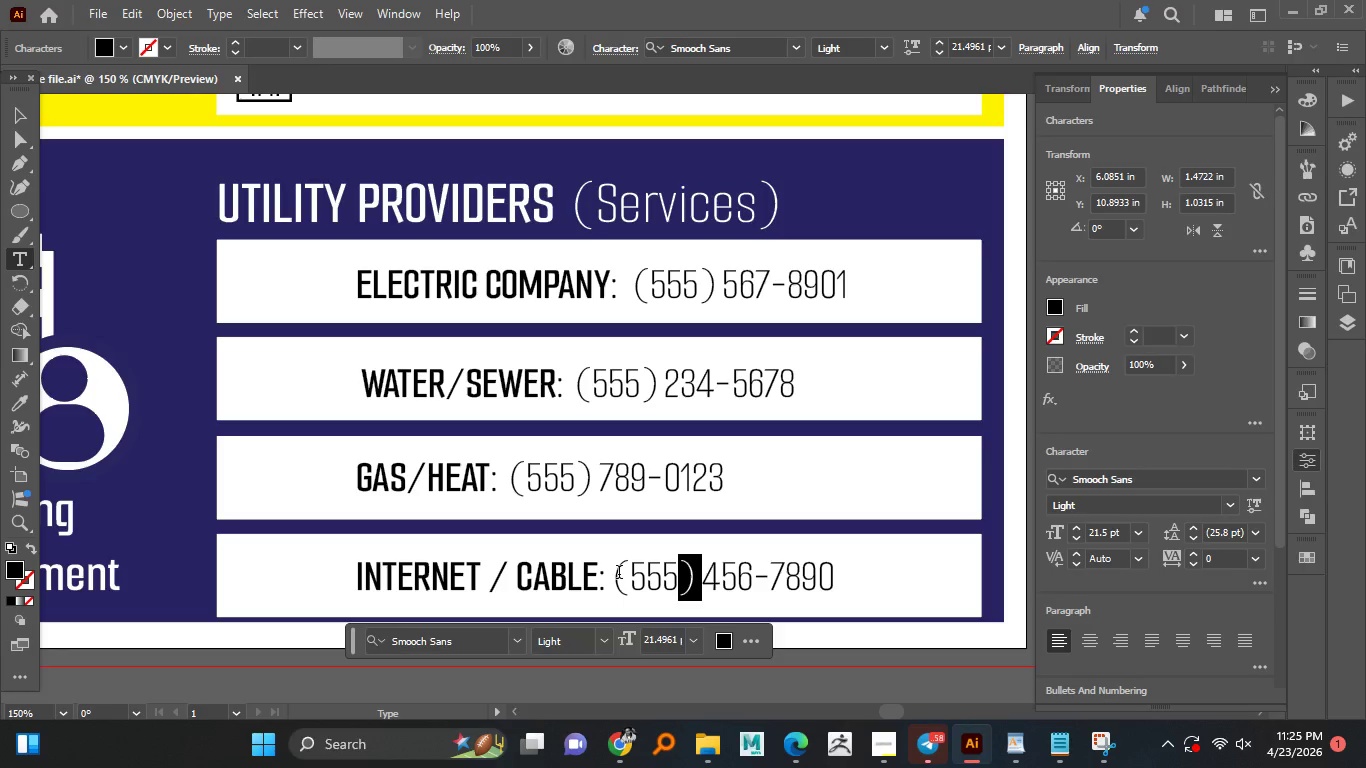 
left_click_drag(start_coordinate=[619, 574], to_coordinate=[903, 571])
 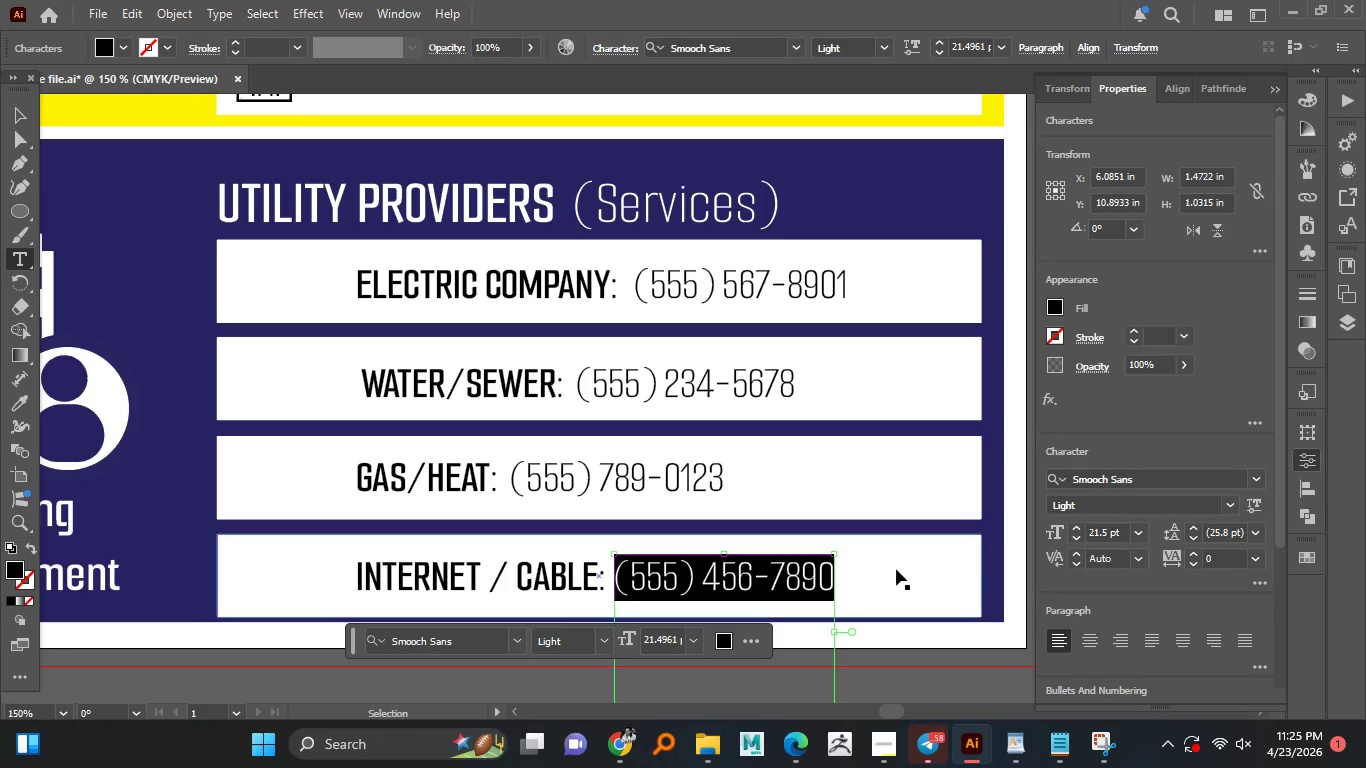 
key(Control+V)
 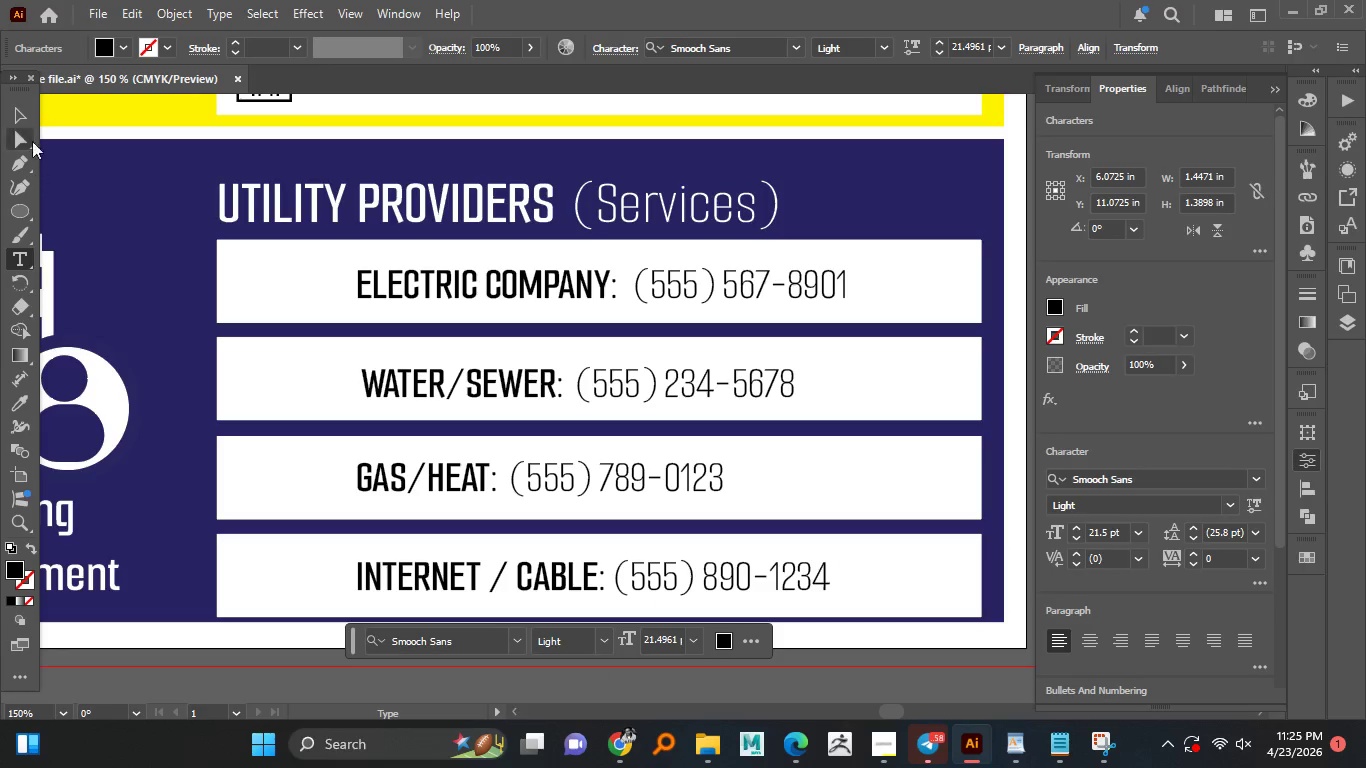 
left_click([13, 123])
 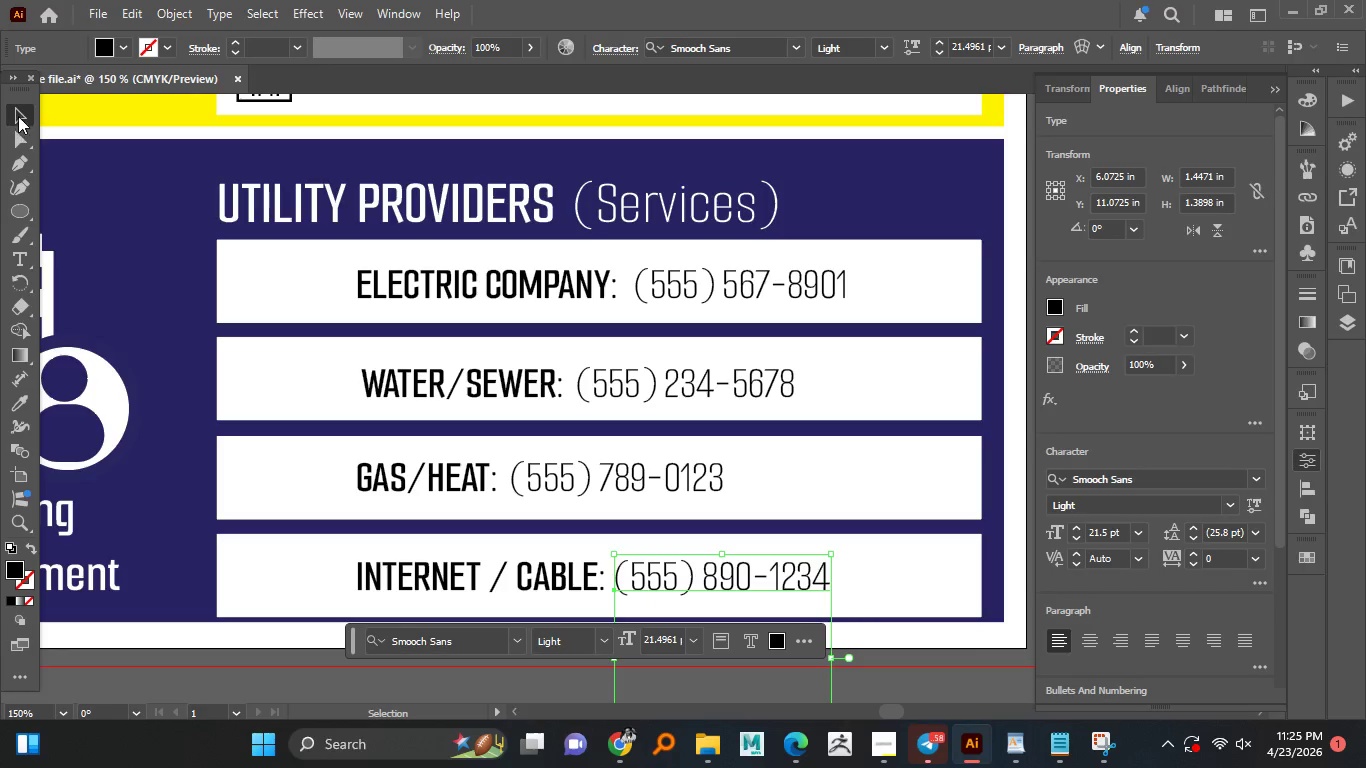 
left_click([18, 116])
 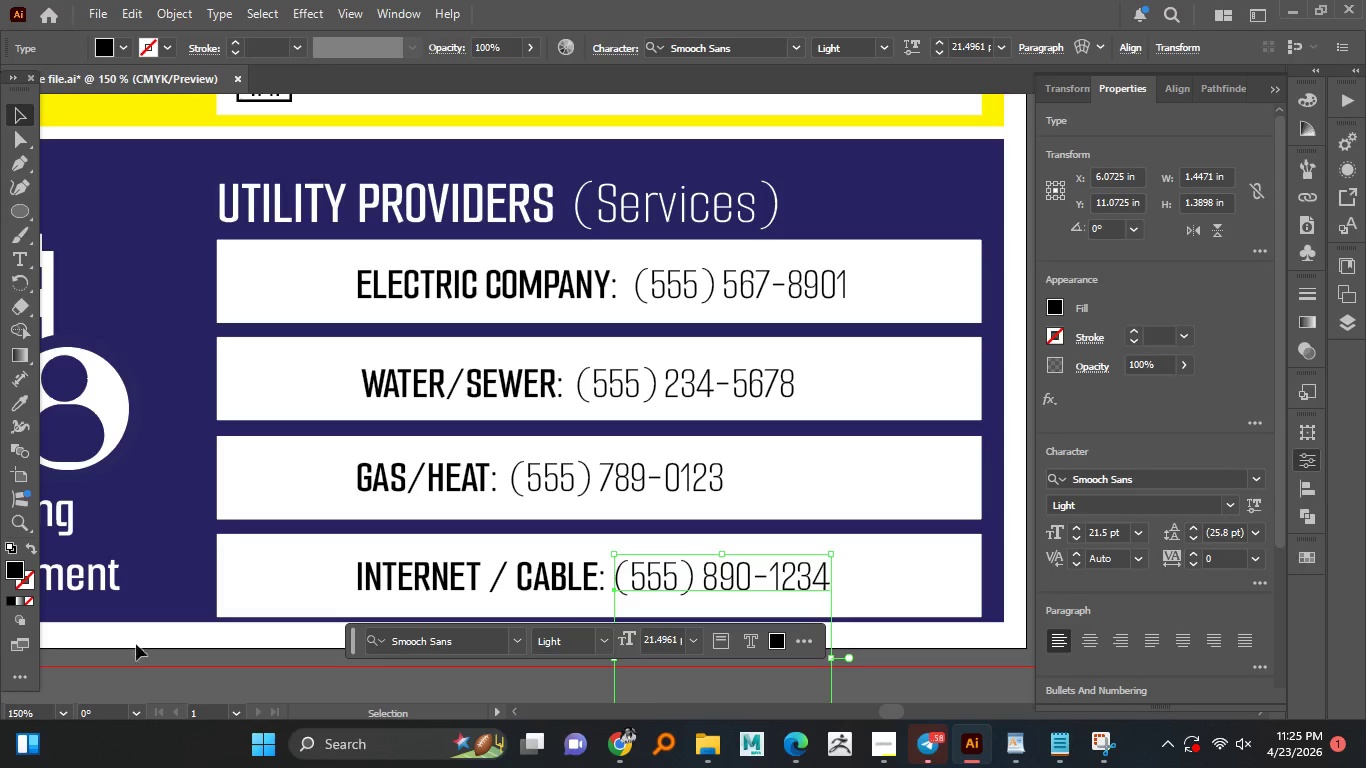 
left_click([177, 677])
 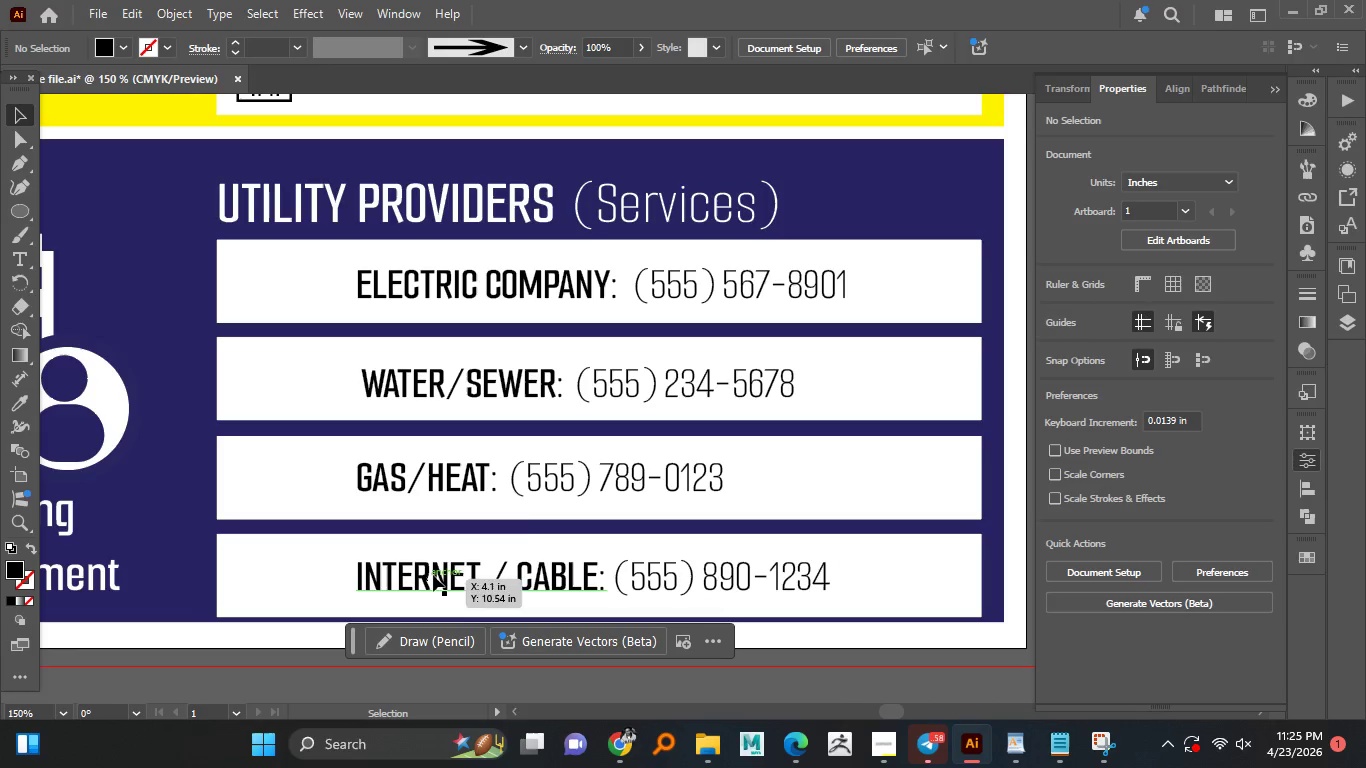 
hold_key(key=AltLeft, duration=1.52)
 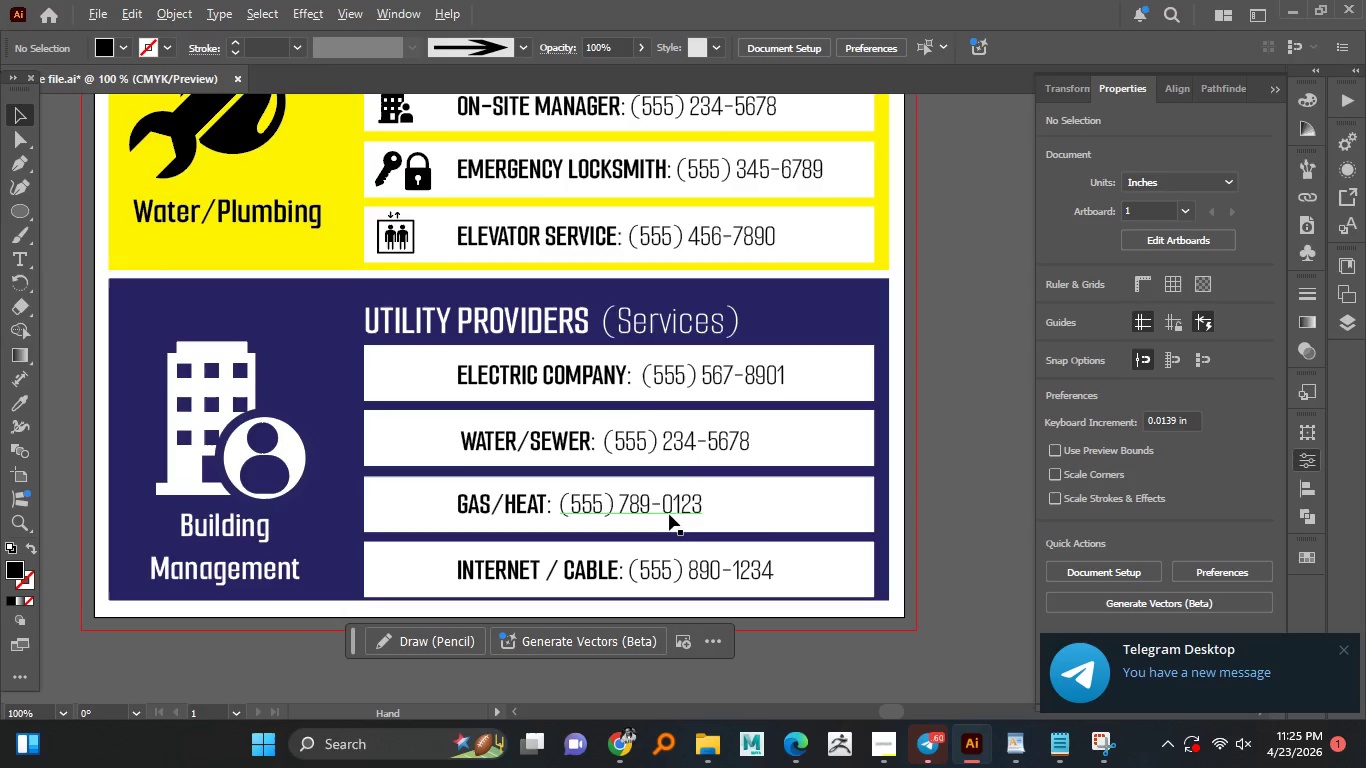 
hold_key(key=AltLeft, duration=1.52)
 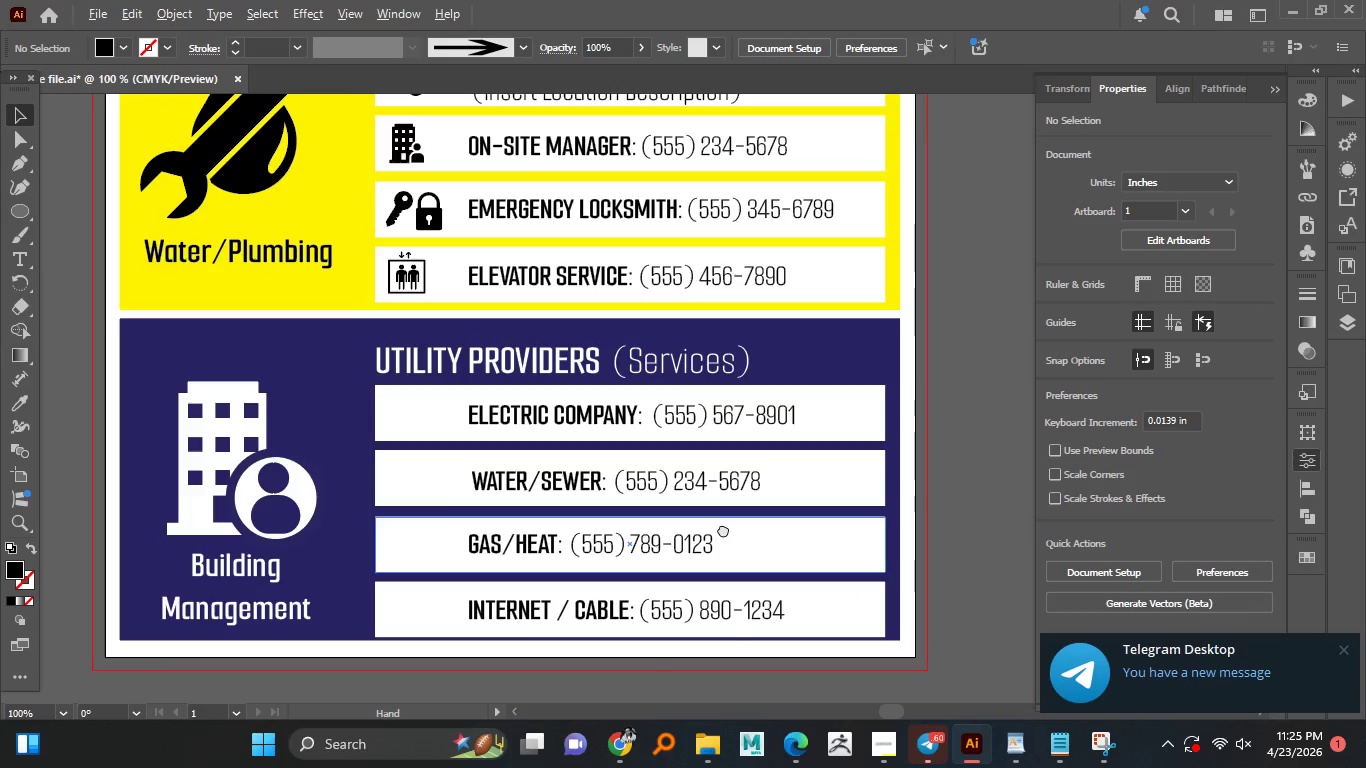 
scroll: coordinate [647, 495], scroll_direction: down, amount: 1.0
 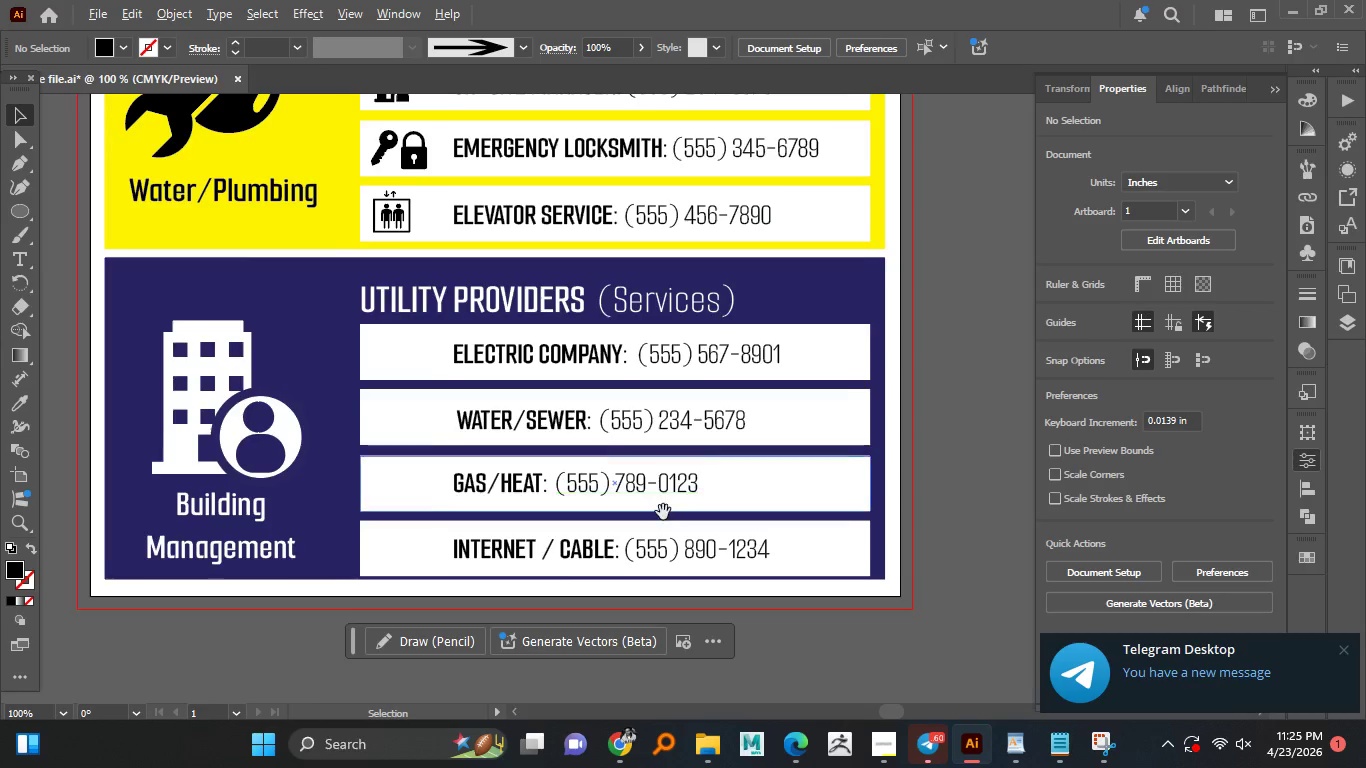 
hold_key(key=AltLeft, duration=0.89)
 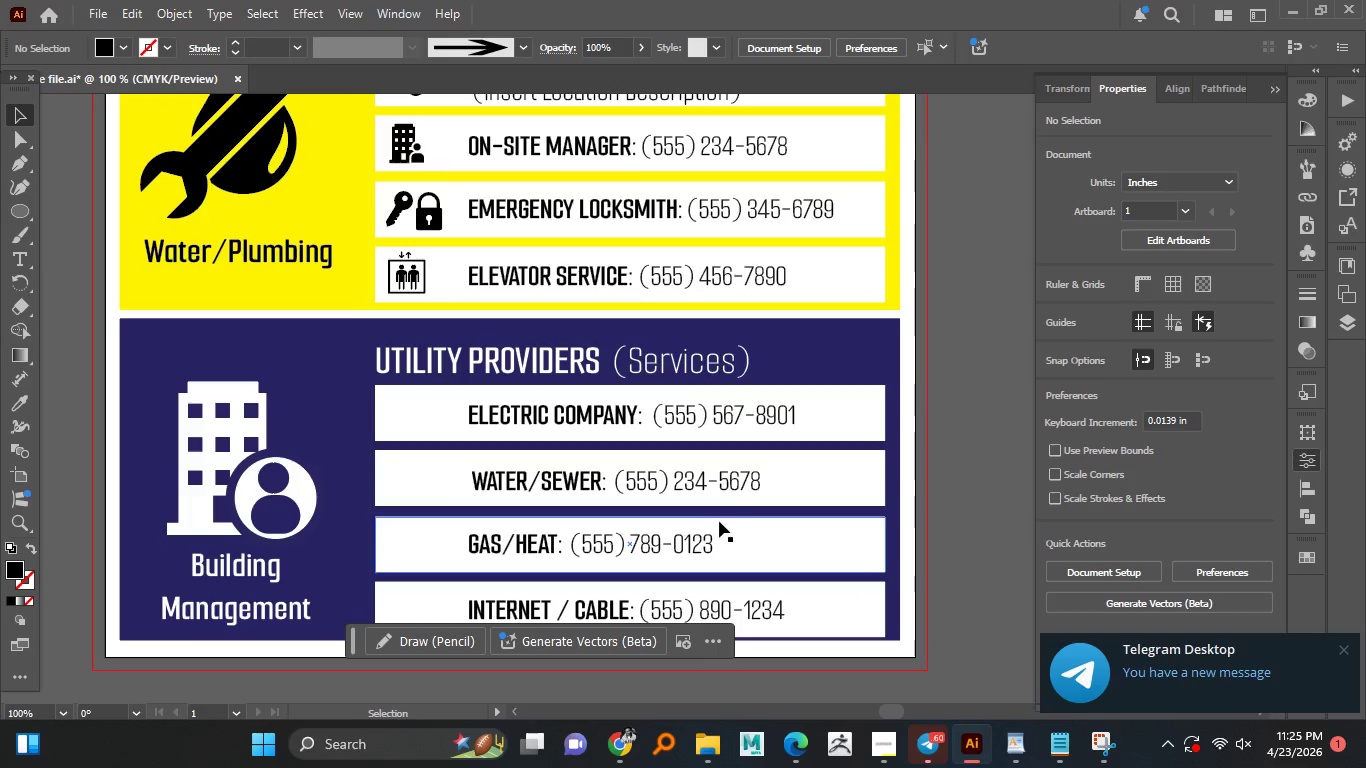 
key(Control+S)
 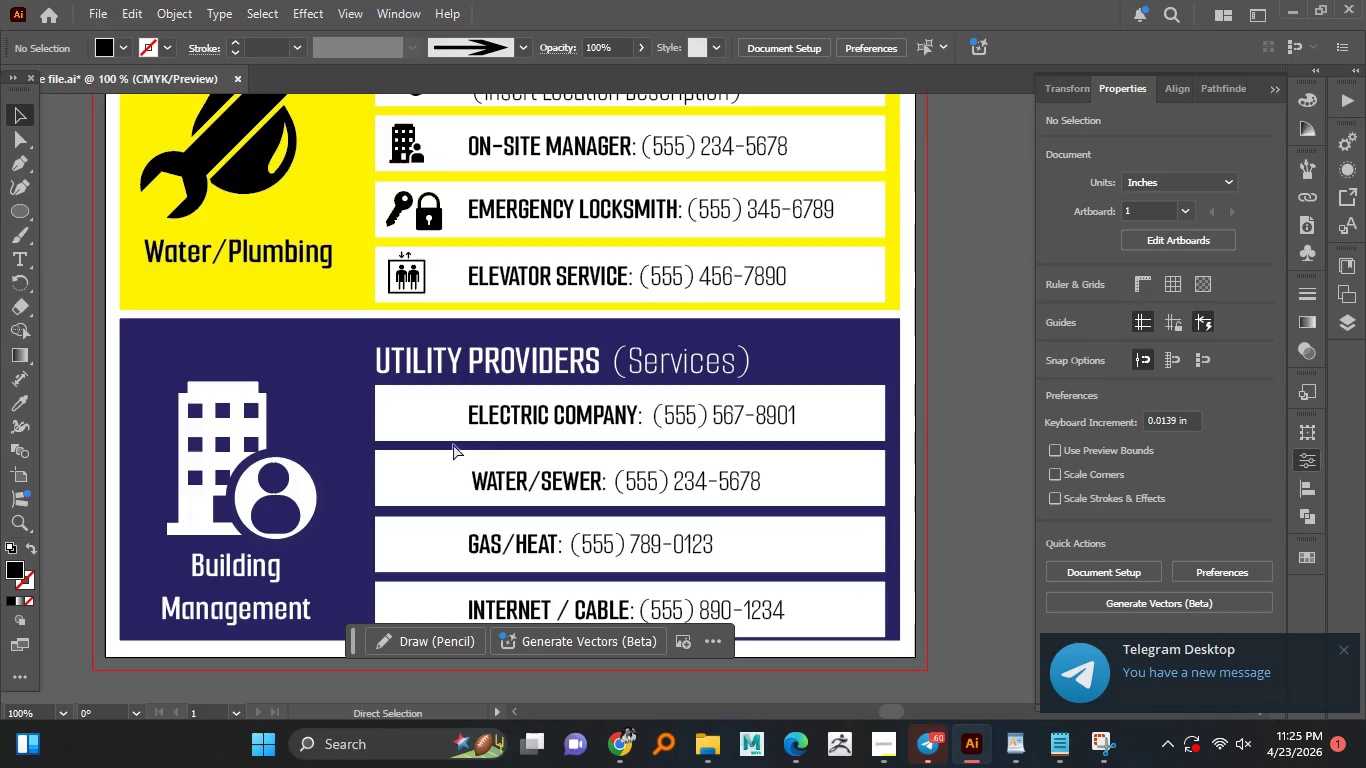 
hold_key(key=AltLeft, duration=1.14)
 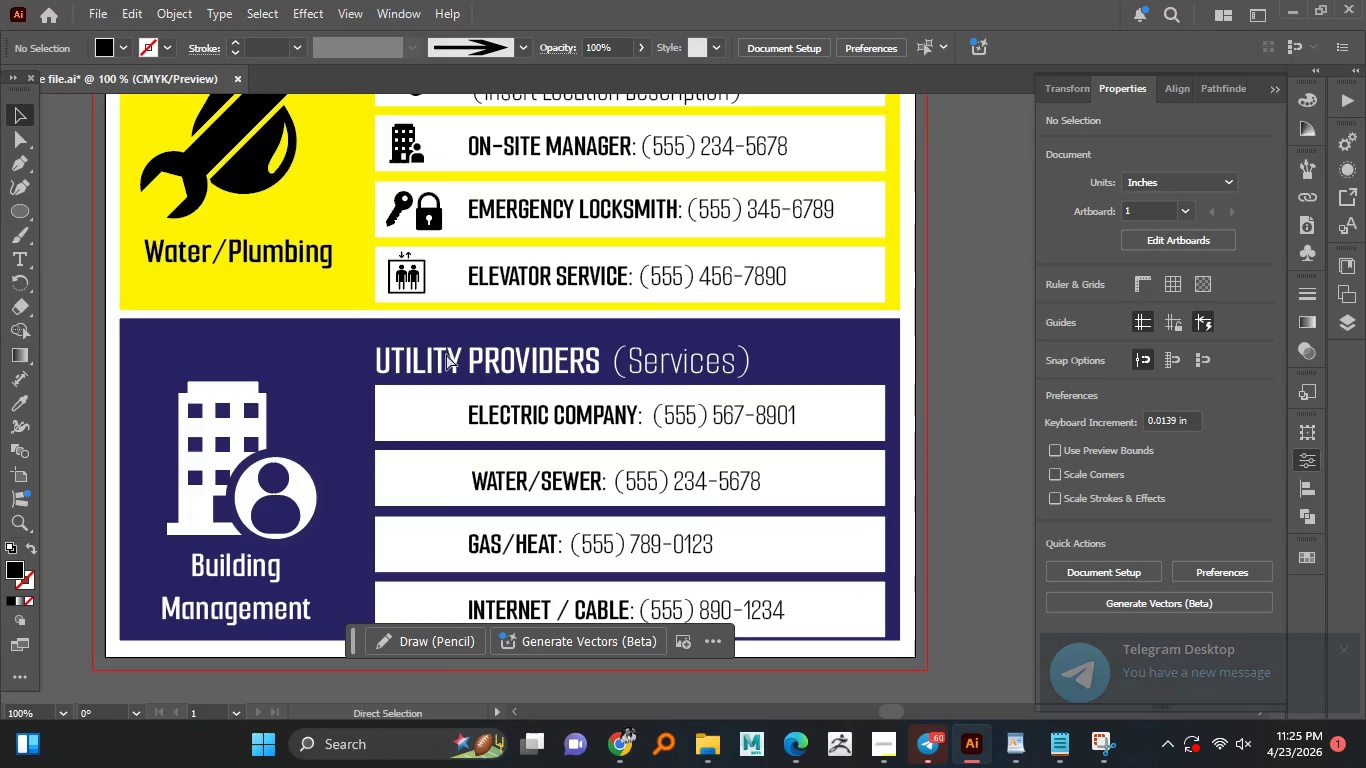 
hold_key(key=AltLeft, duration=1.59)
 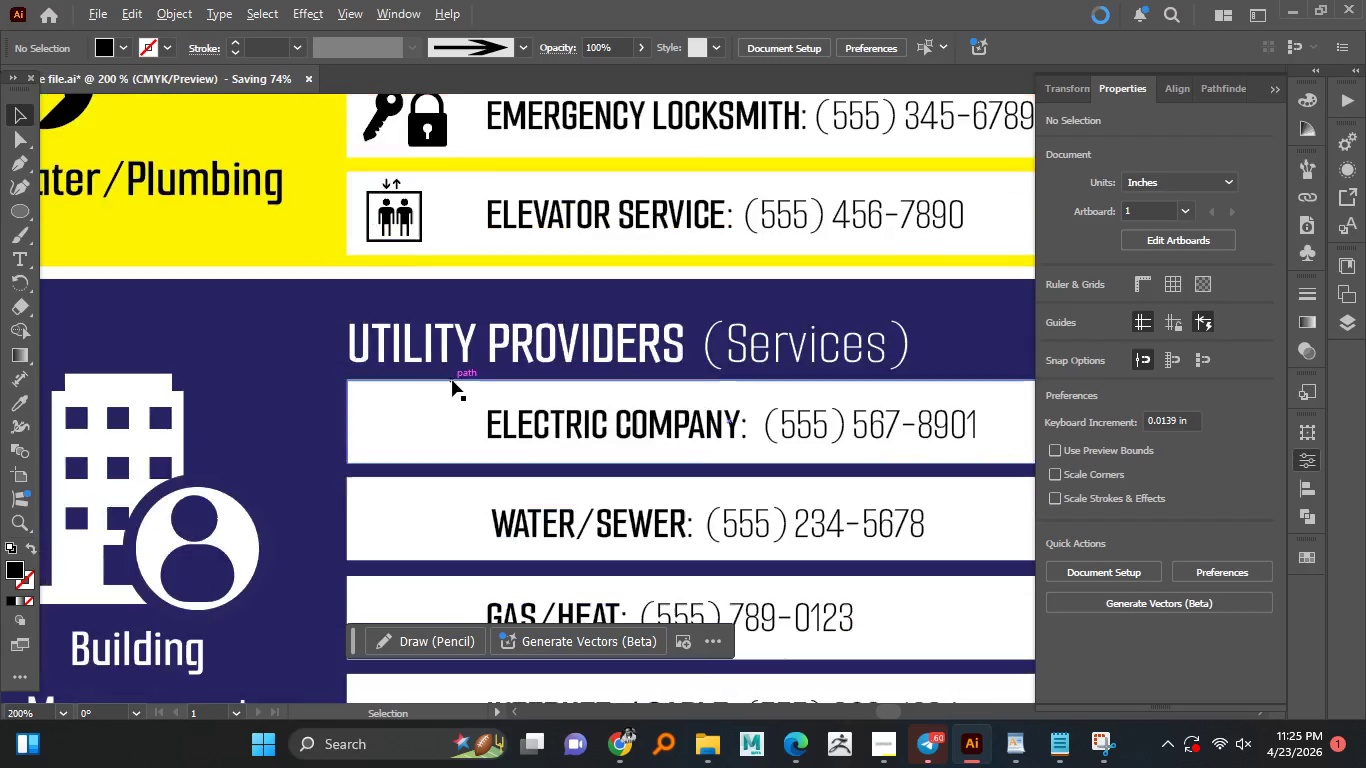 
scroll: coordinate [442, 426], scroll_direction: up, amount: 3.0
 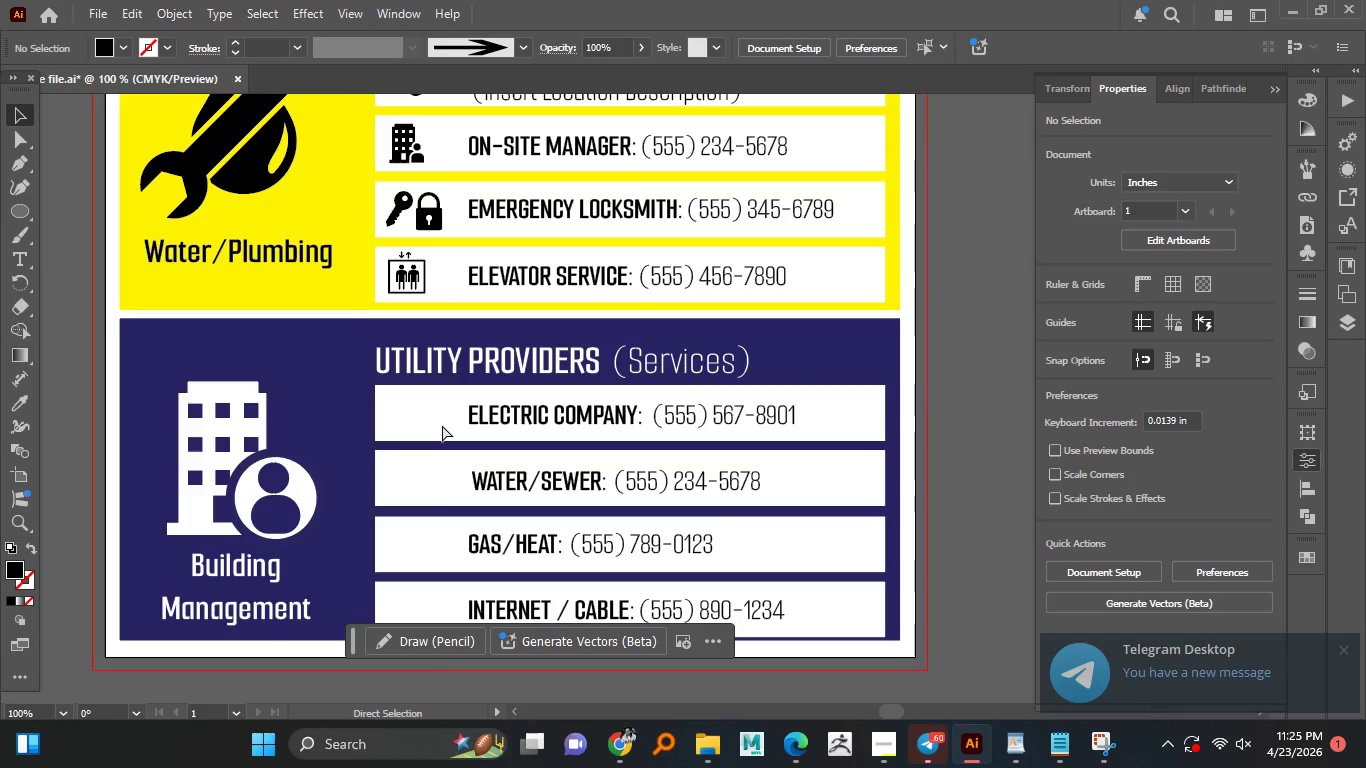 
hold_key(key=AltLeft, duration=1.5)
scroll: coordinate [452, 380], scroll_direction: down, amount: 2.0
 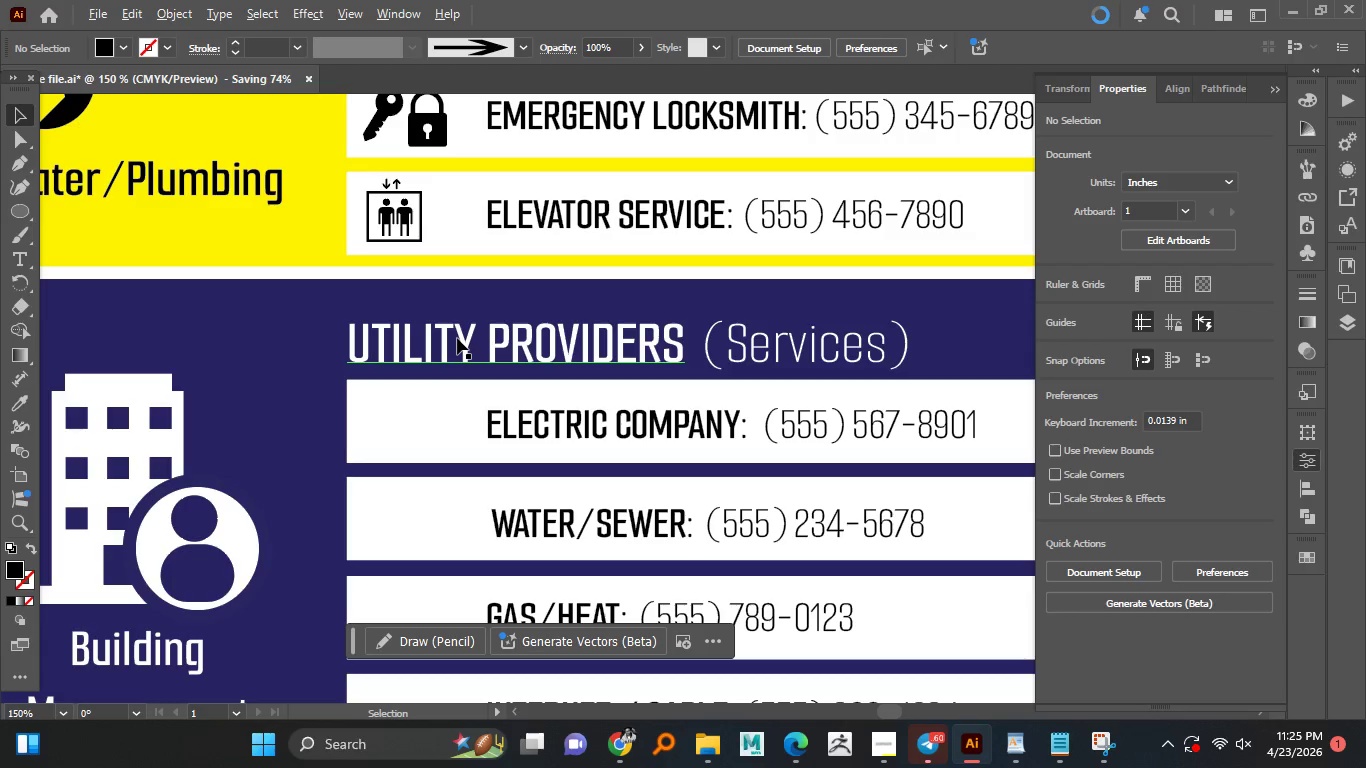 
hold_key(key=AltLeft, duration=1.5)
scroll: coordinate [458, 333], scroll_direction: down, amount: 2.0
 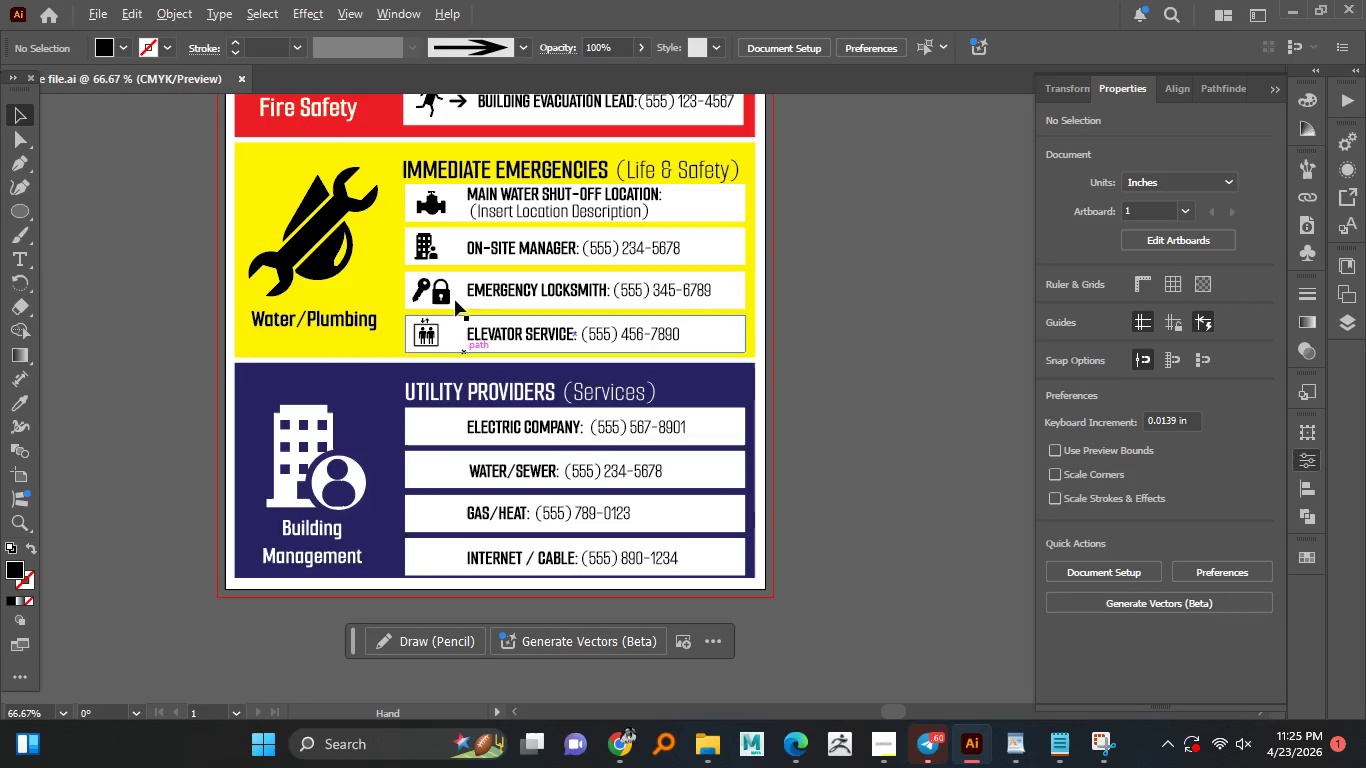 
hold_key(key=AltLeft, duration=0.31)
 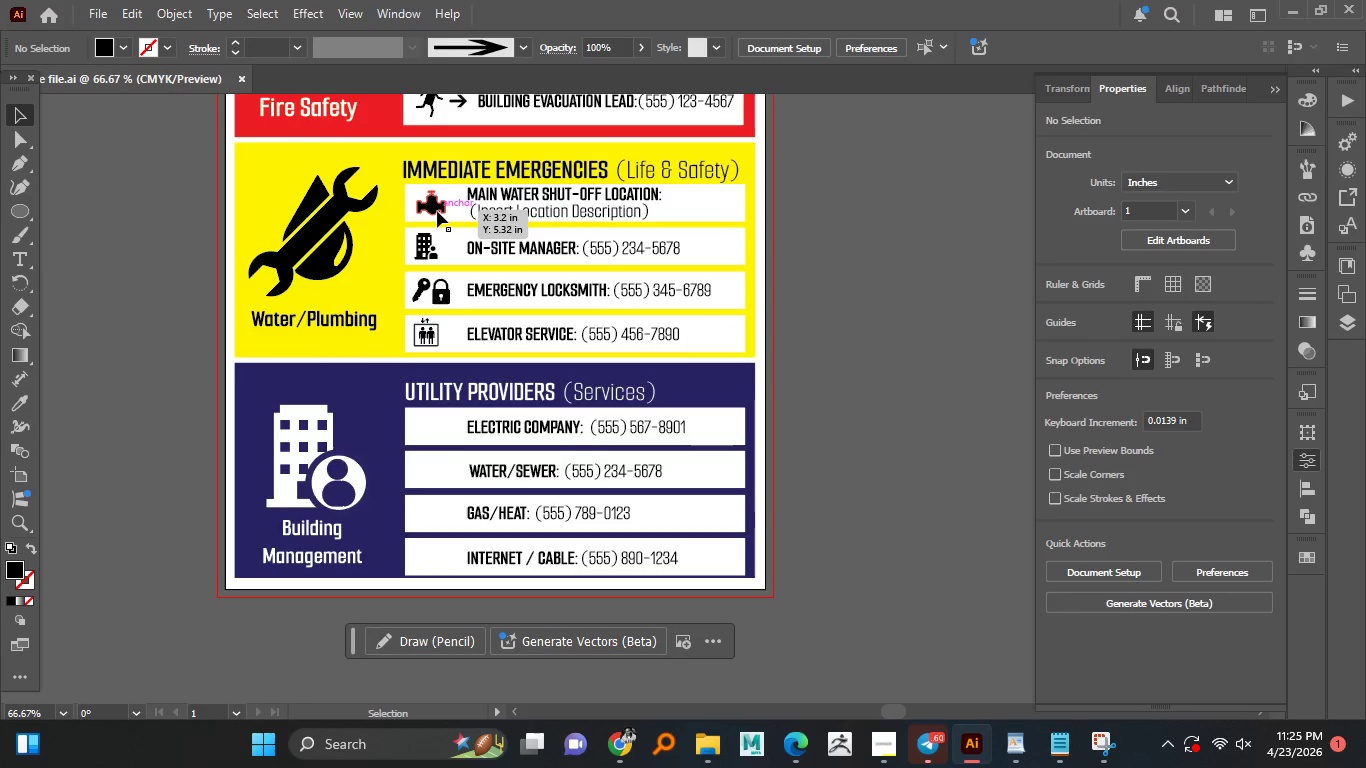 
hold_key(key=AltLeft, duration=3.41)
left_click_drag(start_coordinate=[437, 210], to_coordinate=[432, 433])
 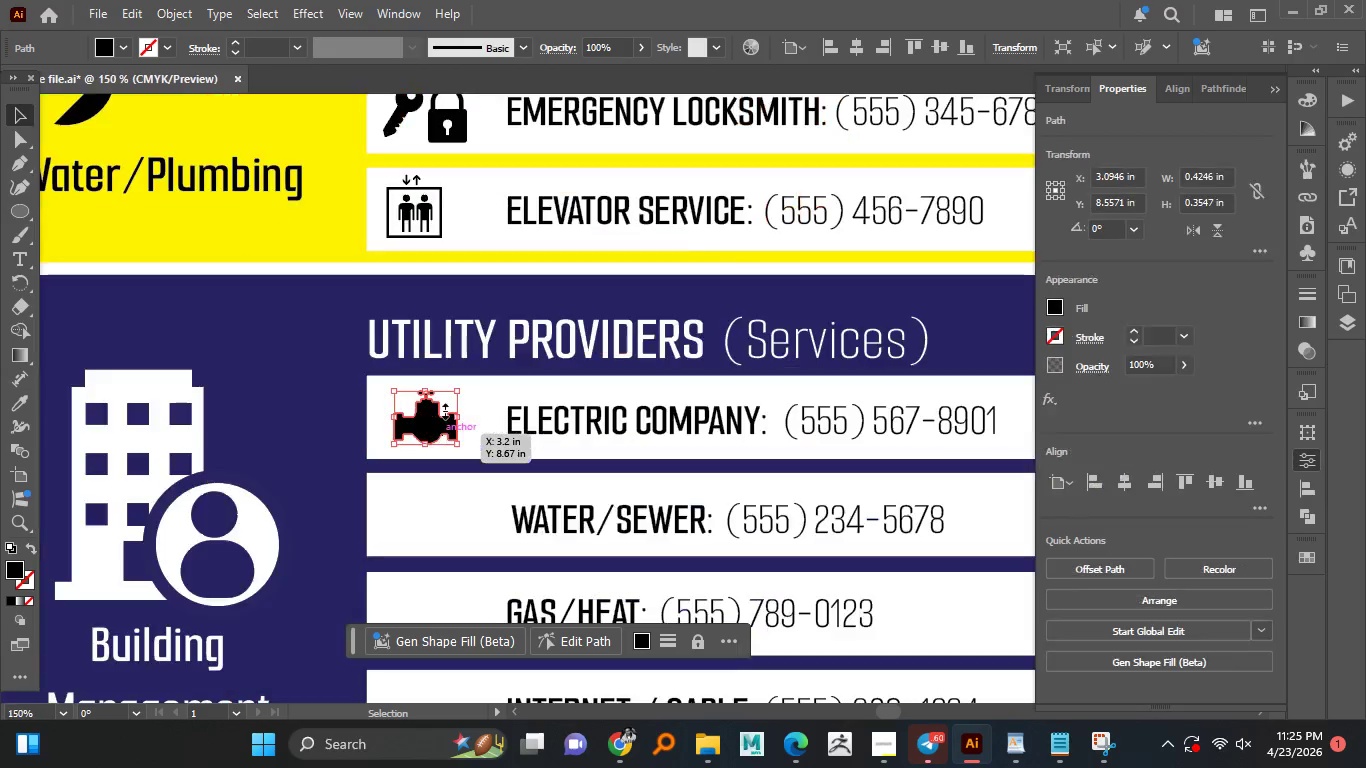 
hold_key(key=ShiftLeft, duration=1.19)
 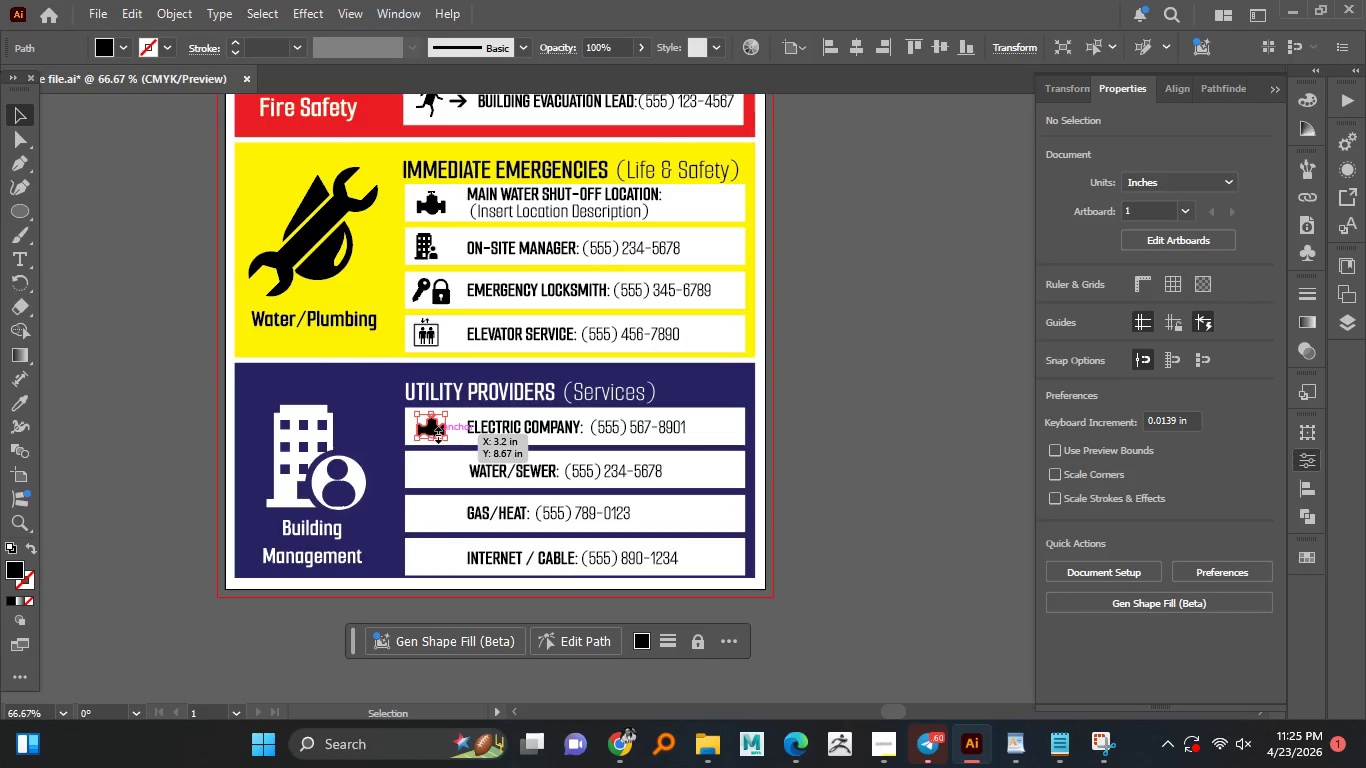 
scroll: coordinate [444, 401], scroll_direction: up, amount: 5.0
 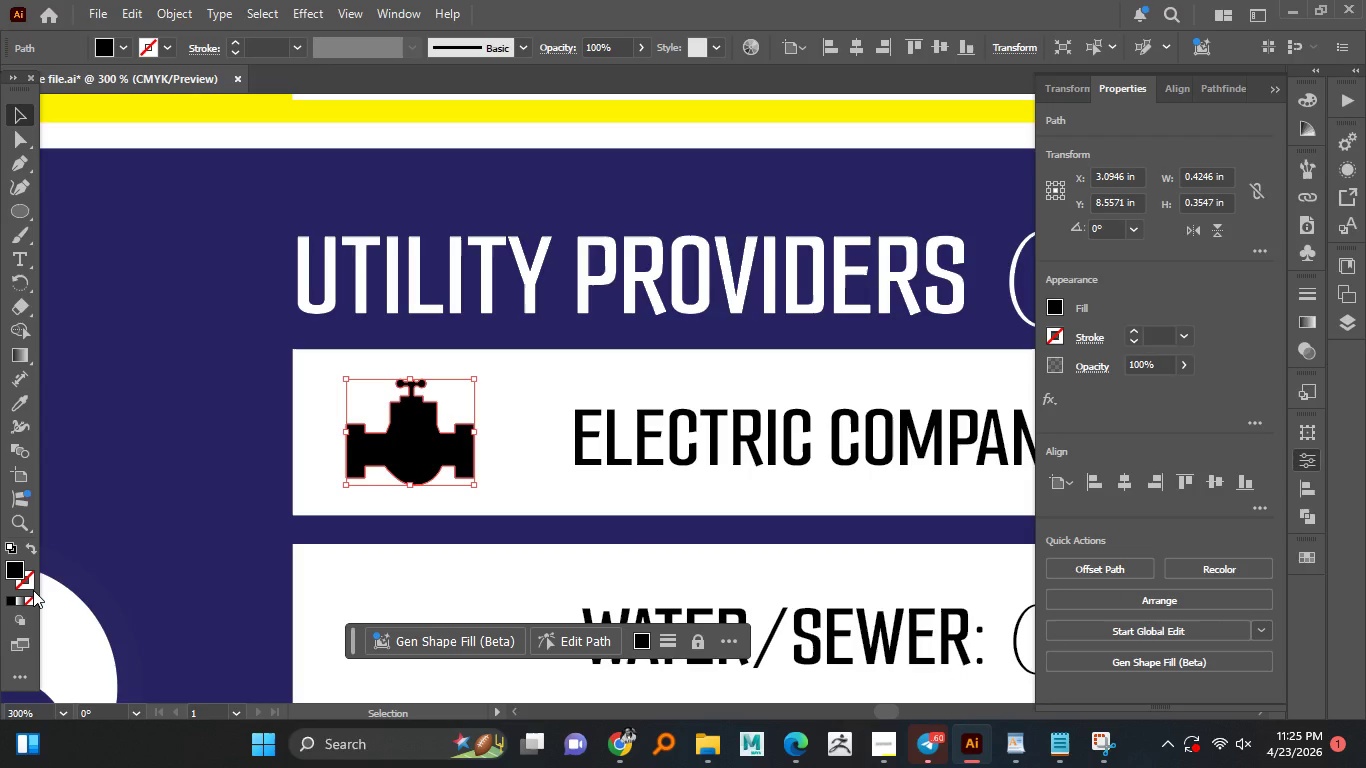 
wait(12.22)
 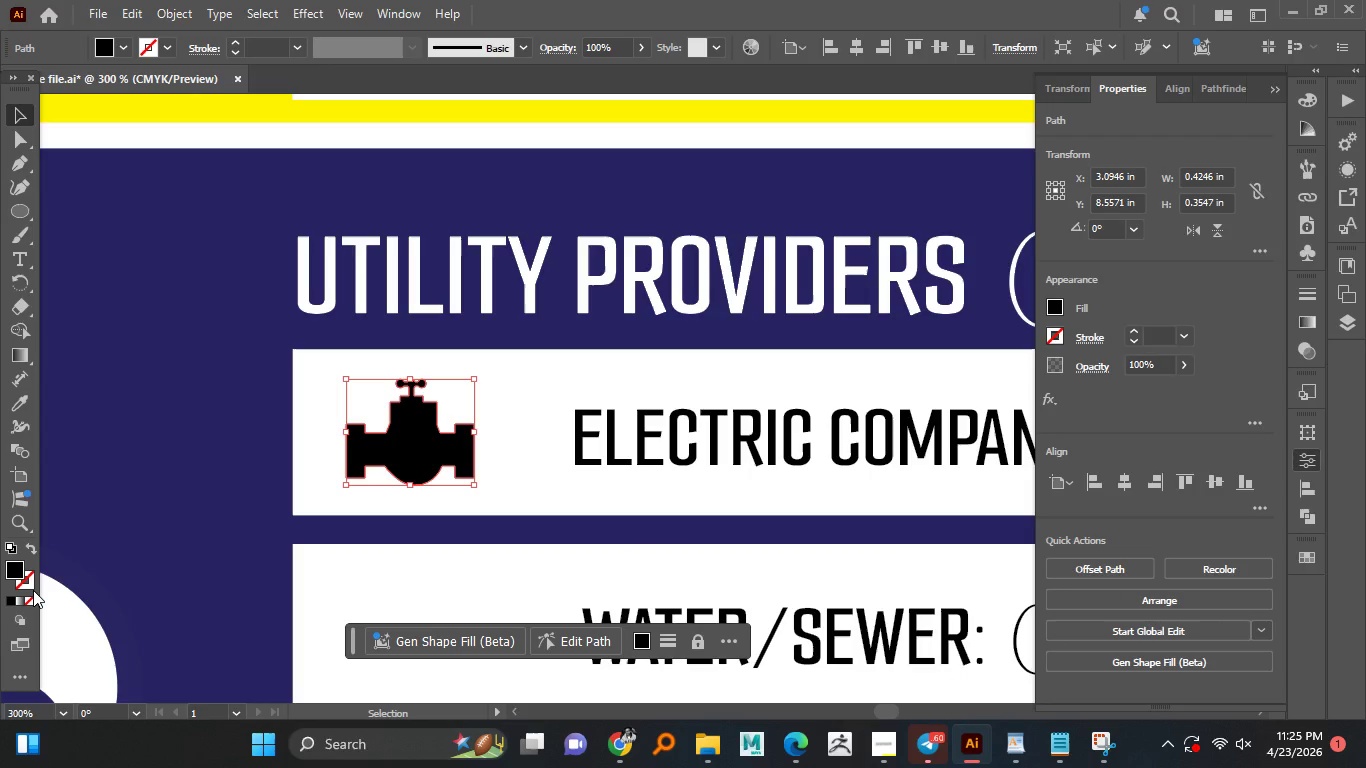 
left_click_drag(start_coordinate=[405, 443], to_coordinate=[394, 645])
 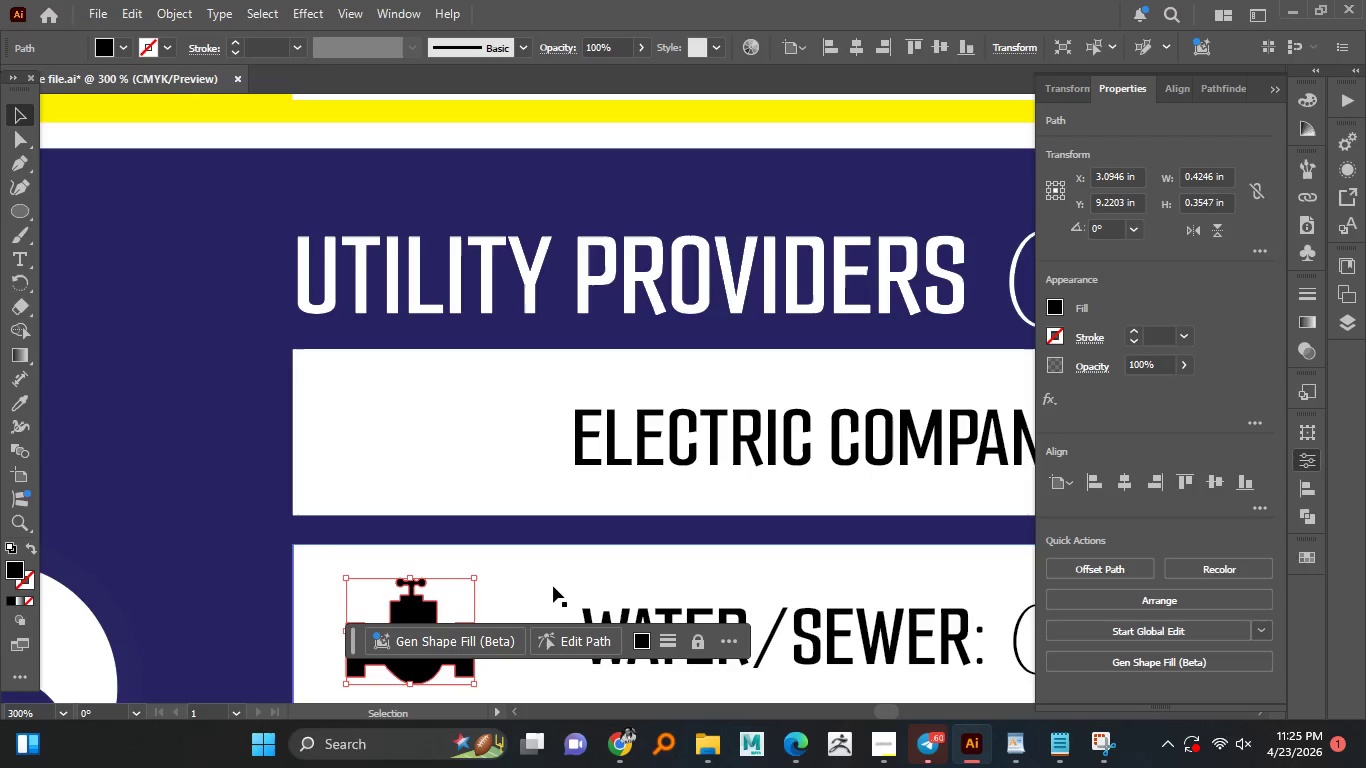 
hold_key(key=ShiftLeft, duration=1.22)
 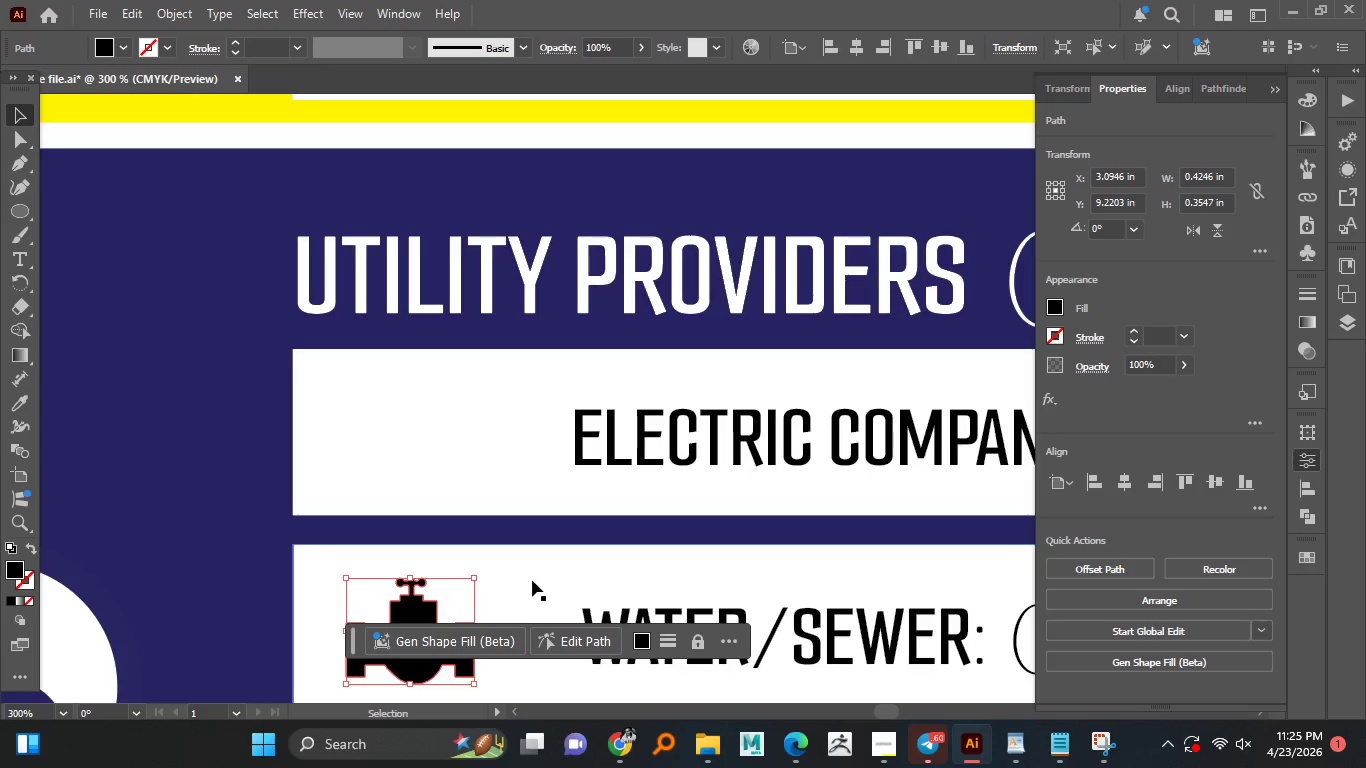 
hold_key(key=AltLeft, duration=1.5)
 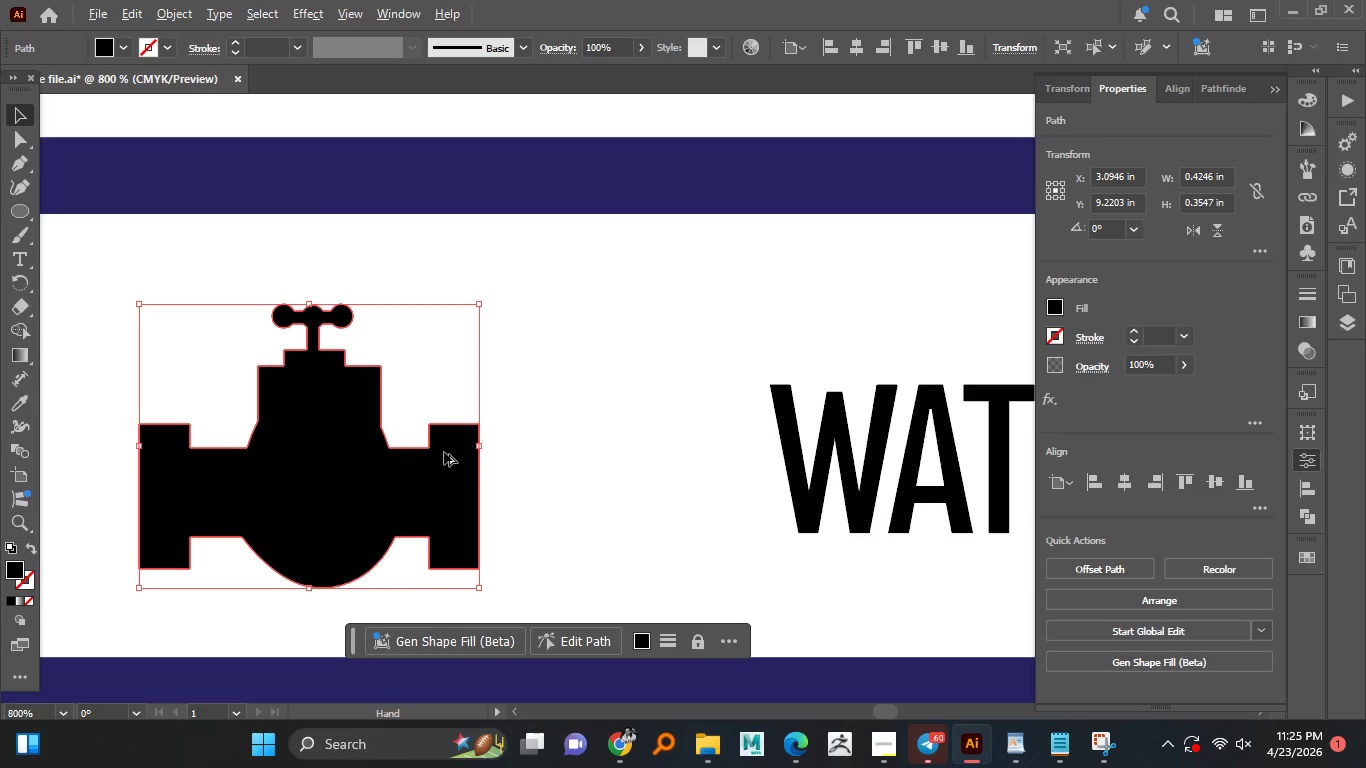 
hold_key(key=AltLeft, duration=0.7)
 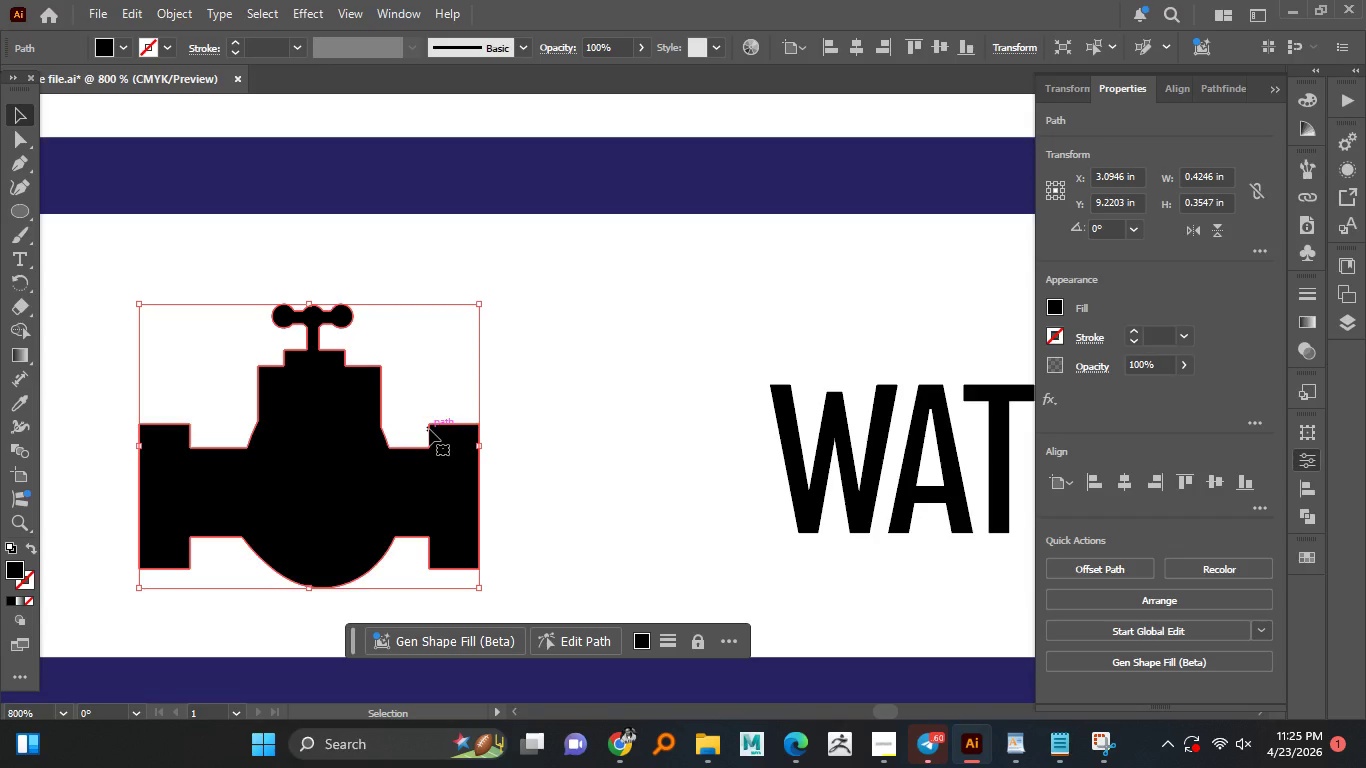 
scroll: coordinate [433, 580], scroll_direction: up, amount: 3.0
 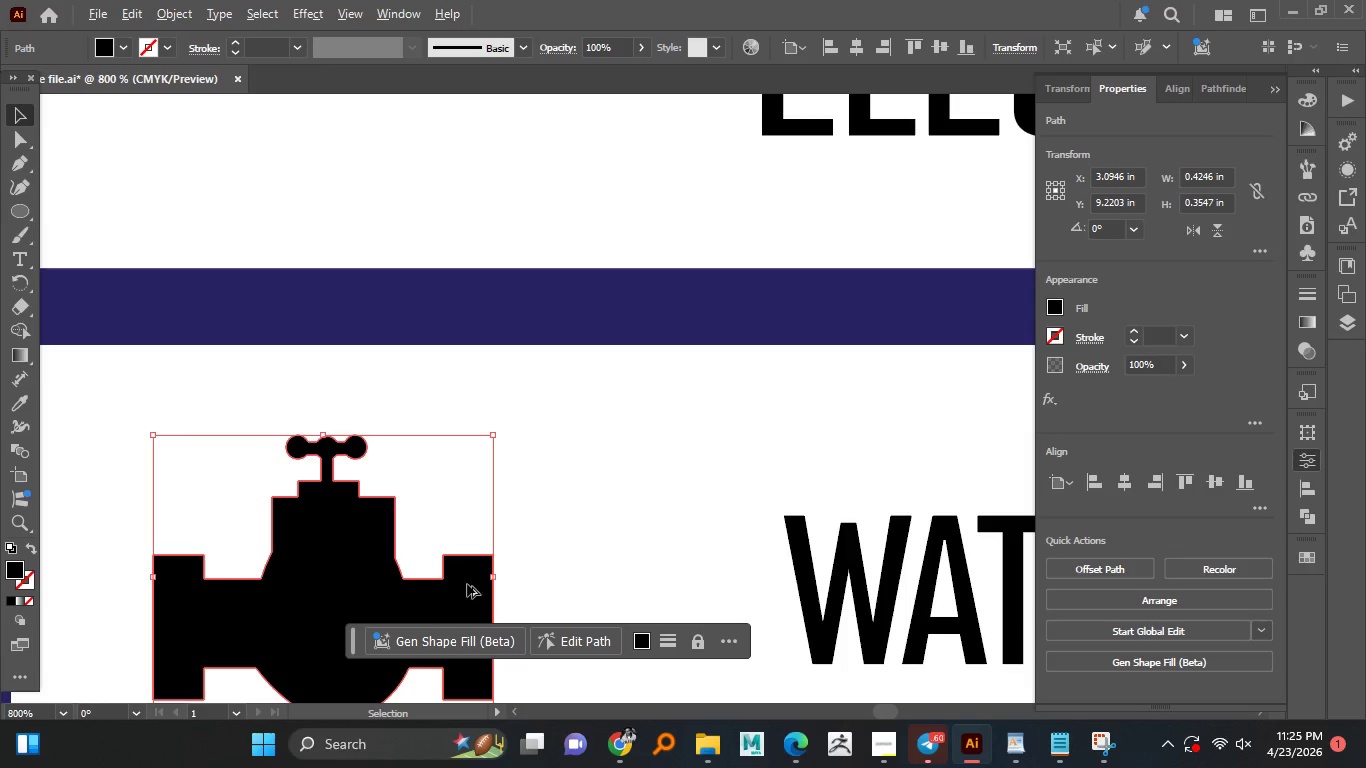 
key(A)
 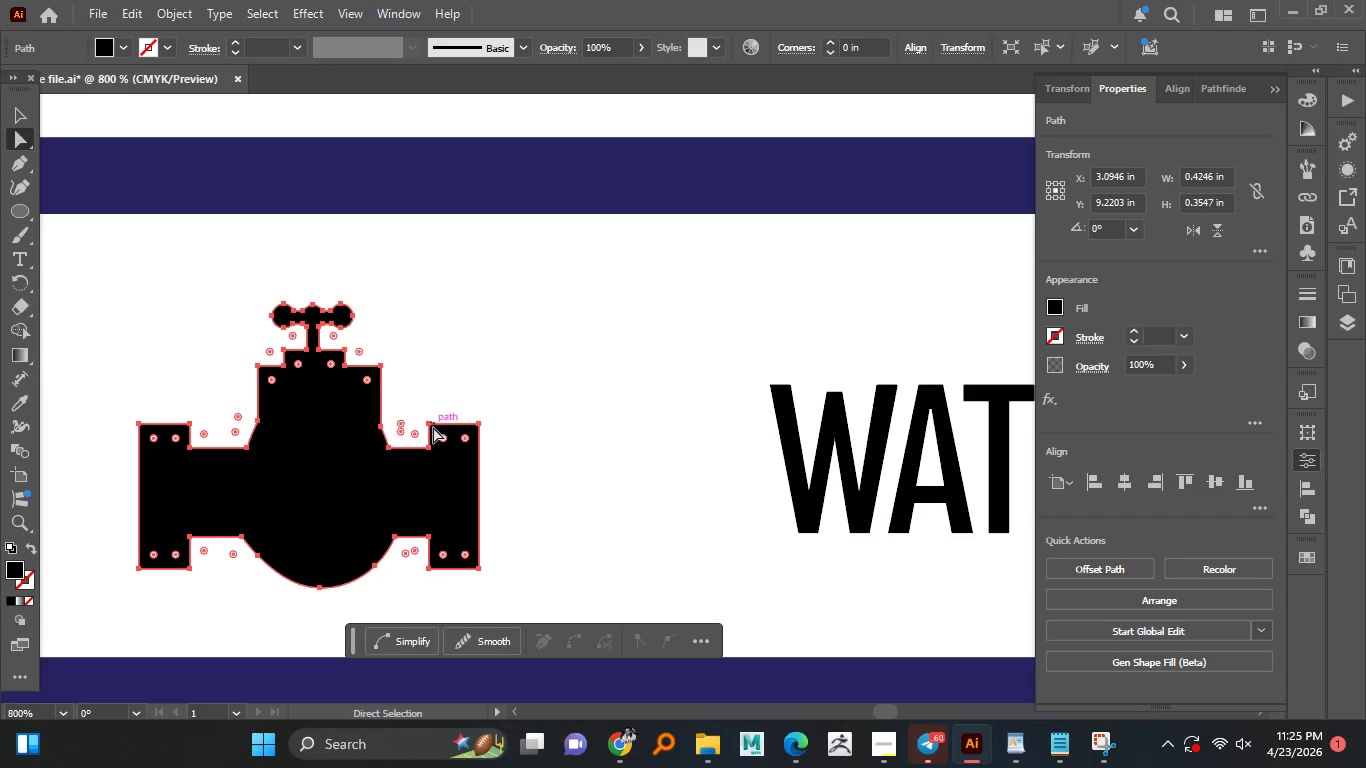 
left_click([428, 428])
 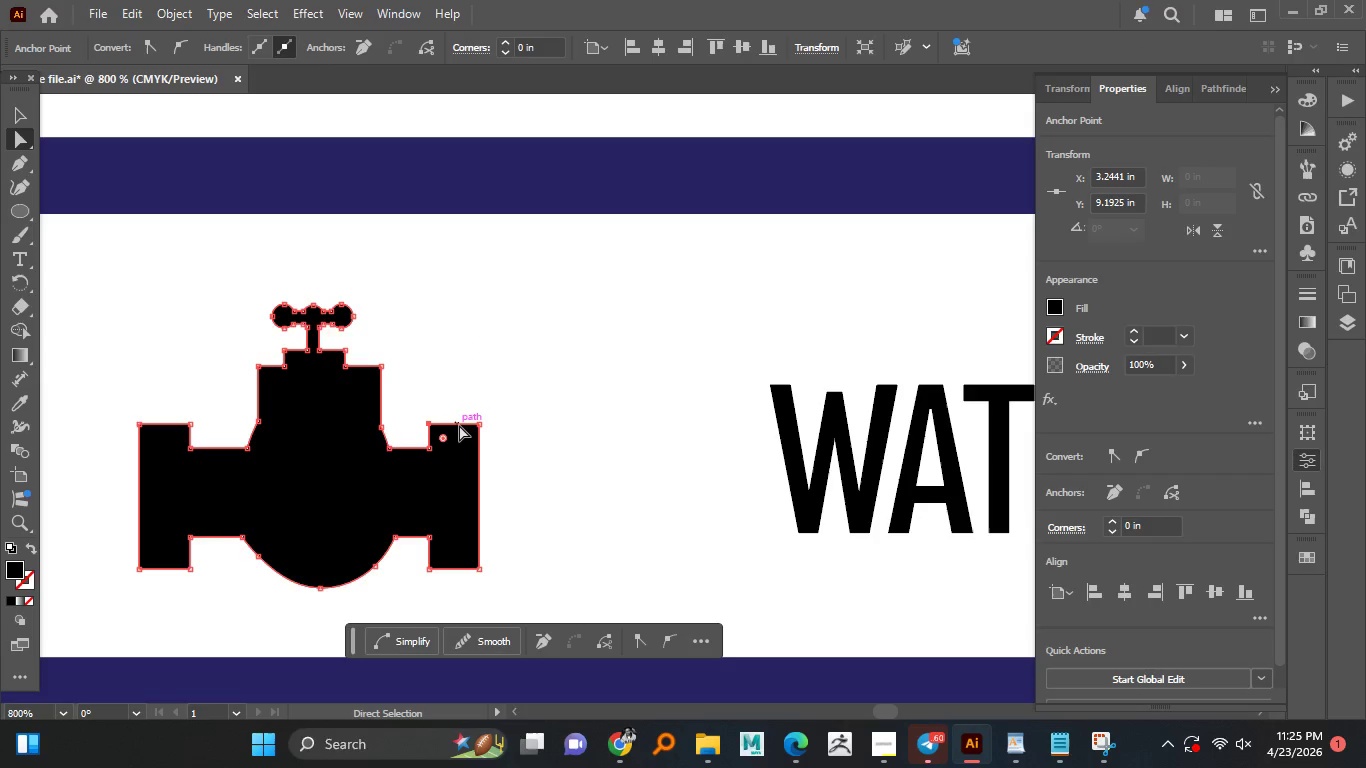 
key(Delete)
 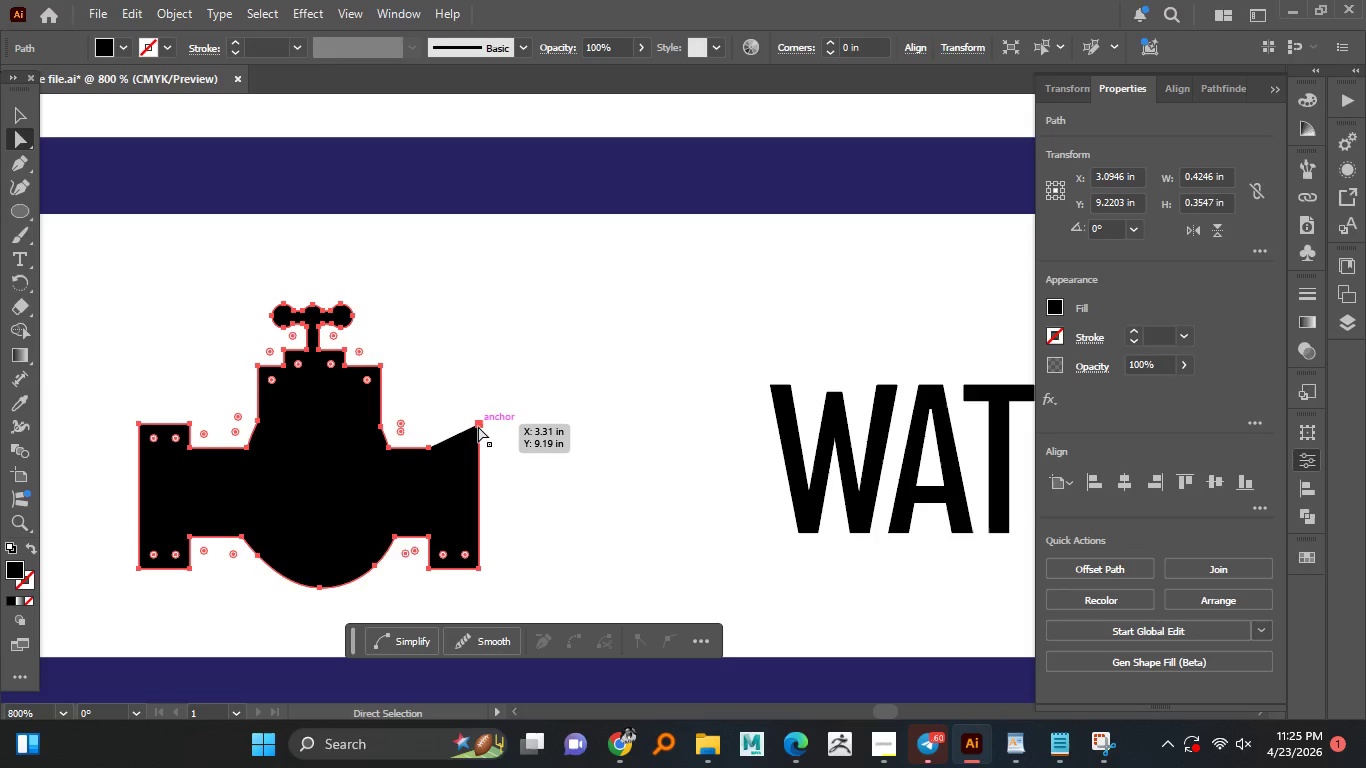 
left_click([478, 426])
 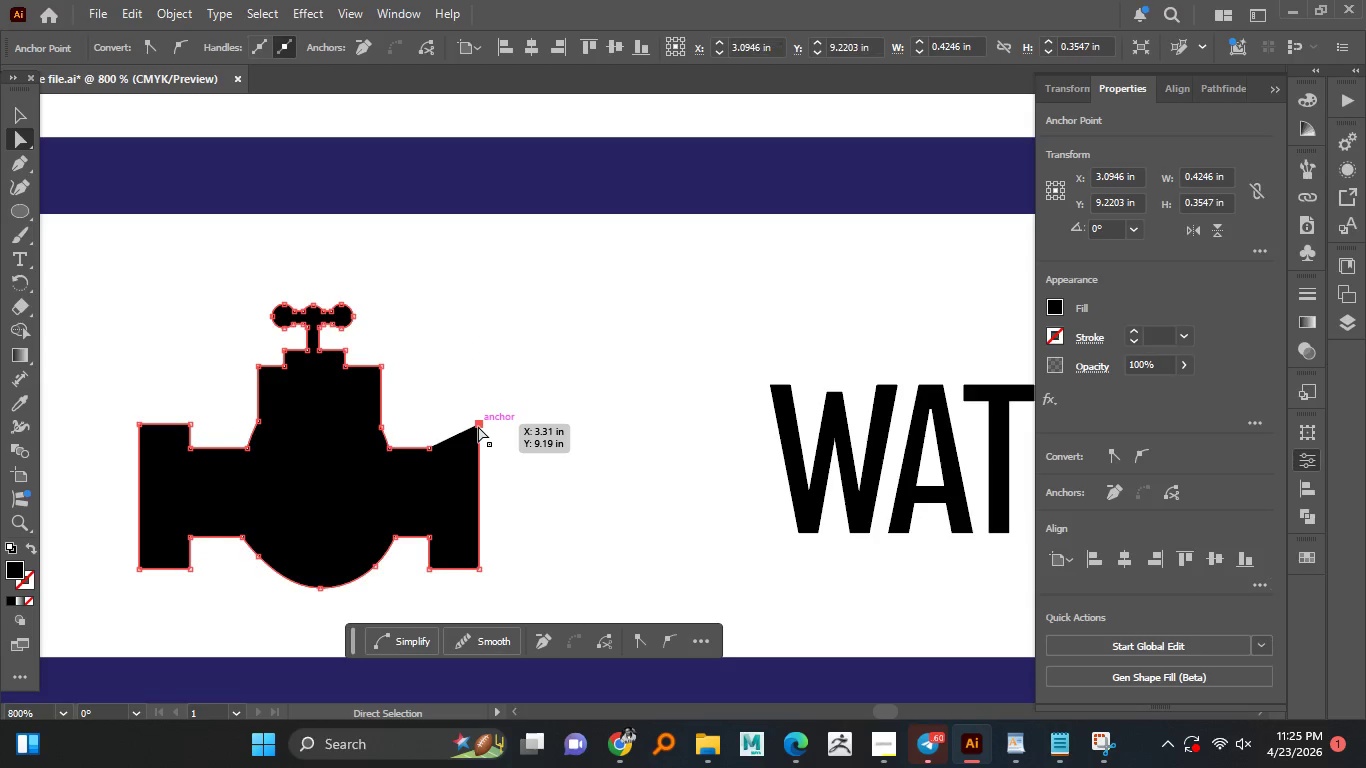 
key(Delete)
 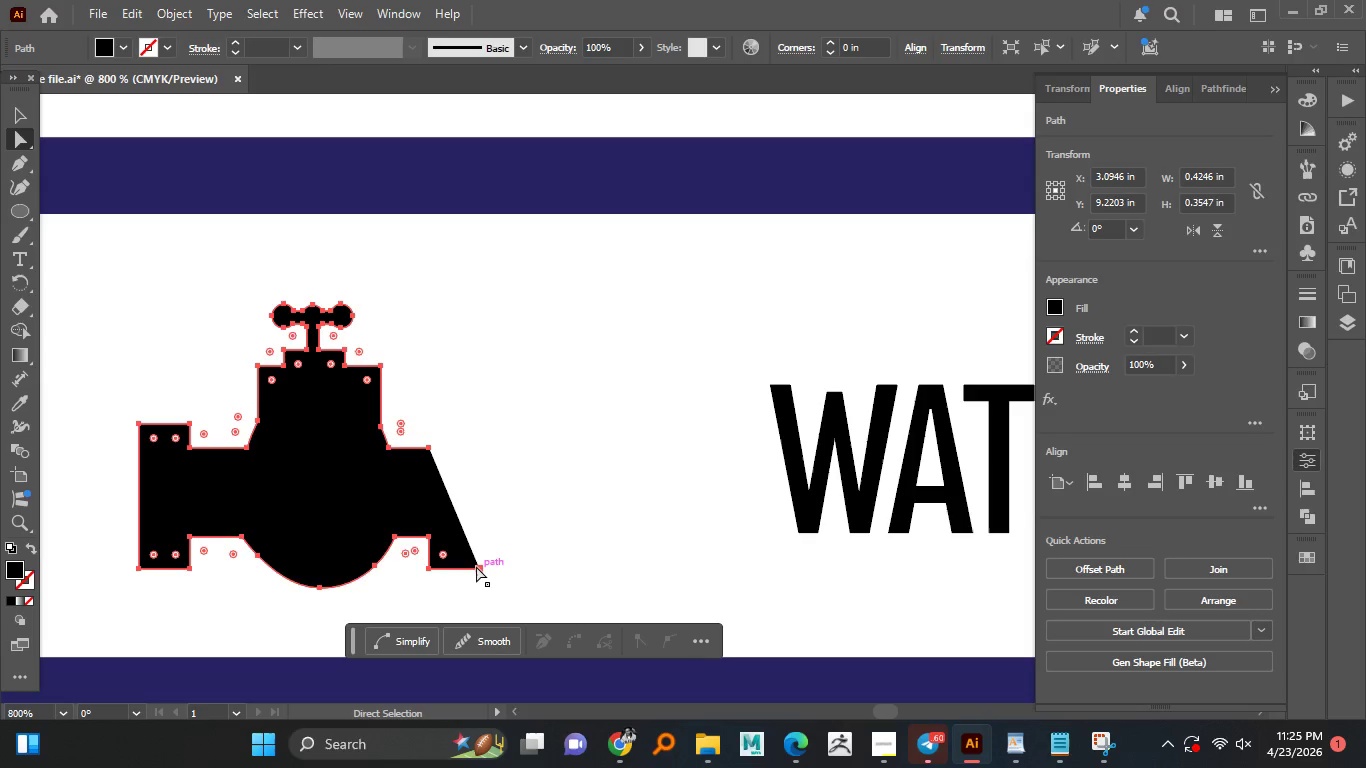 
left_click([476, 566])
 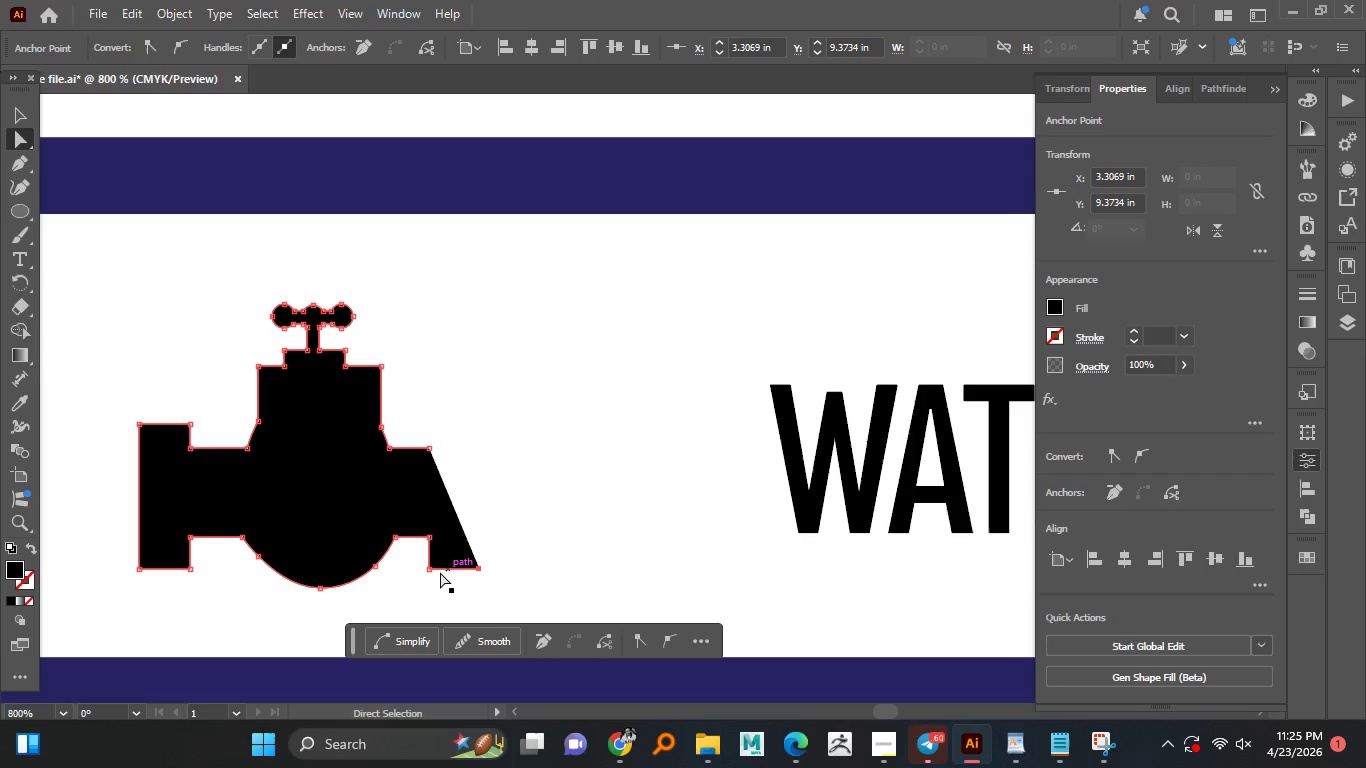 
key(Delete)
 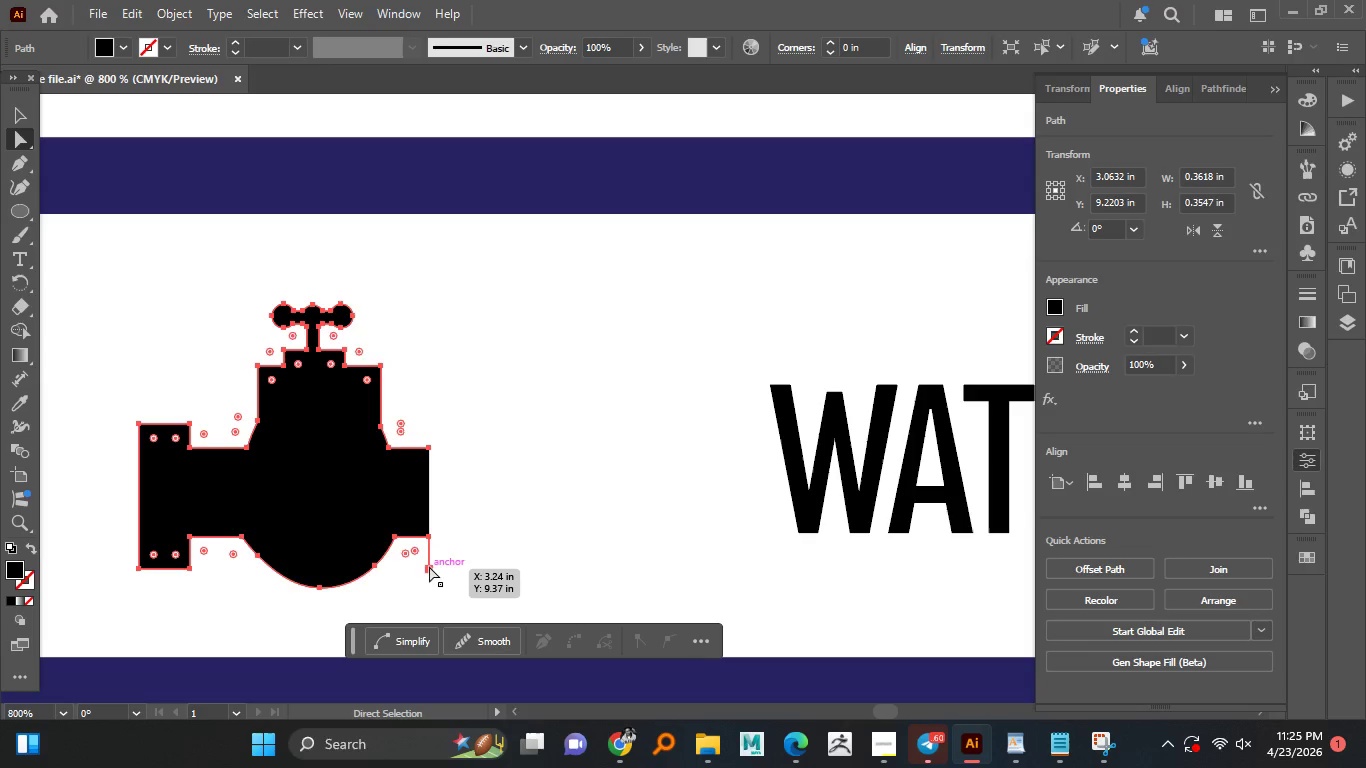 
left_click([429, 566])
 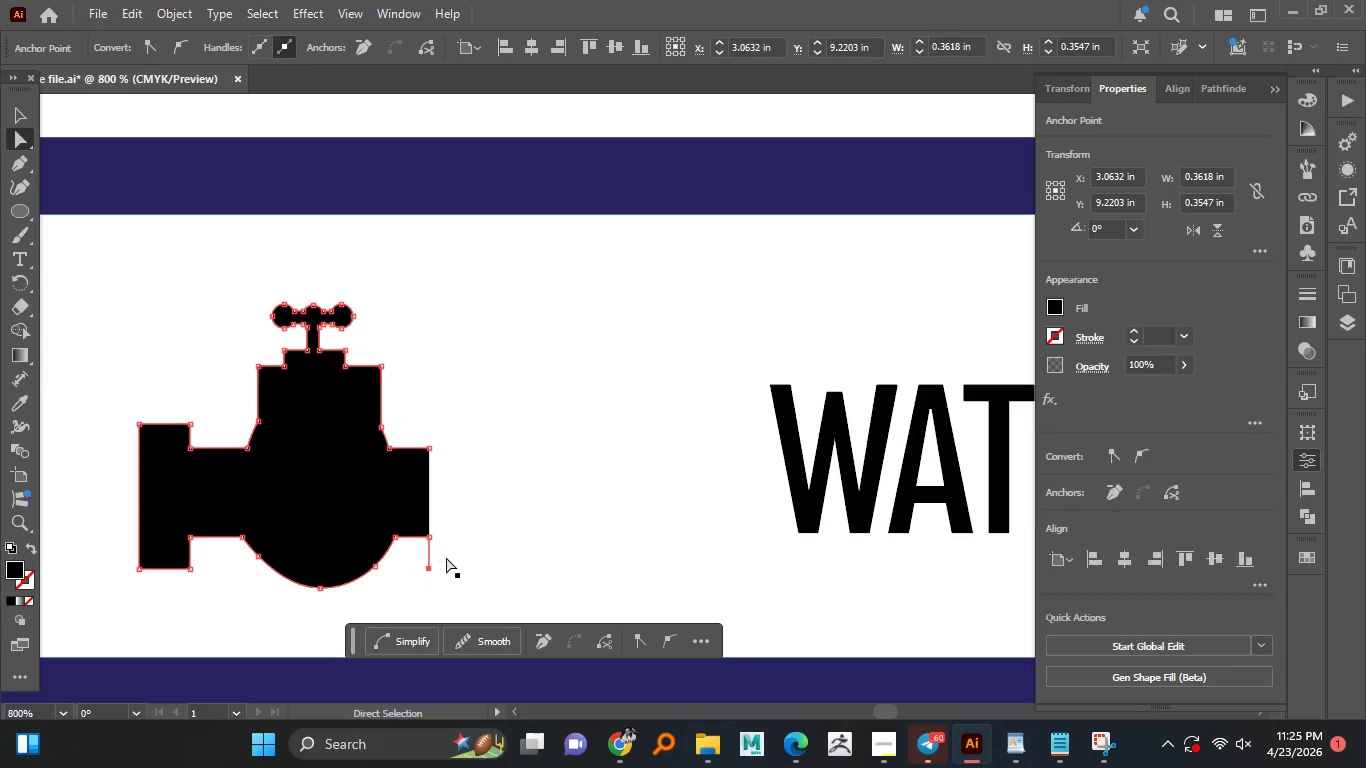 
key(Delete)
 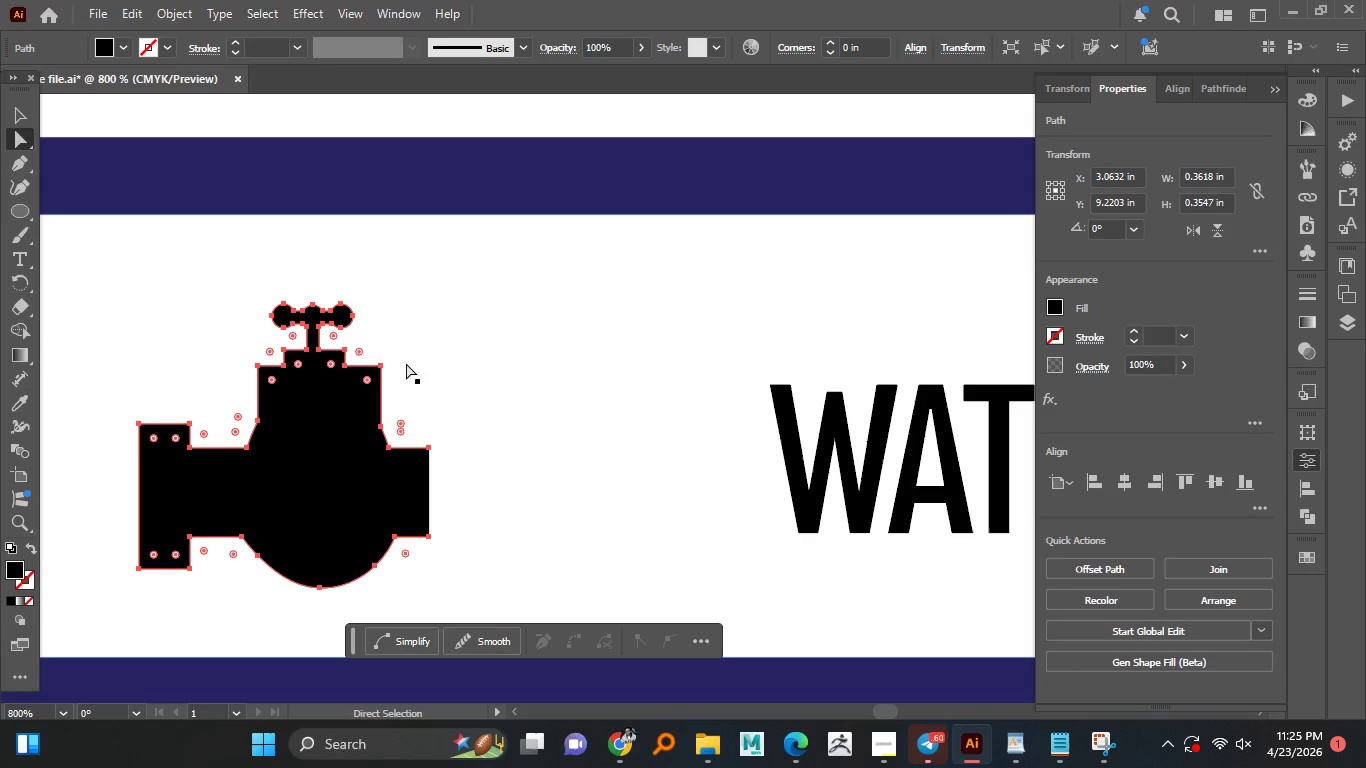 
left_click([215, 297])
 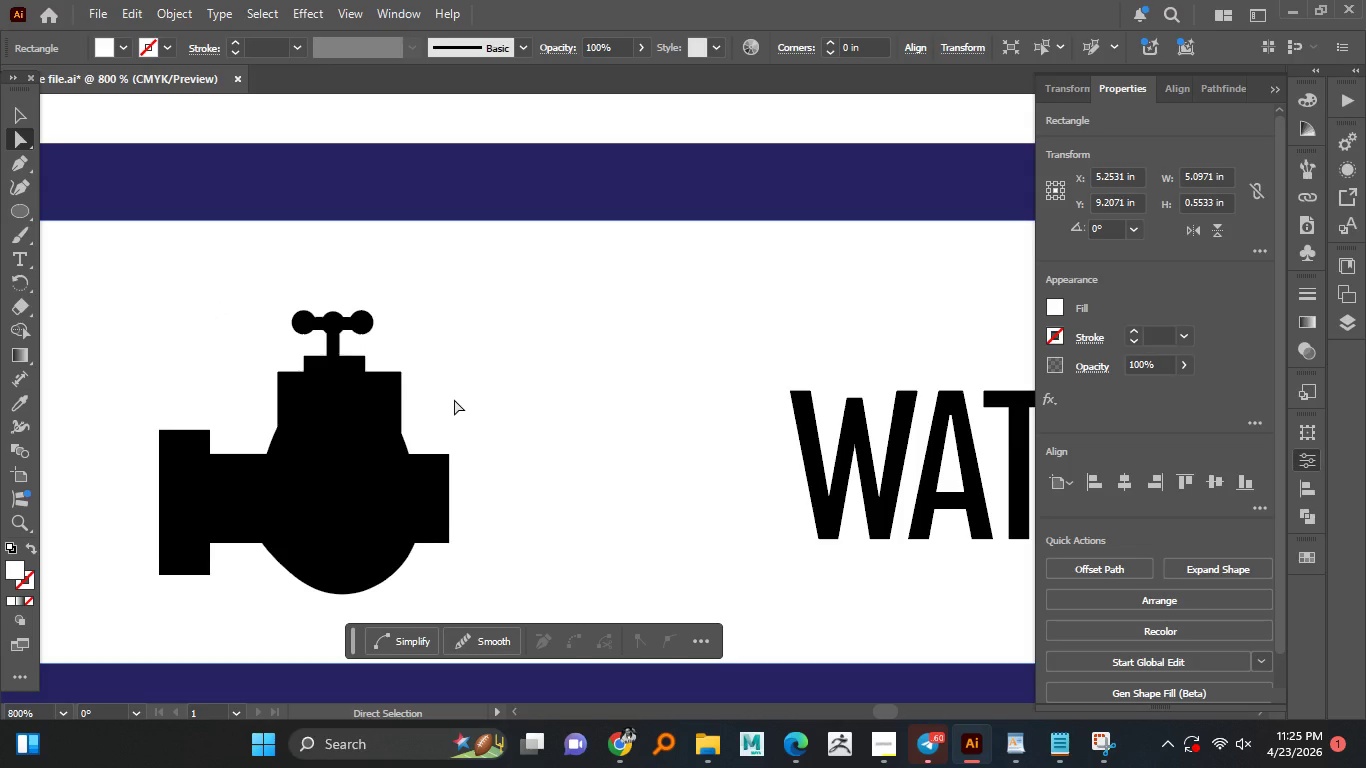 
wait(11.03)
 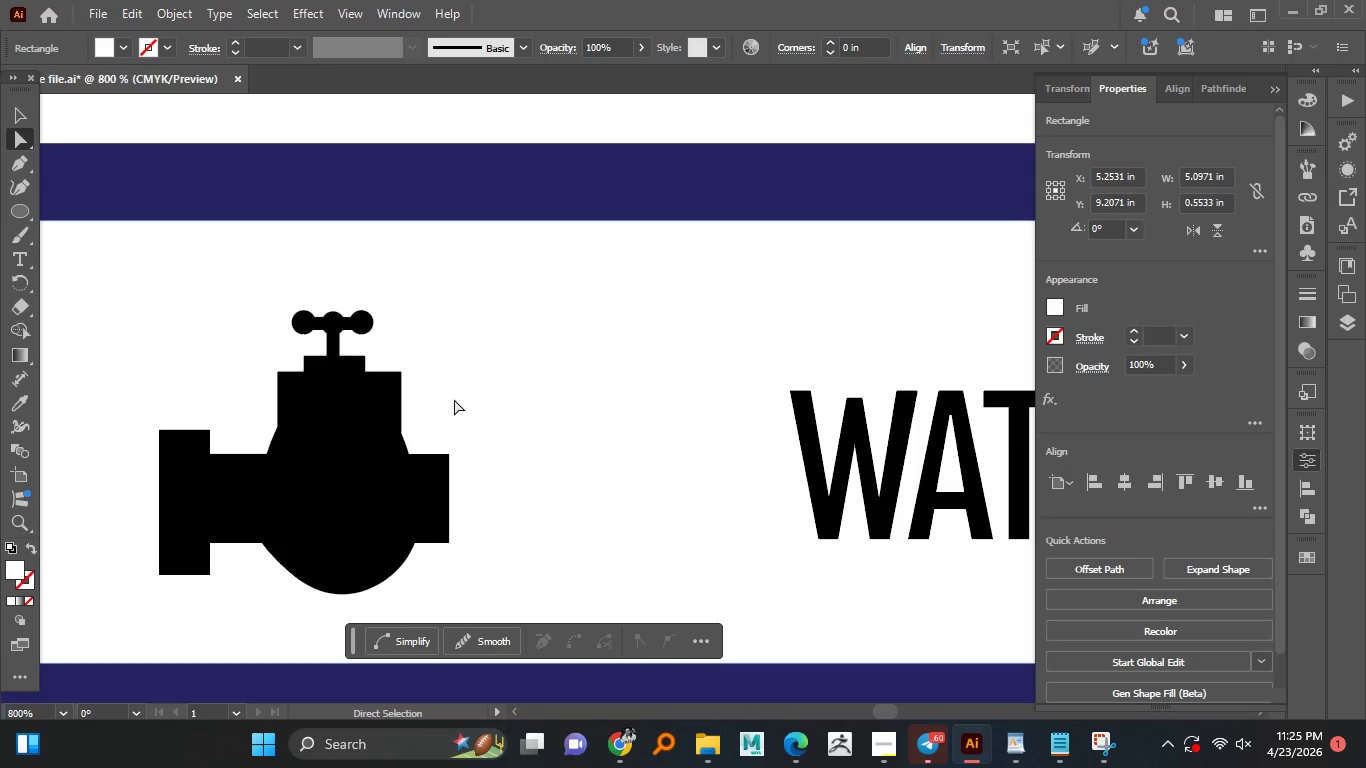 
left_click([22, 166])
 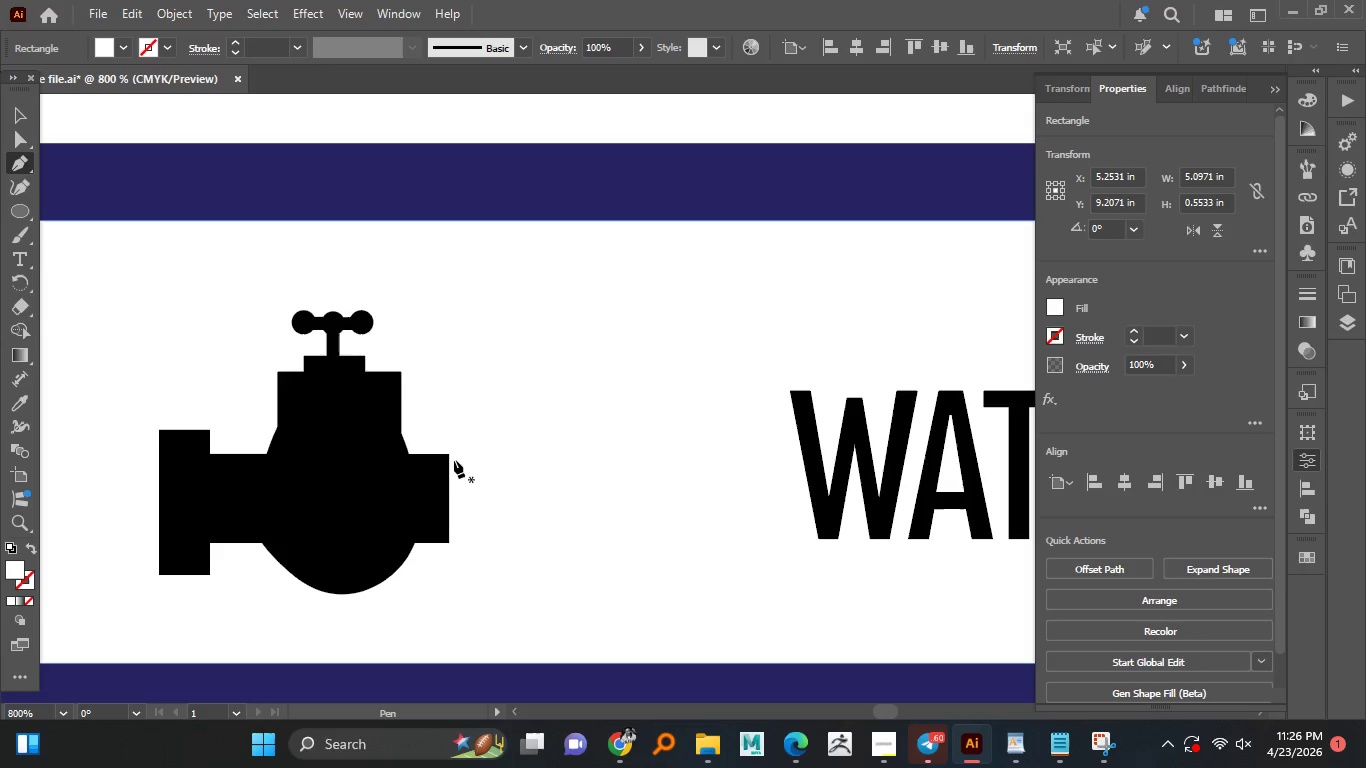 
left_click([447, 453])
 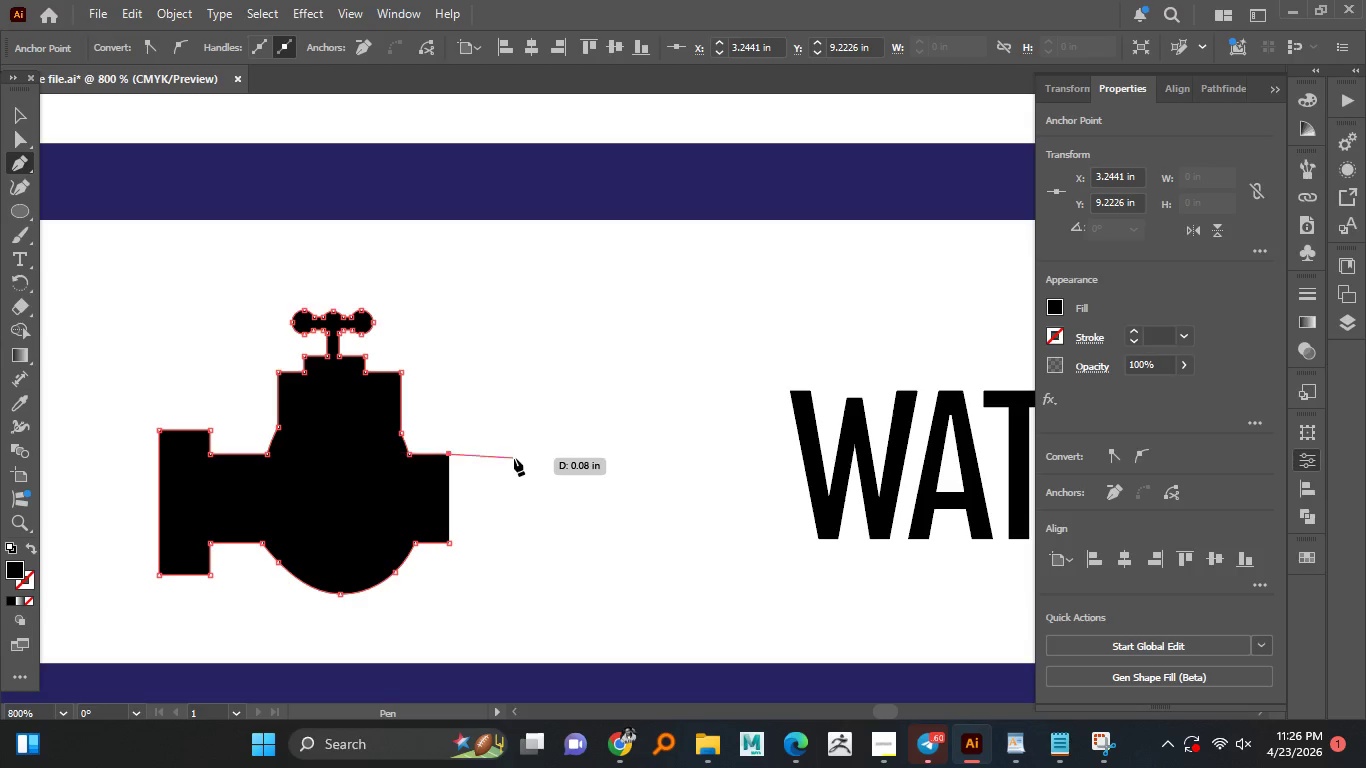 
key(Shift+ShiftLeft)
 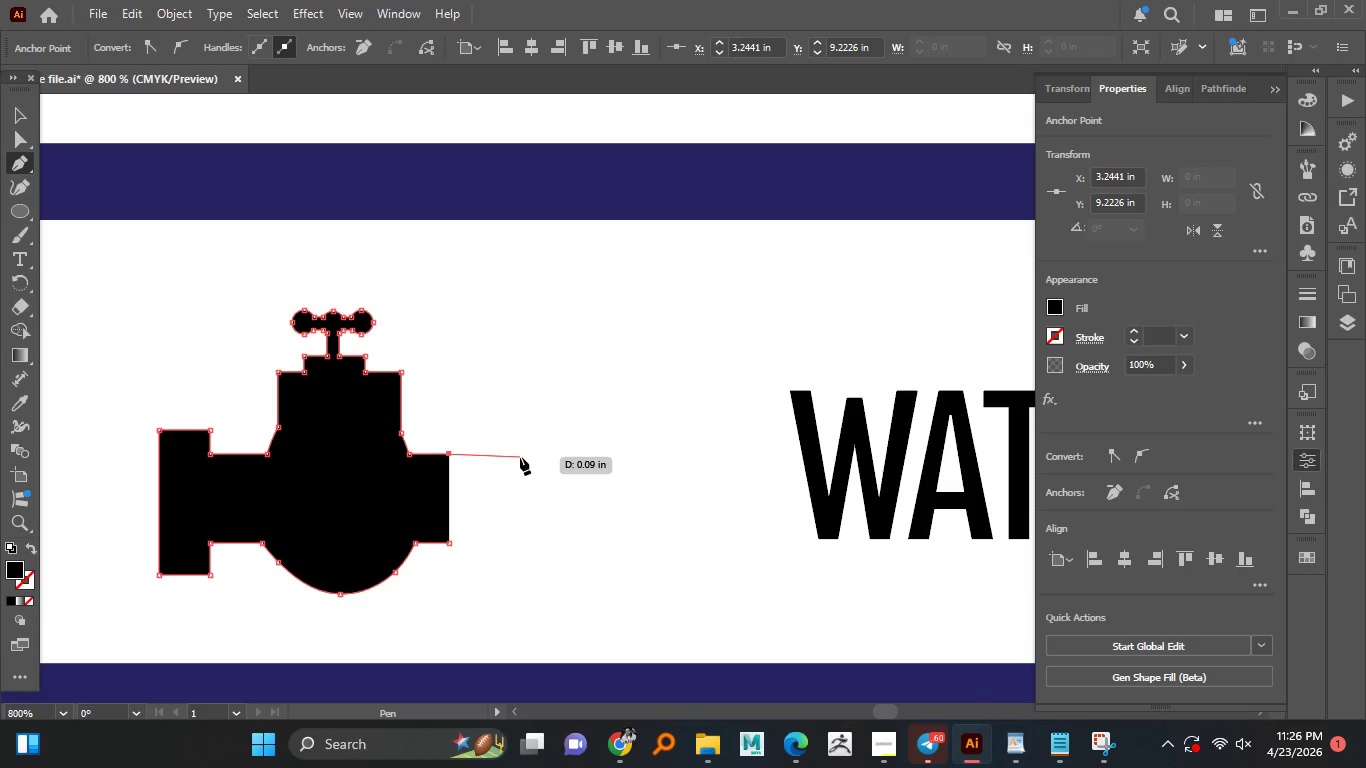 
hold_key(key=ShiftLeft, duration=1.52)
 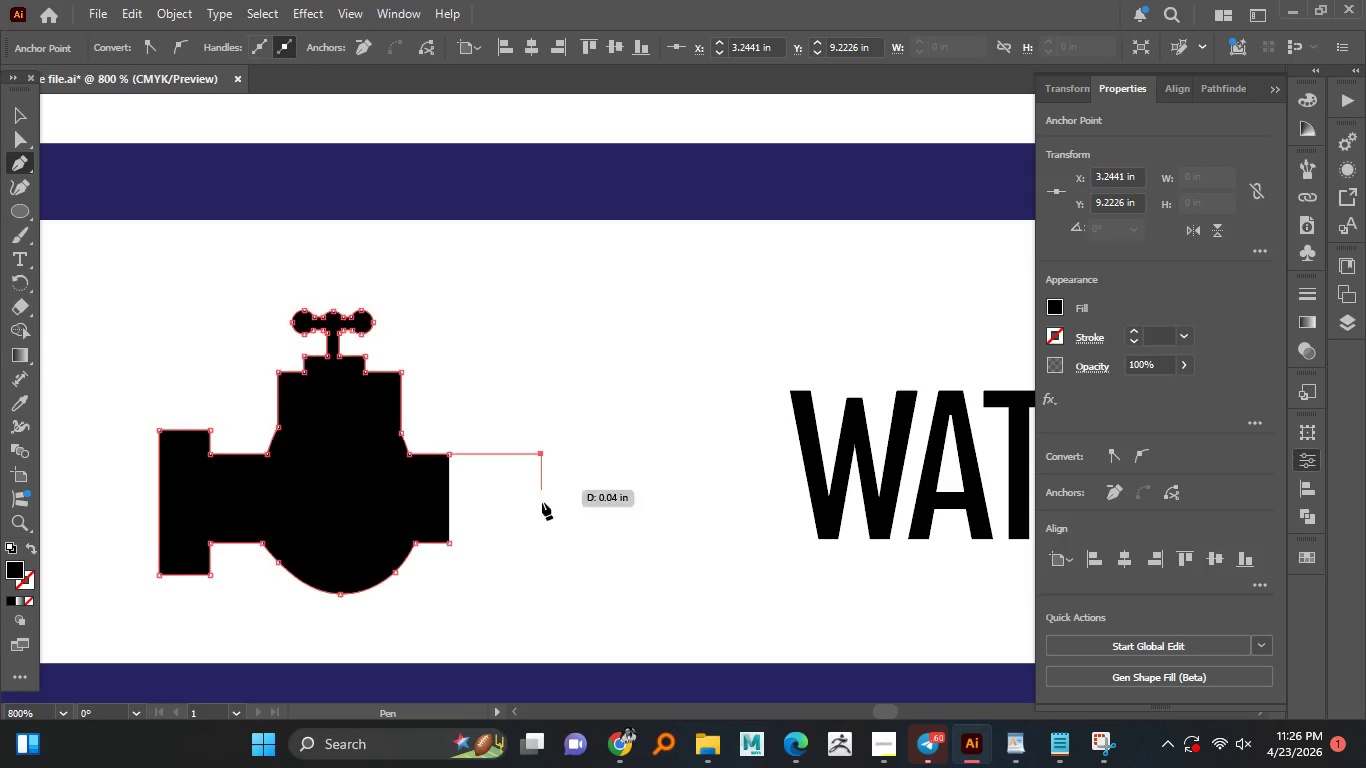 
hold_key(key=ShiftLeft, duration=1.51)
left_click([541, 453])
 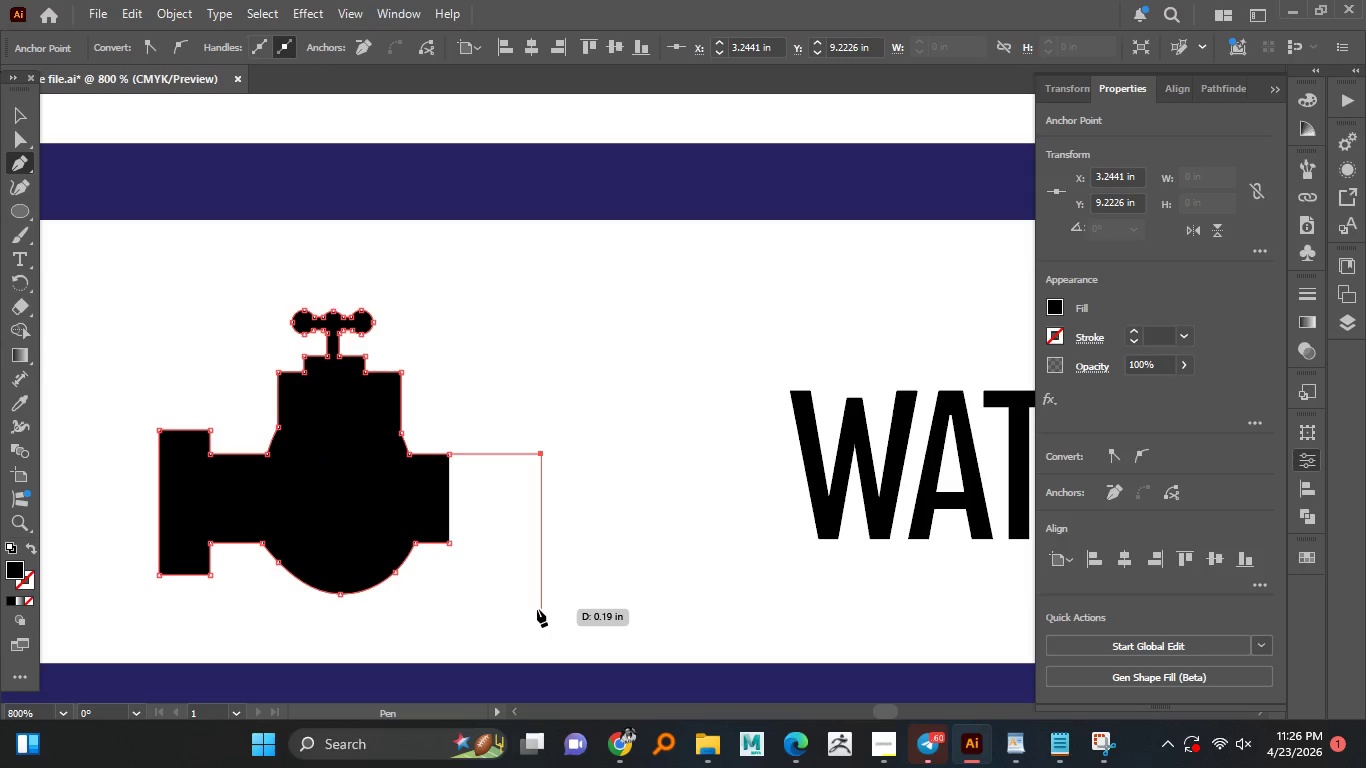 
hold_key(key=ShiftLeft, duration=1.5)
 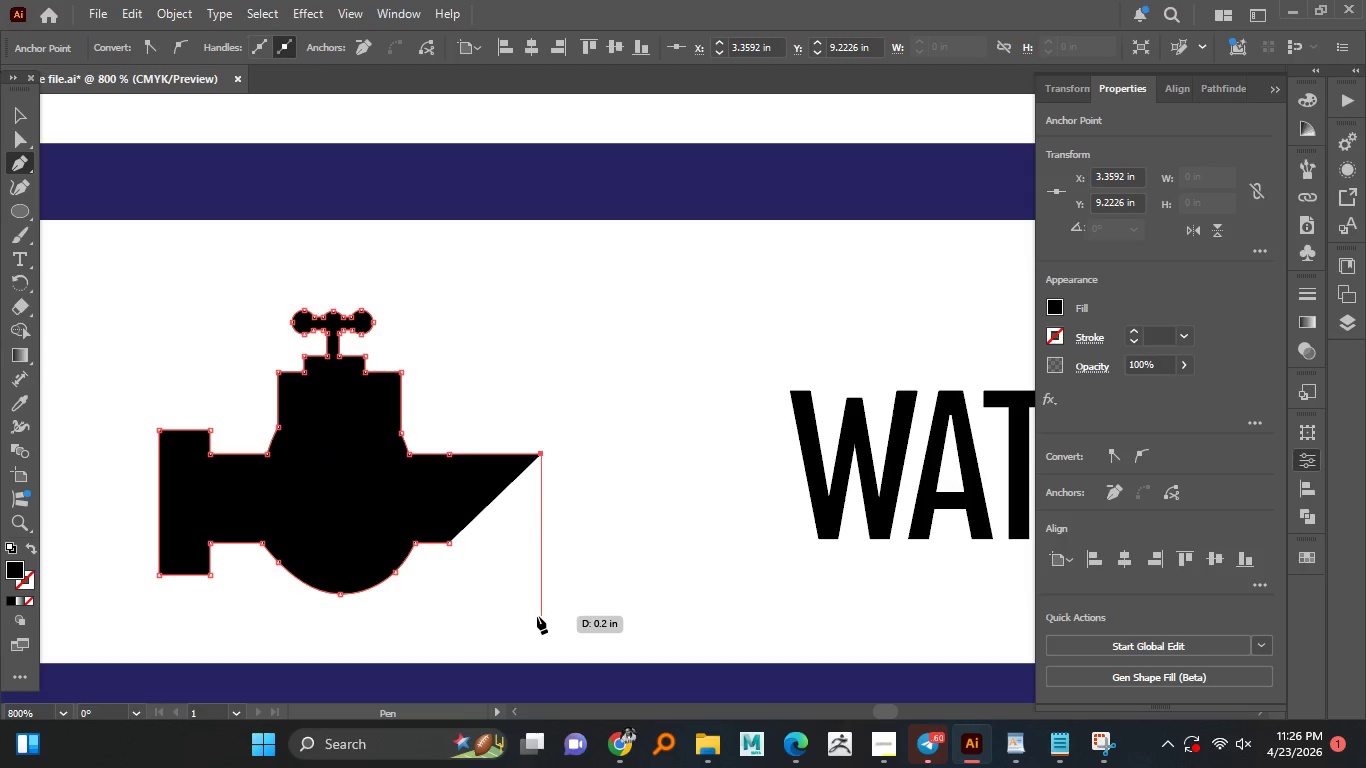 
hold_key(key=ShiftLeft, duration=1.5)
 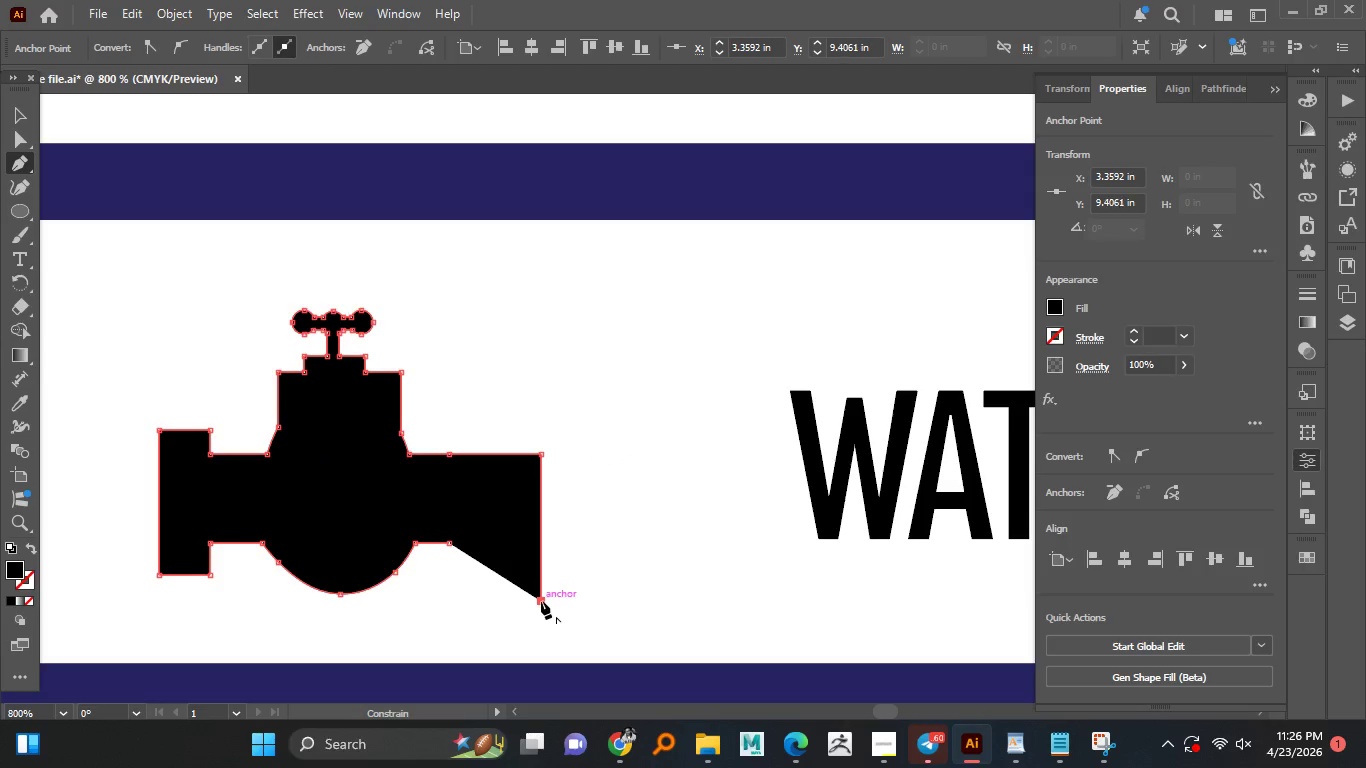 
hold_key(key=ShiftLeft, duration=0.89)
left_click([541, 601])
 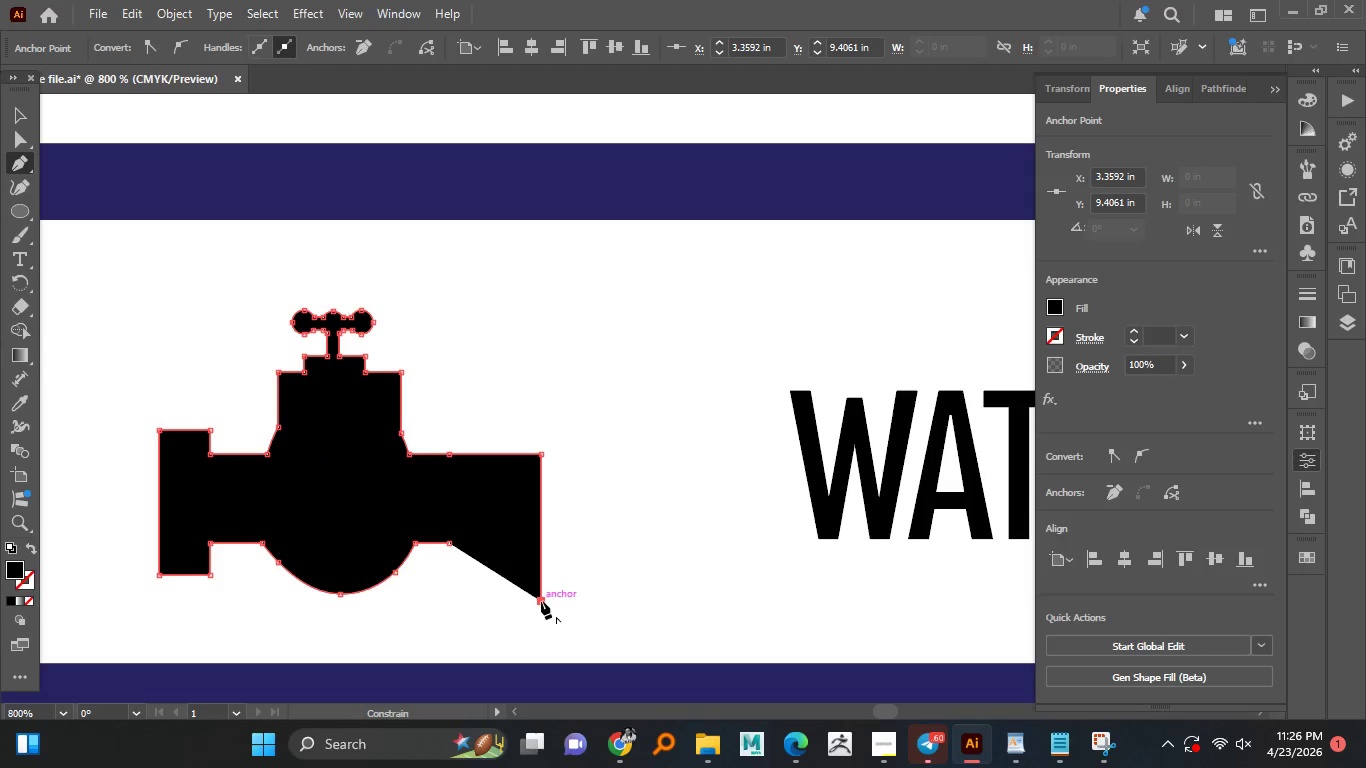 
hold_key(key=ShiftLeft, duration=1.5)
 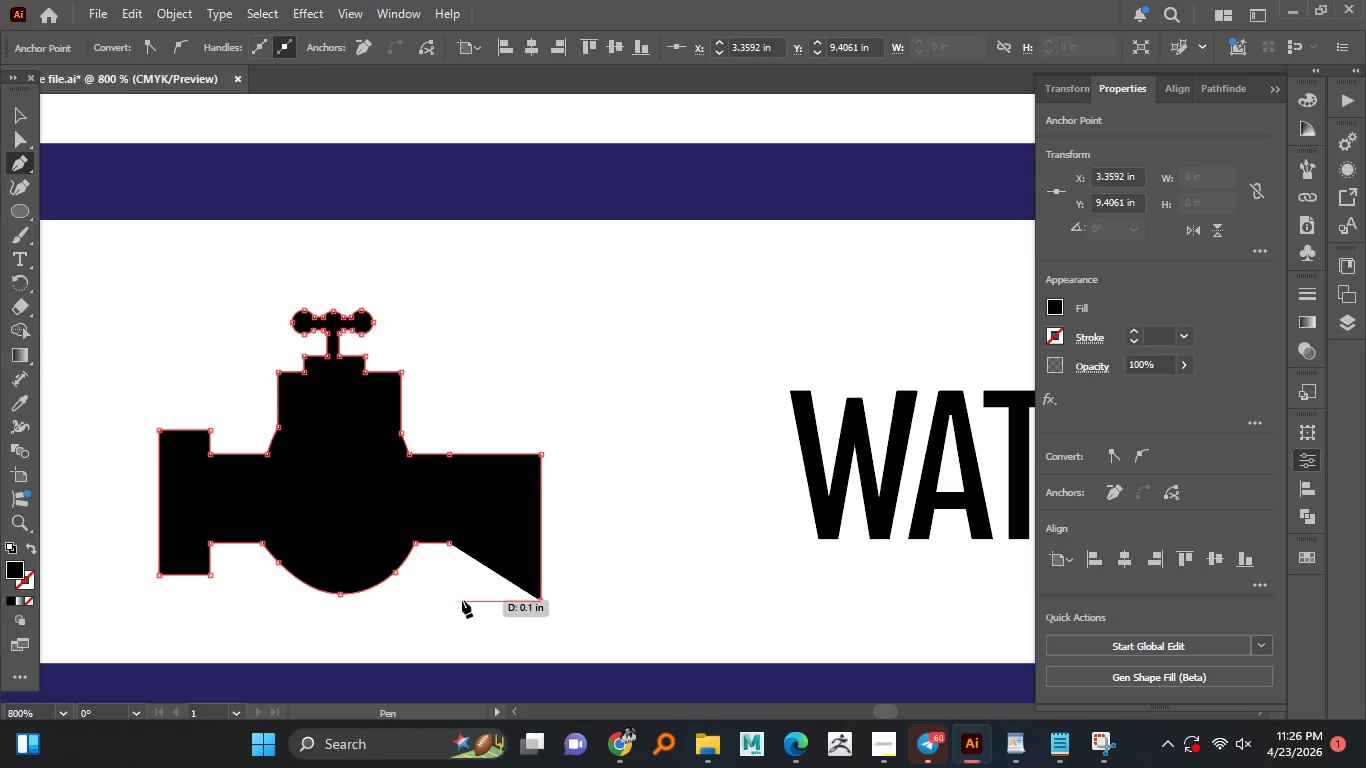 
hold_key(key=ShiftLeft, duration=1.5)
 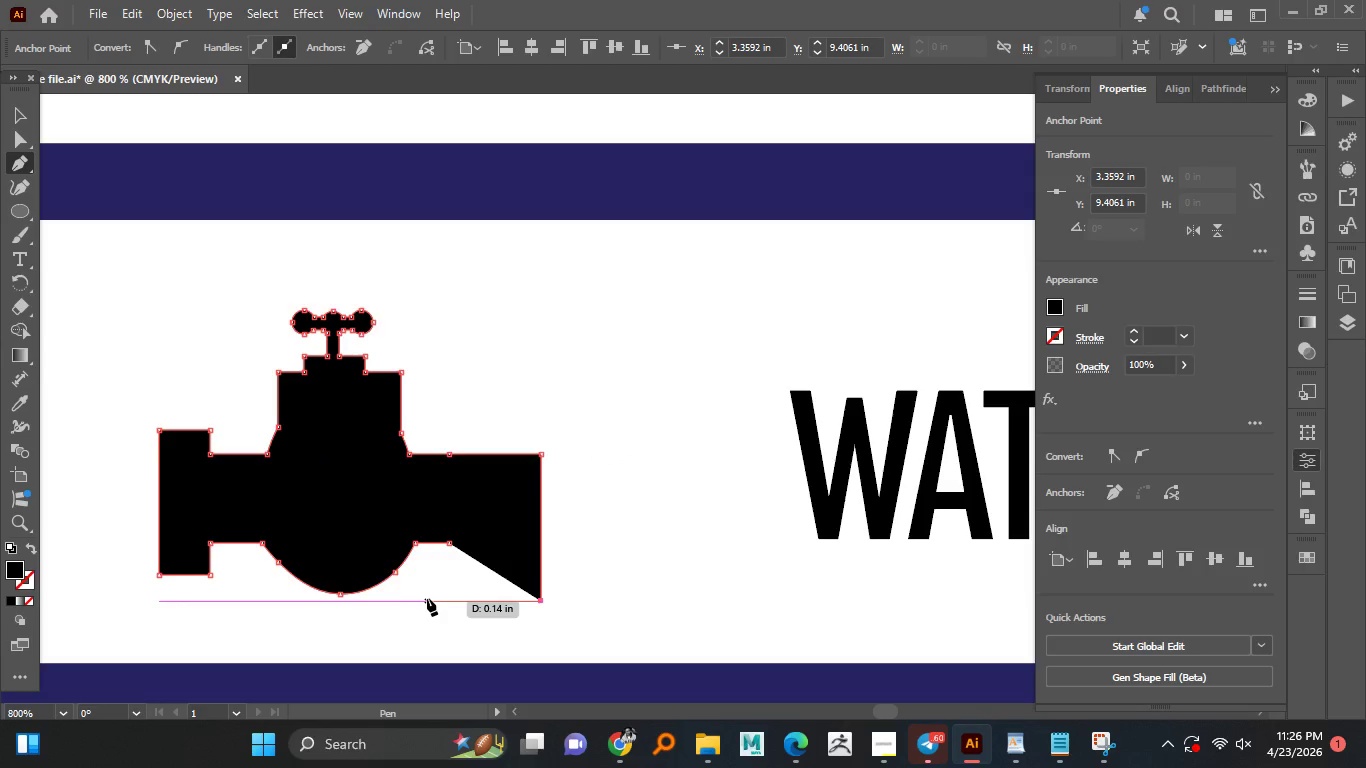 
hold_key(key=ShiftLeft, duration=1.5)
 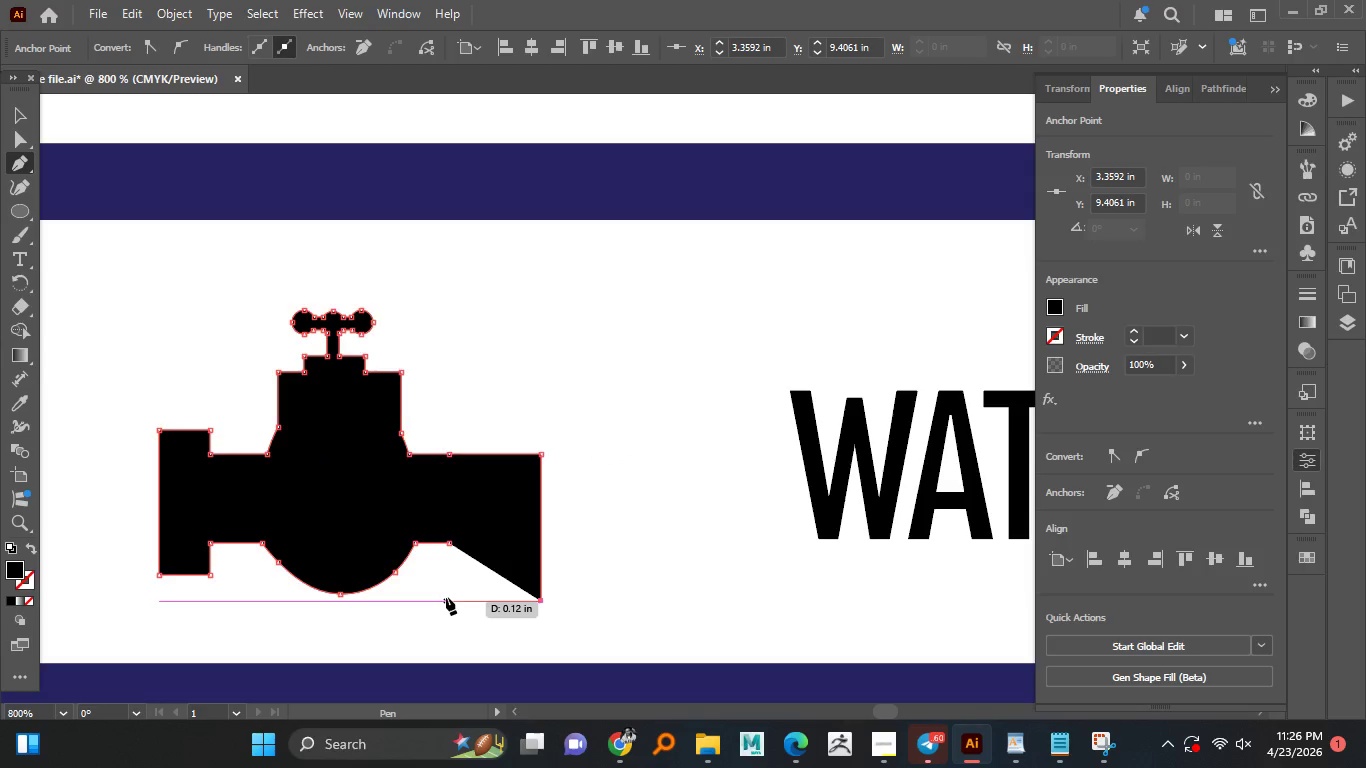 
hold_key(key=ShiftLeft, duration=1.5)
left_click([446, 597])
 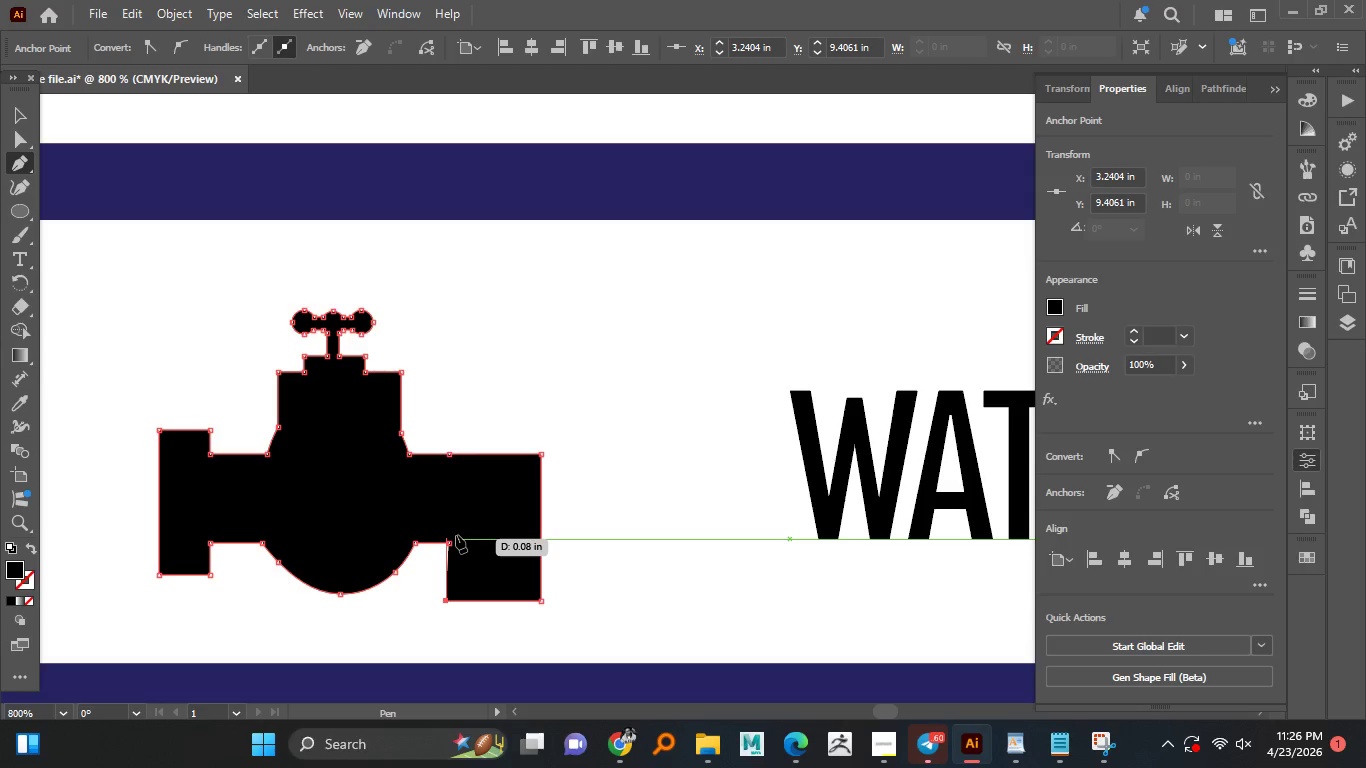 
key(Shift+ShiftLeft)
 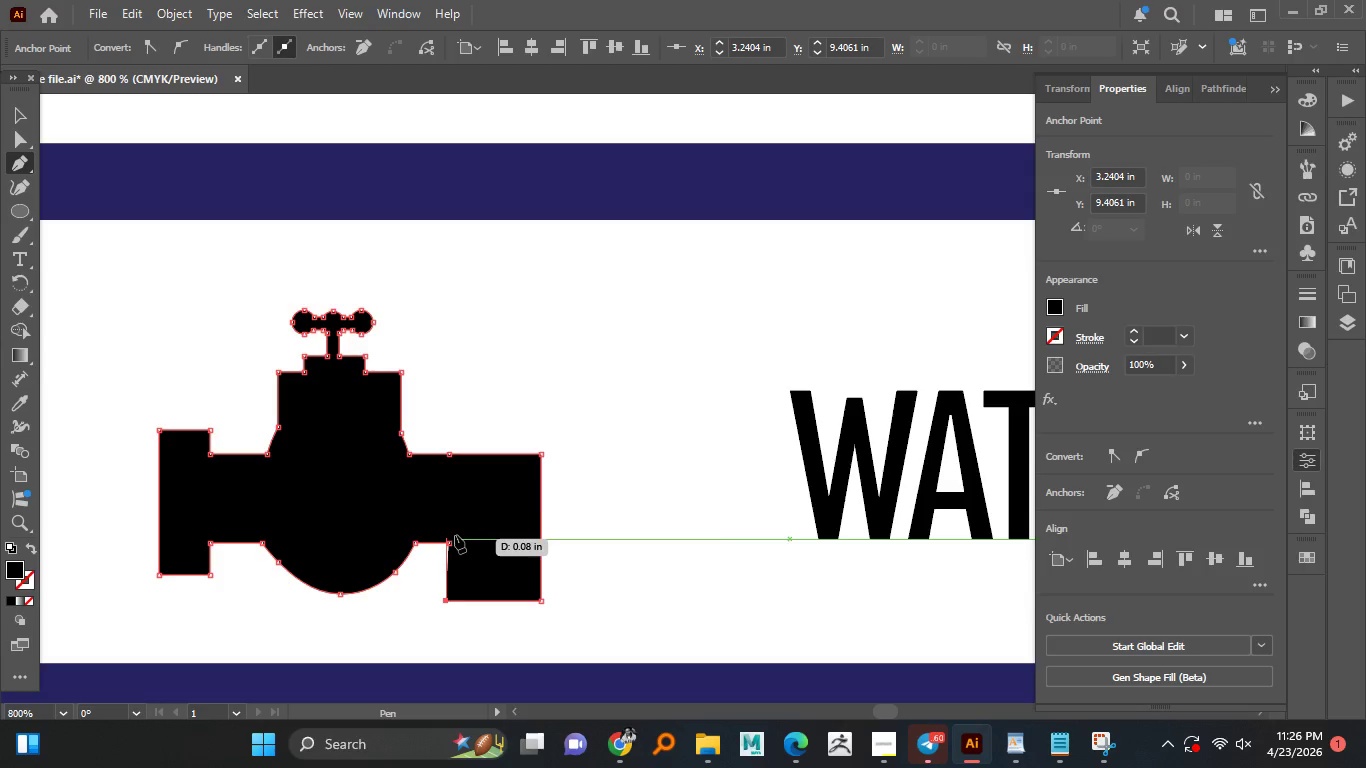 
key(Shift+ShiftLeft)
 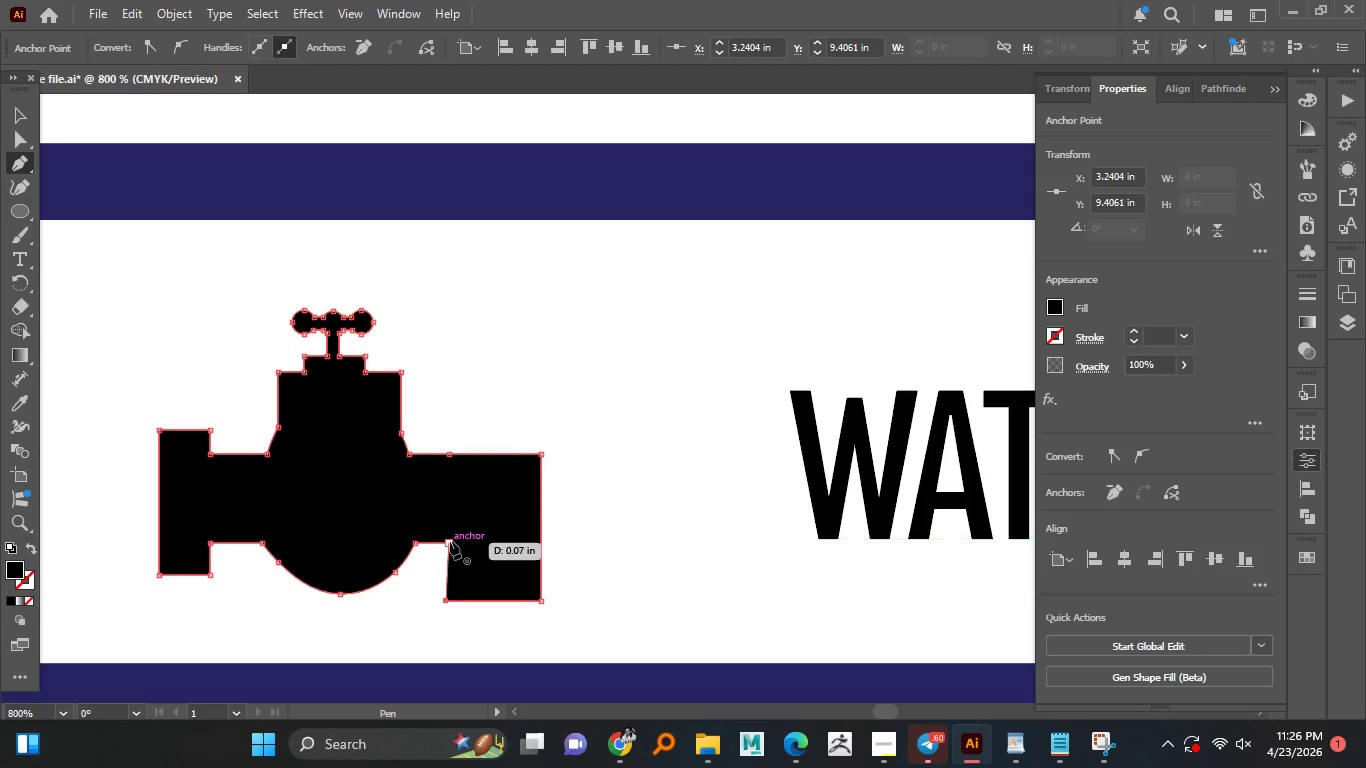 
key(Shift+ShiftLeft)
 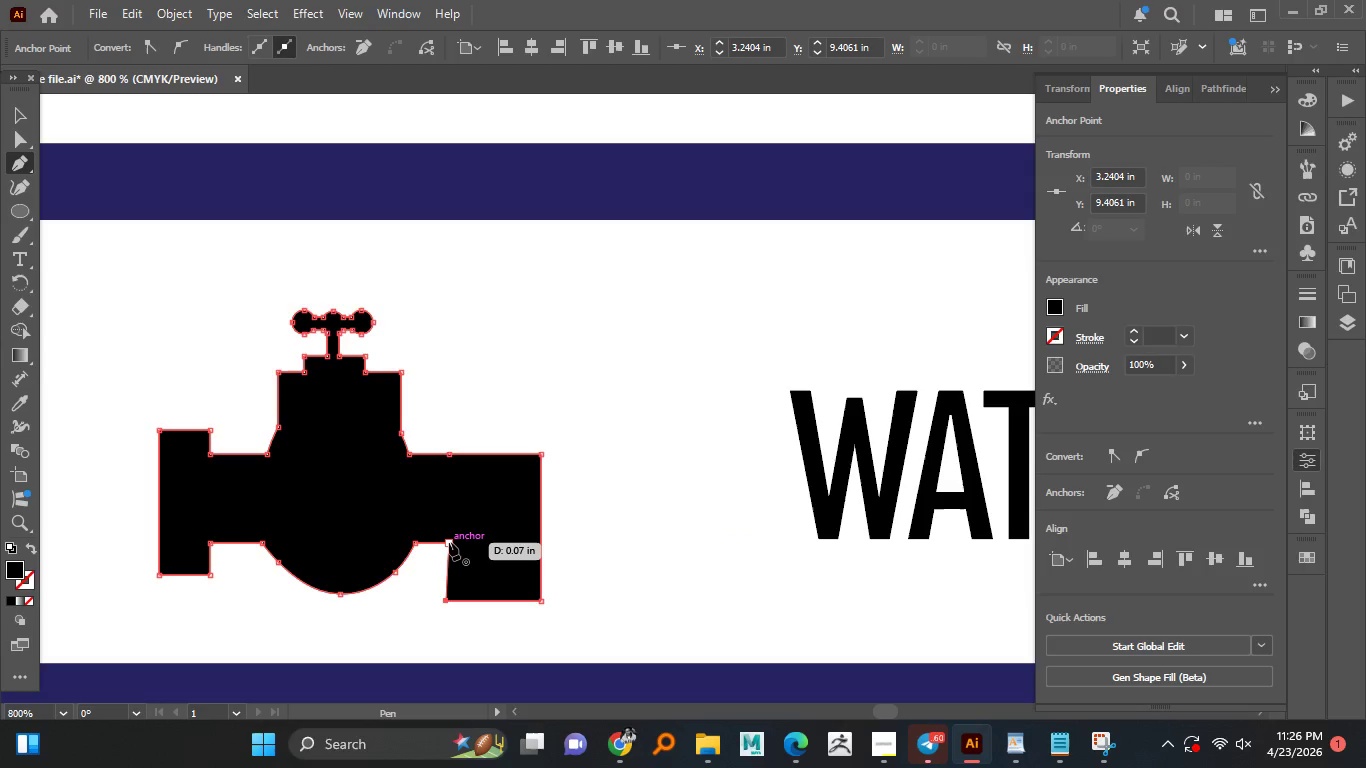 
key(Shift+ShiftLeft)
 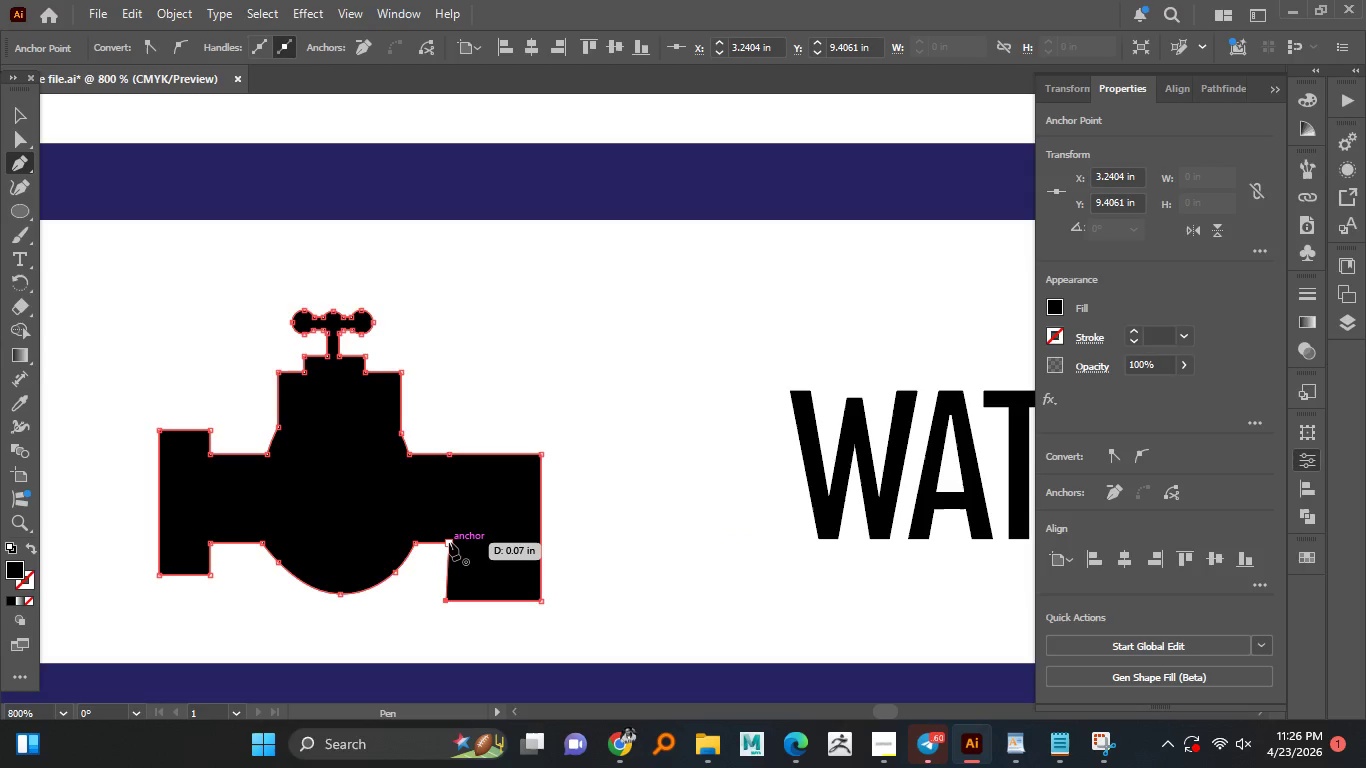 
key(Shift+ShiftLeft)
 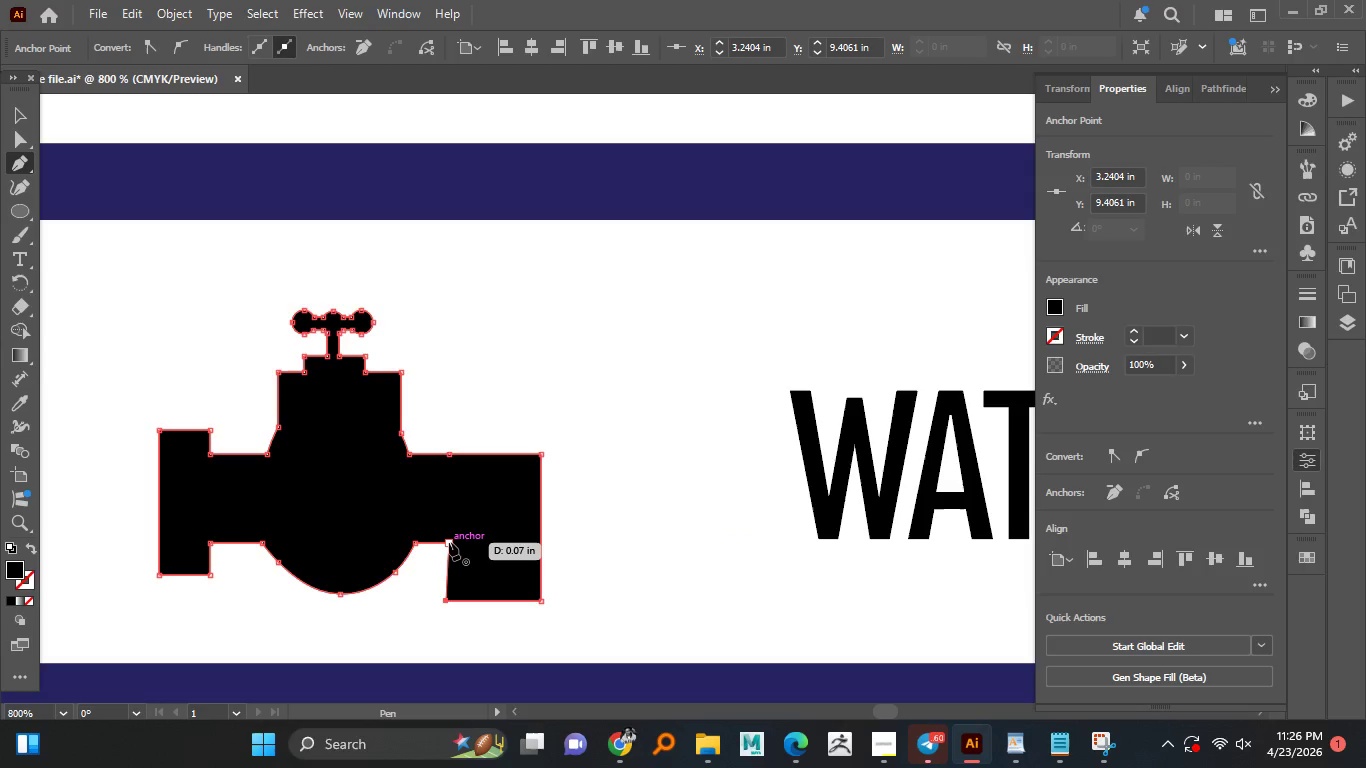 
key(Shift+ShiftLeft)
 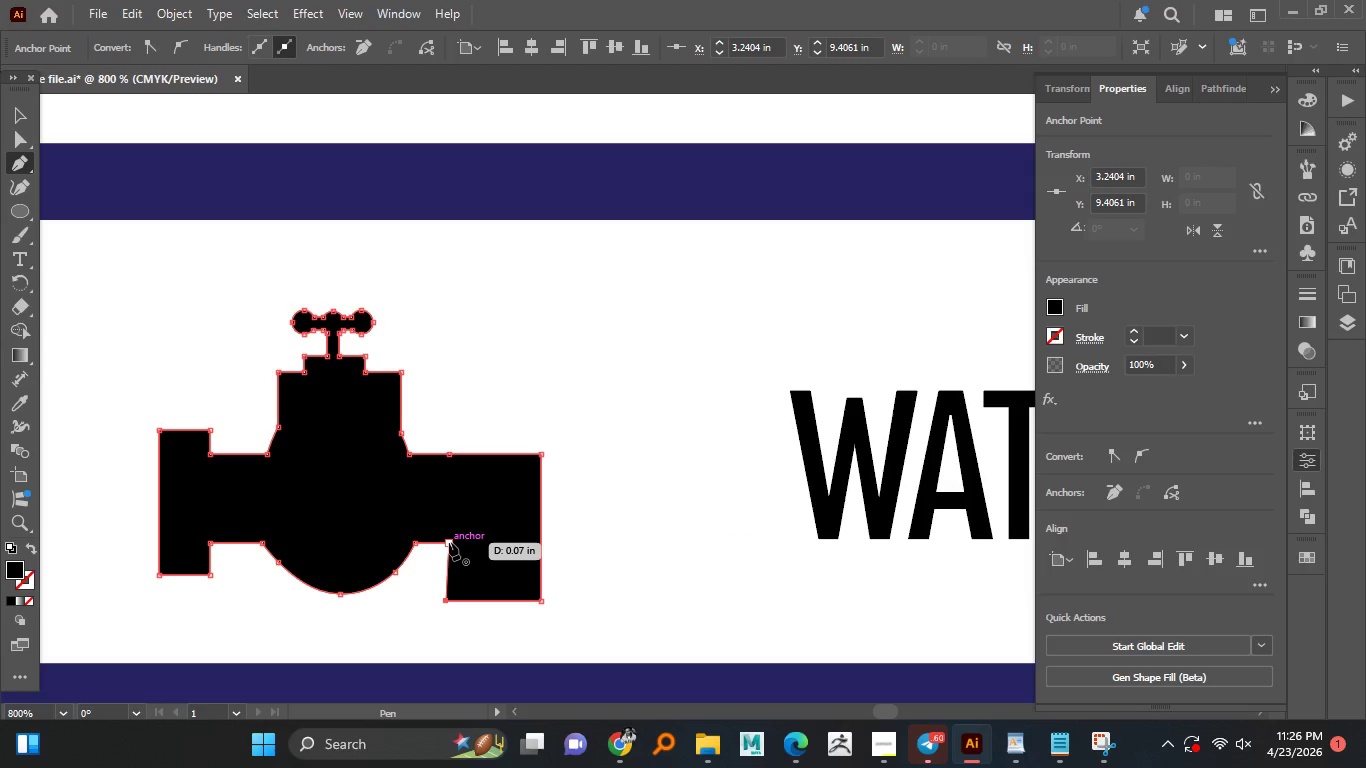 
key(Shift+ShiftLeft)
 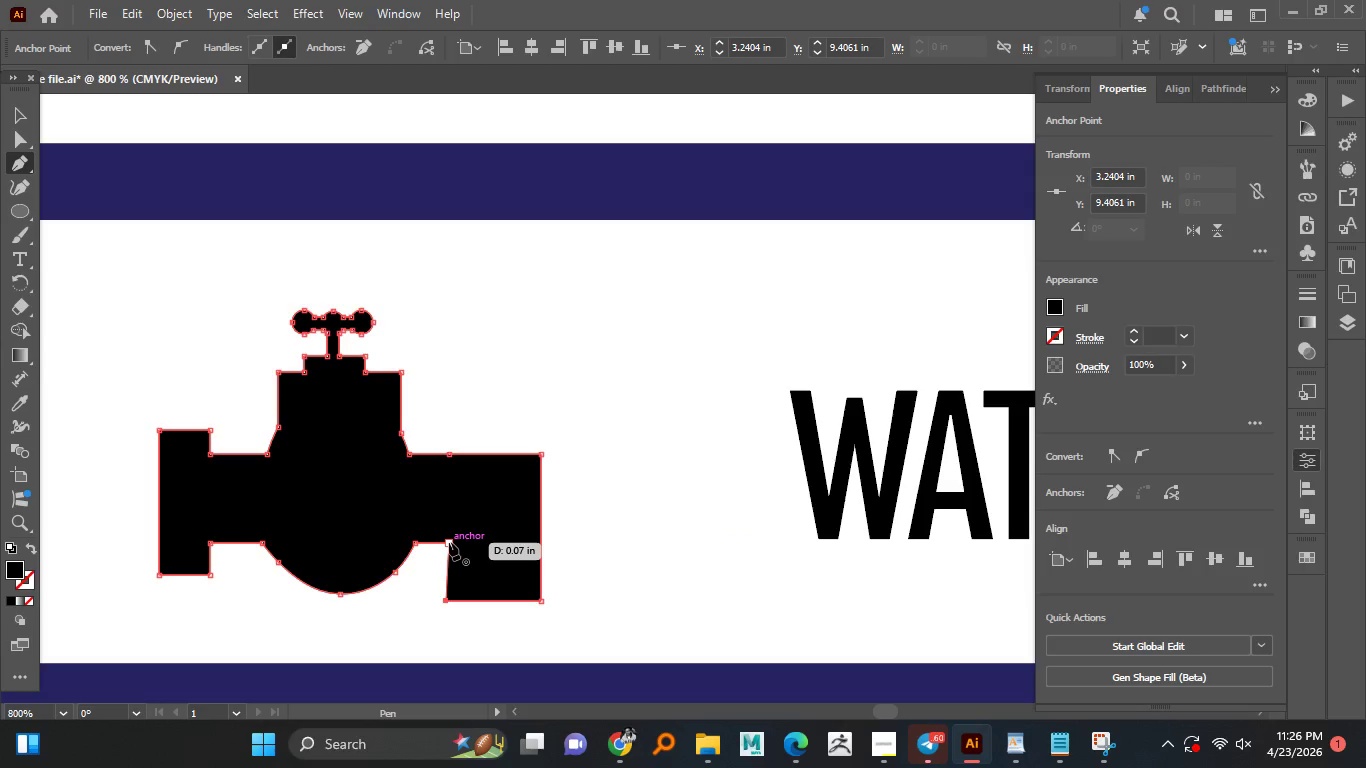 
key(Shift+ShiftLeft)
 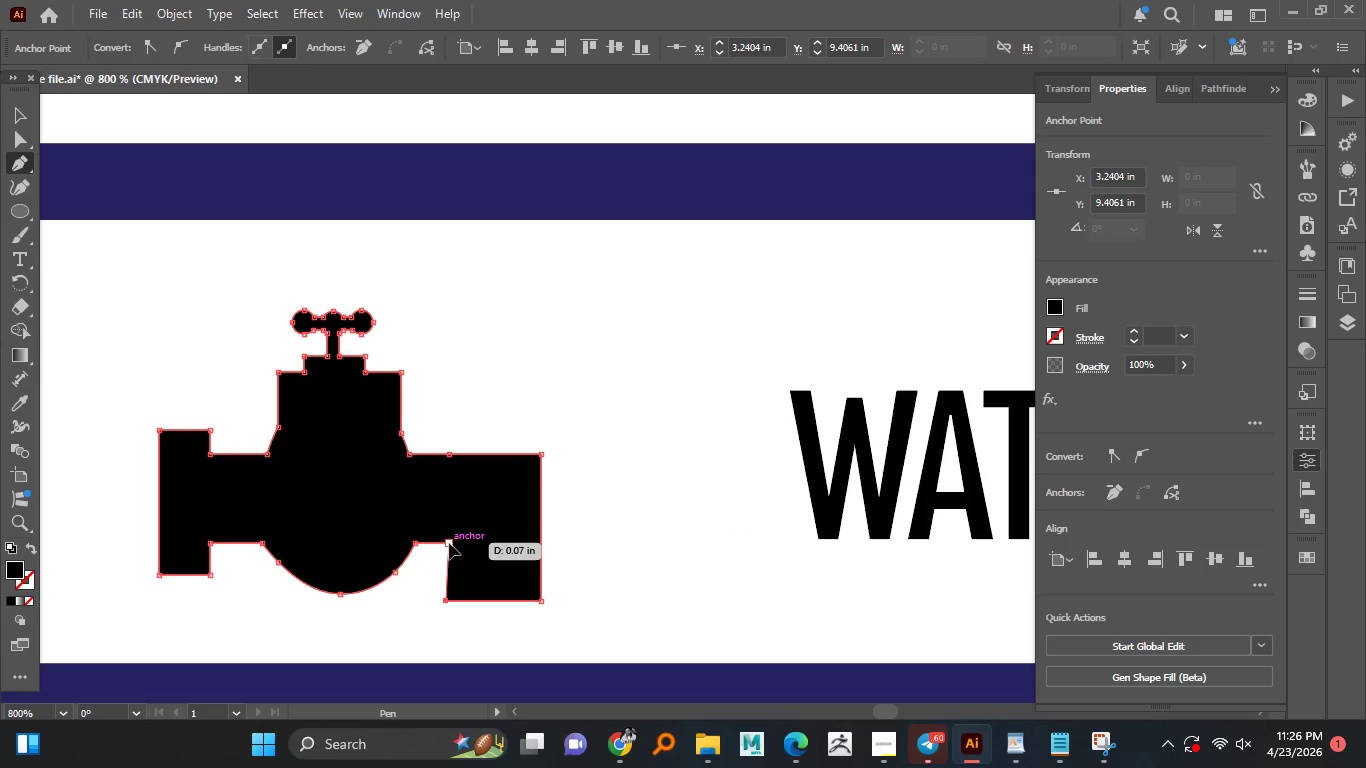 
left_click([449, 543])
 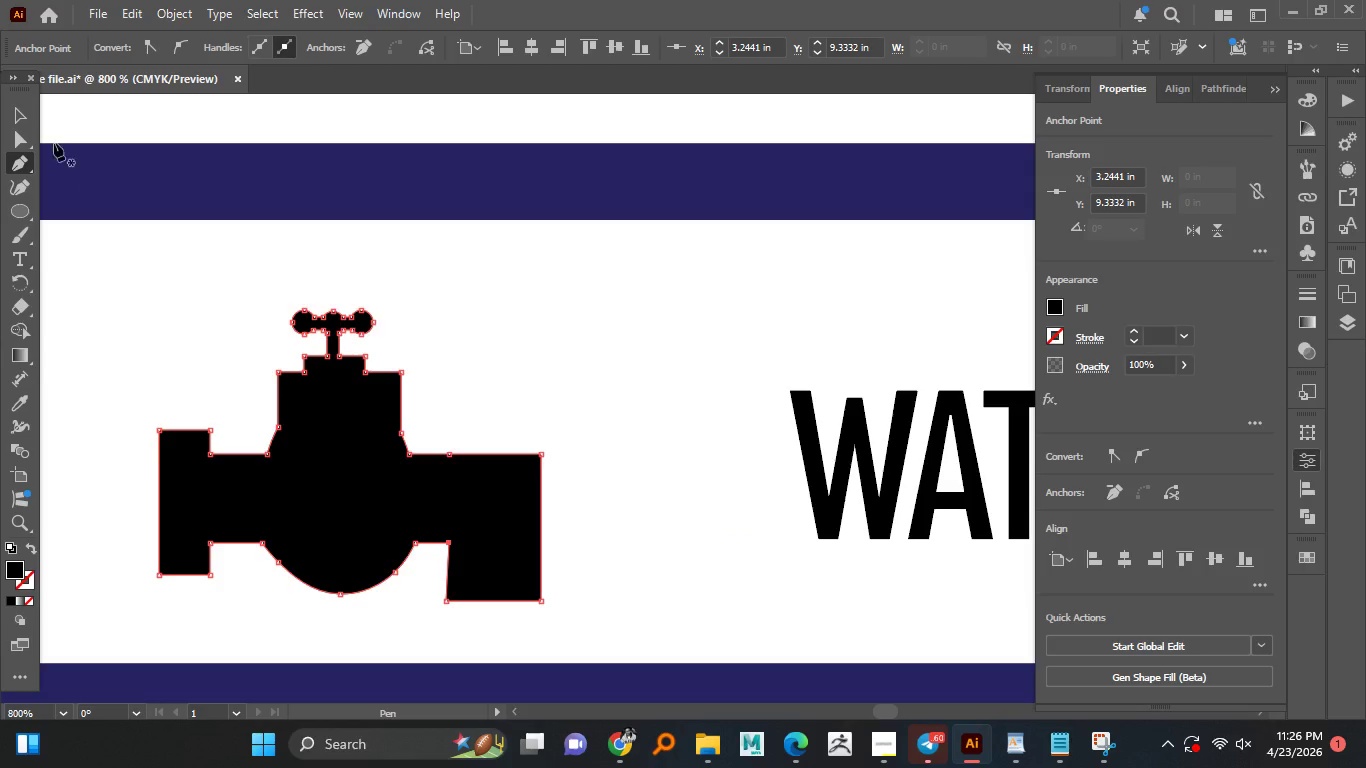 
left_click([25, 112])
 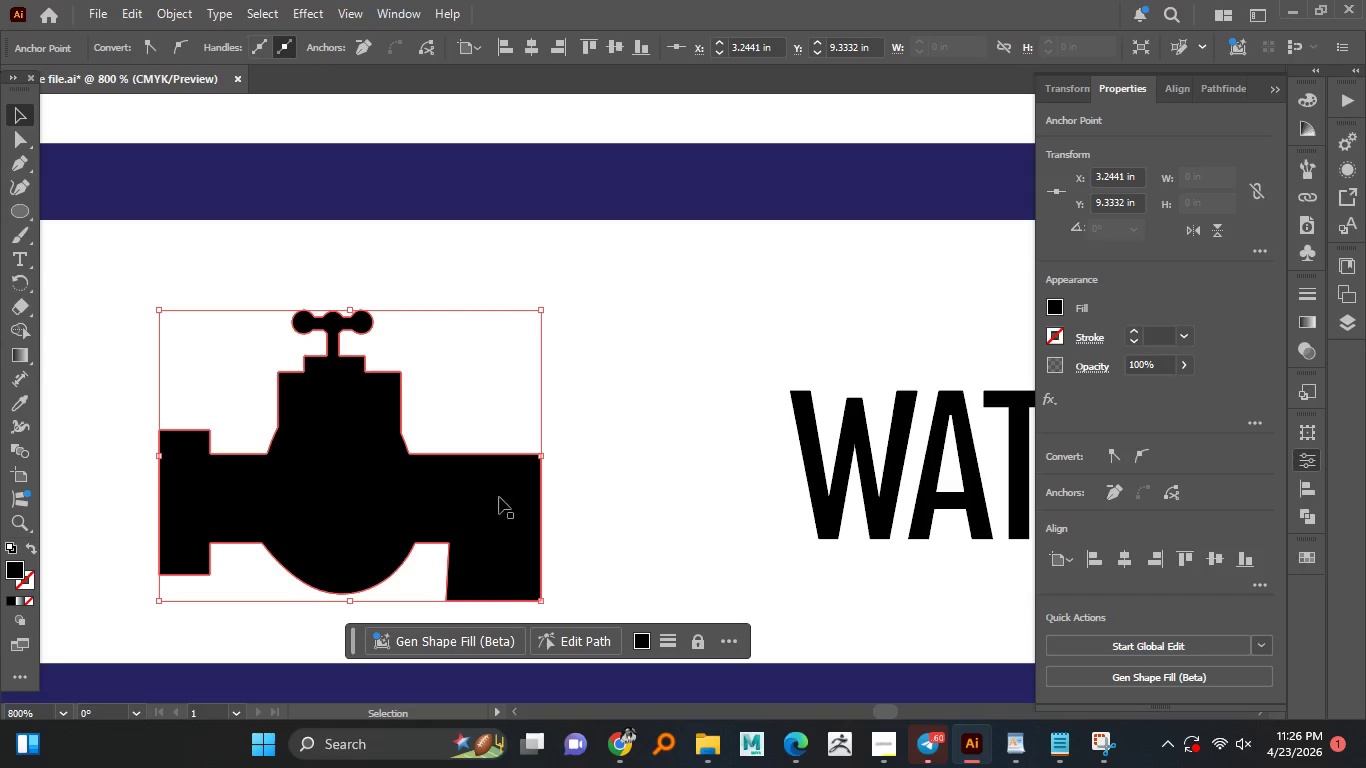 
left_click([520, 497])
 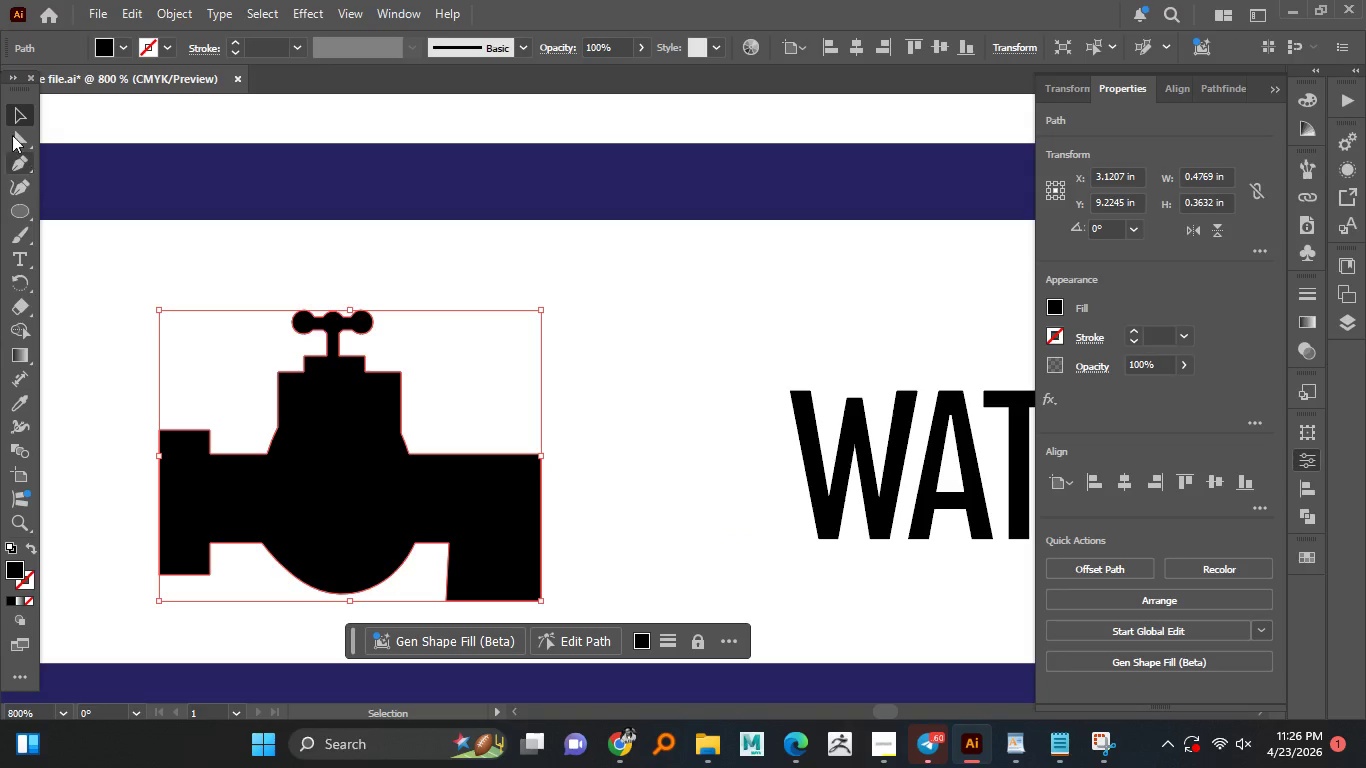 
double_click([11, 131])
 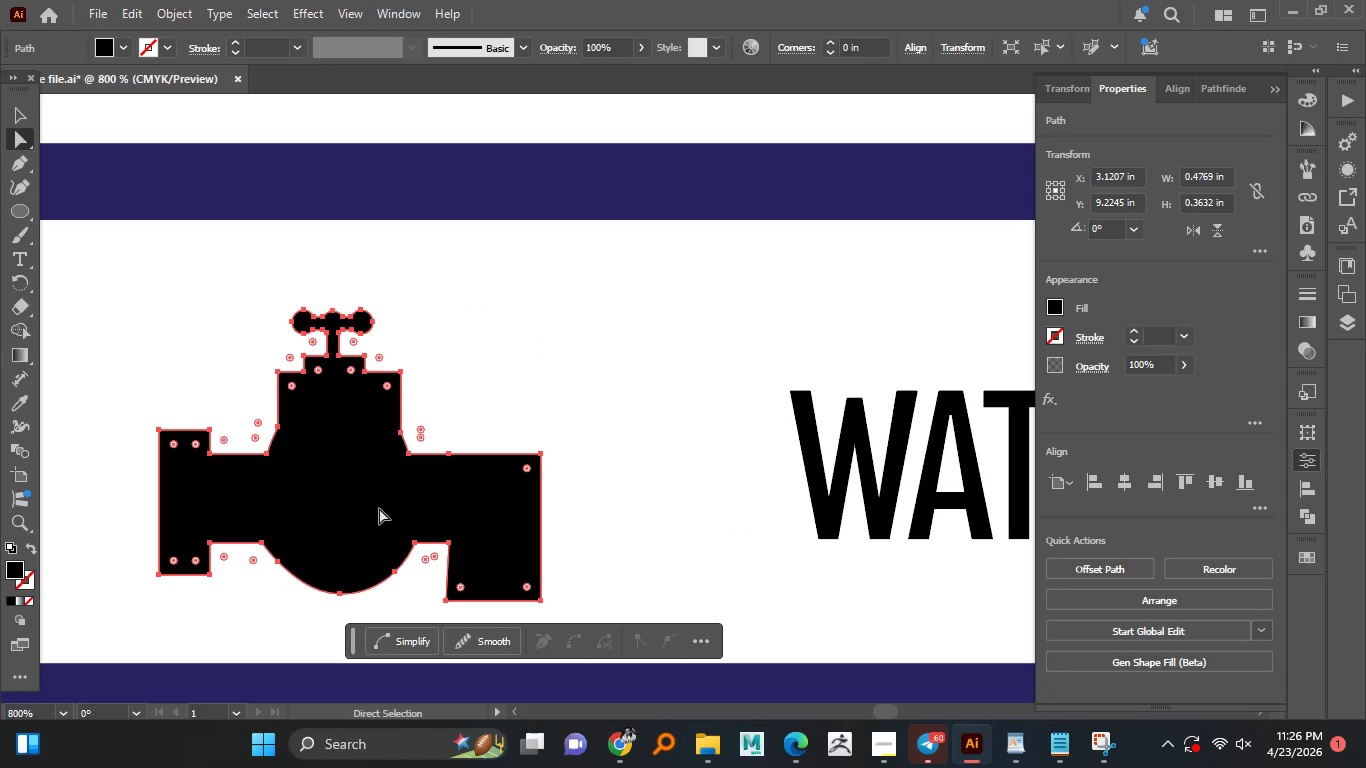 
hold_key(key=AltLeft, duration=1.03)
scroll: coordinate [478, 368], scroll_direction: up, amount: 3.0
 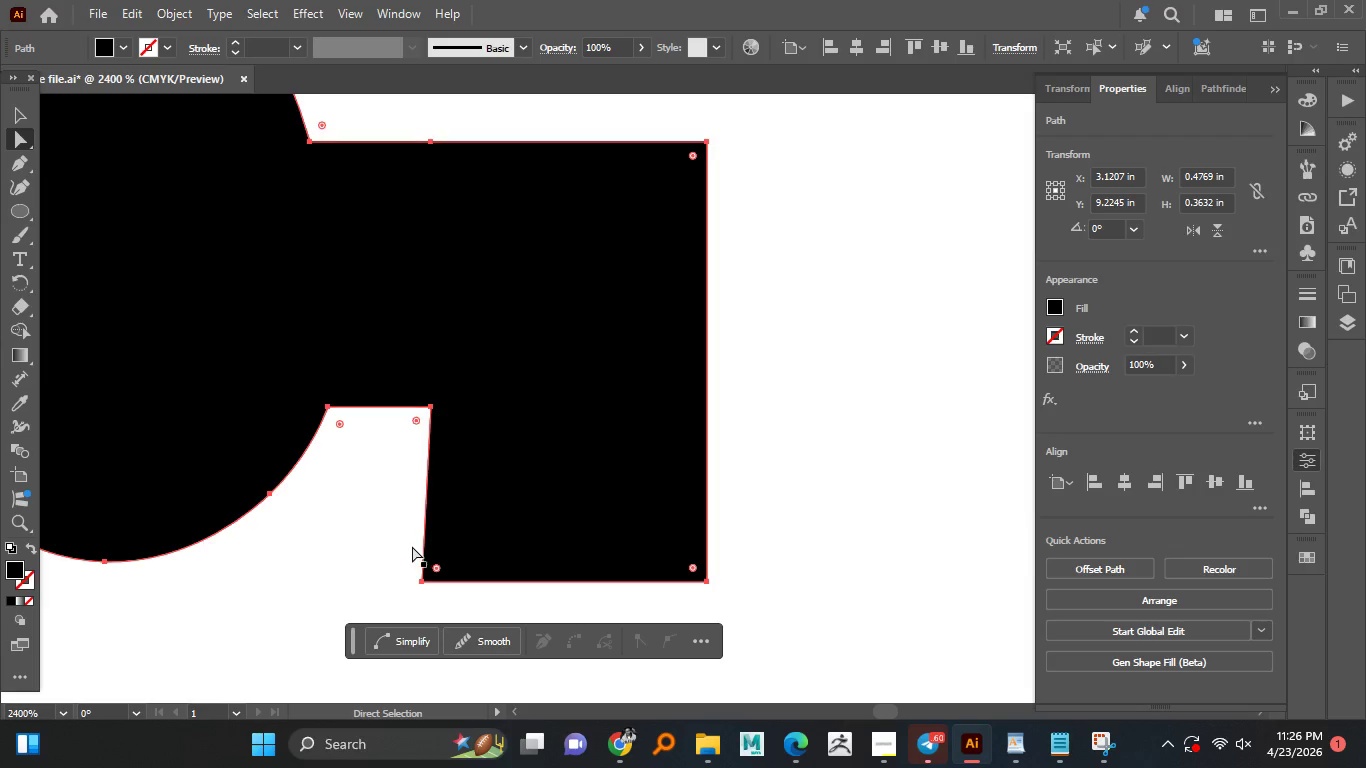 
left_click([412, 546])
 